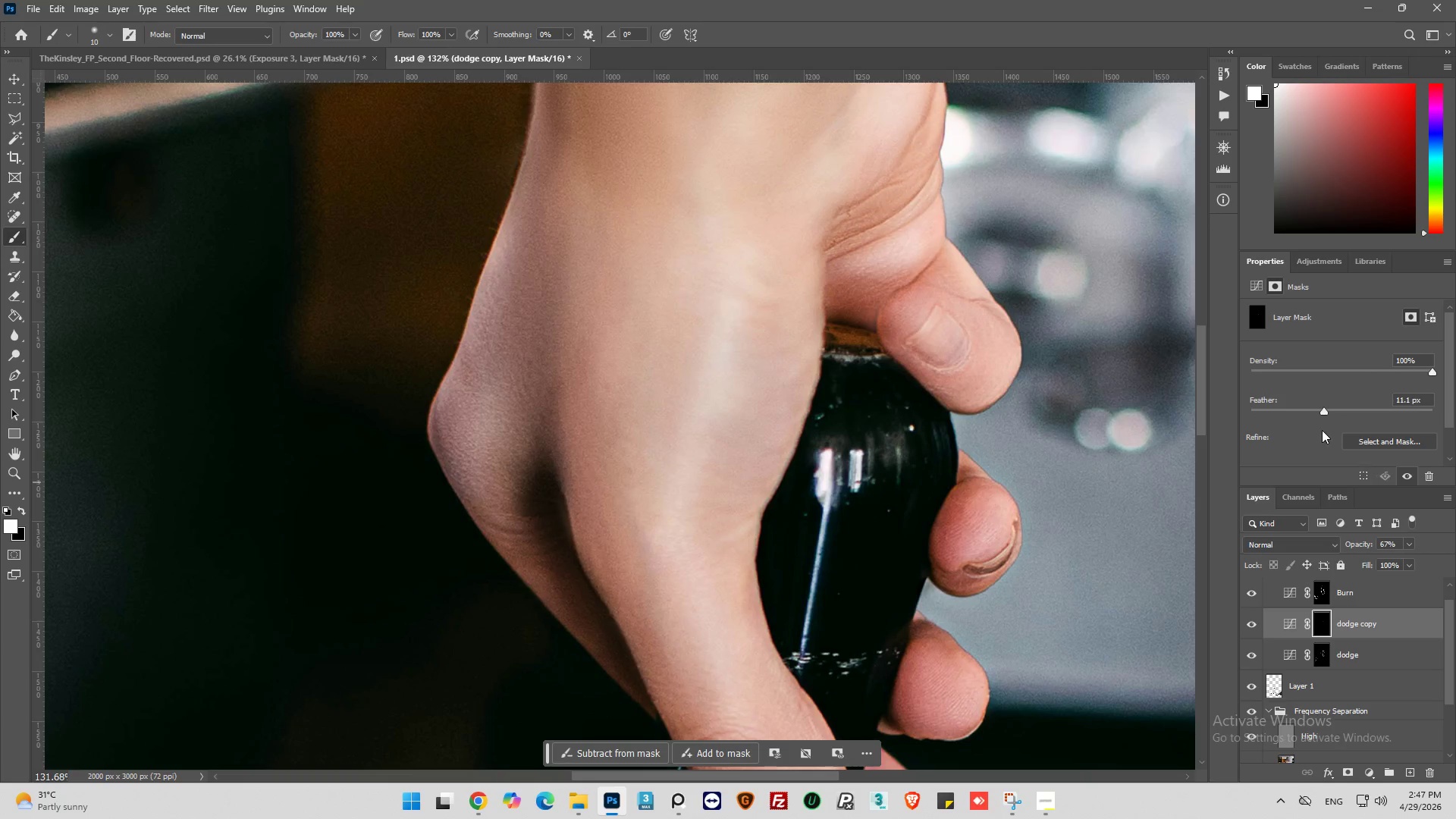 
left_click_drag(start_coordinate=[1324, 411], to_coordinate=[1257, 419])
 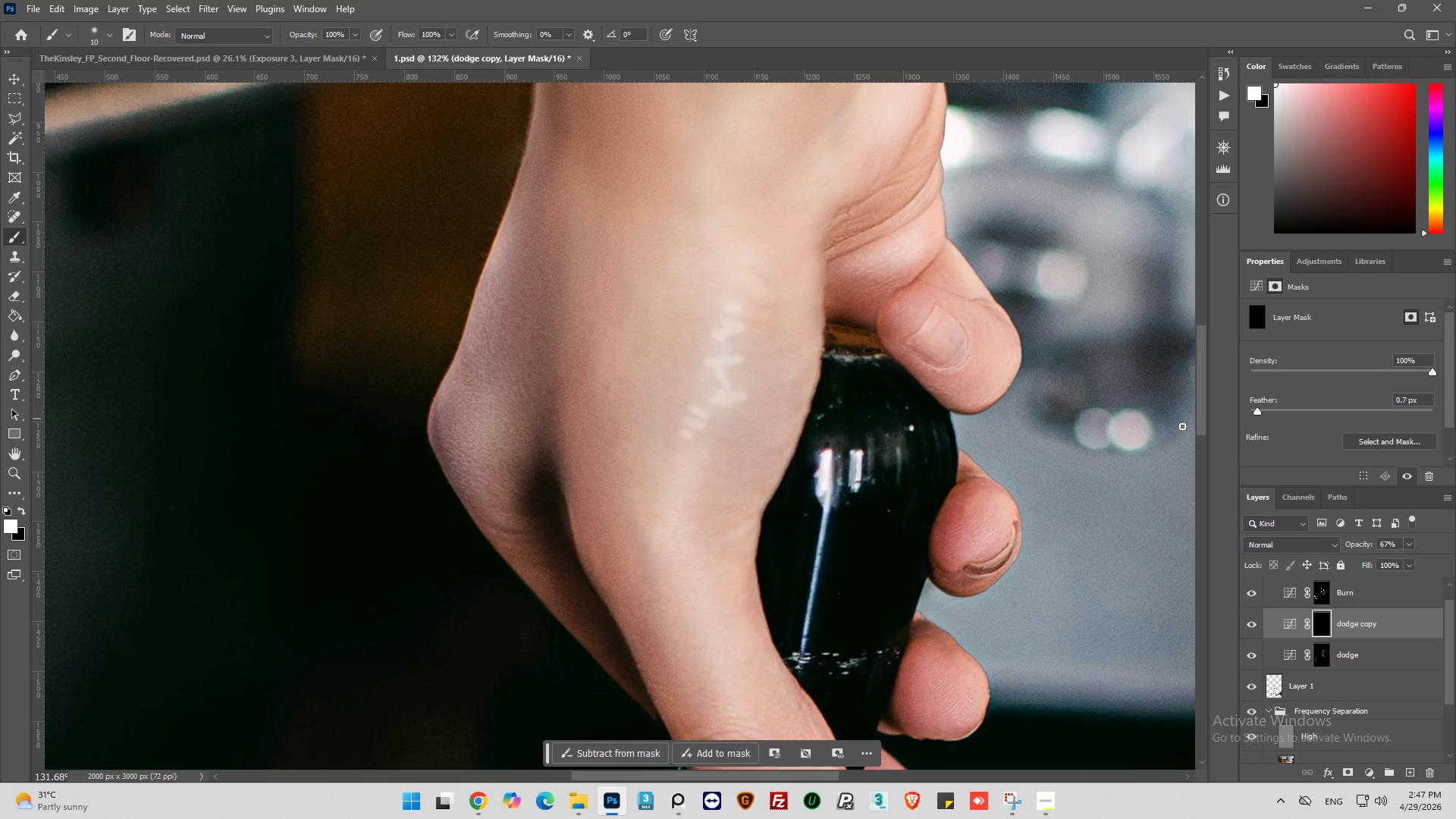 
key(Control+Z)
 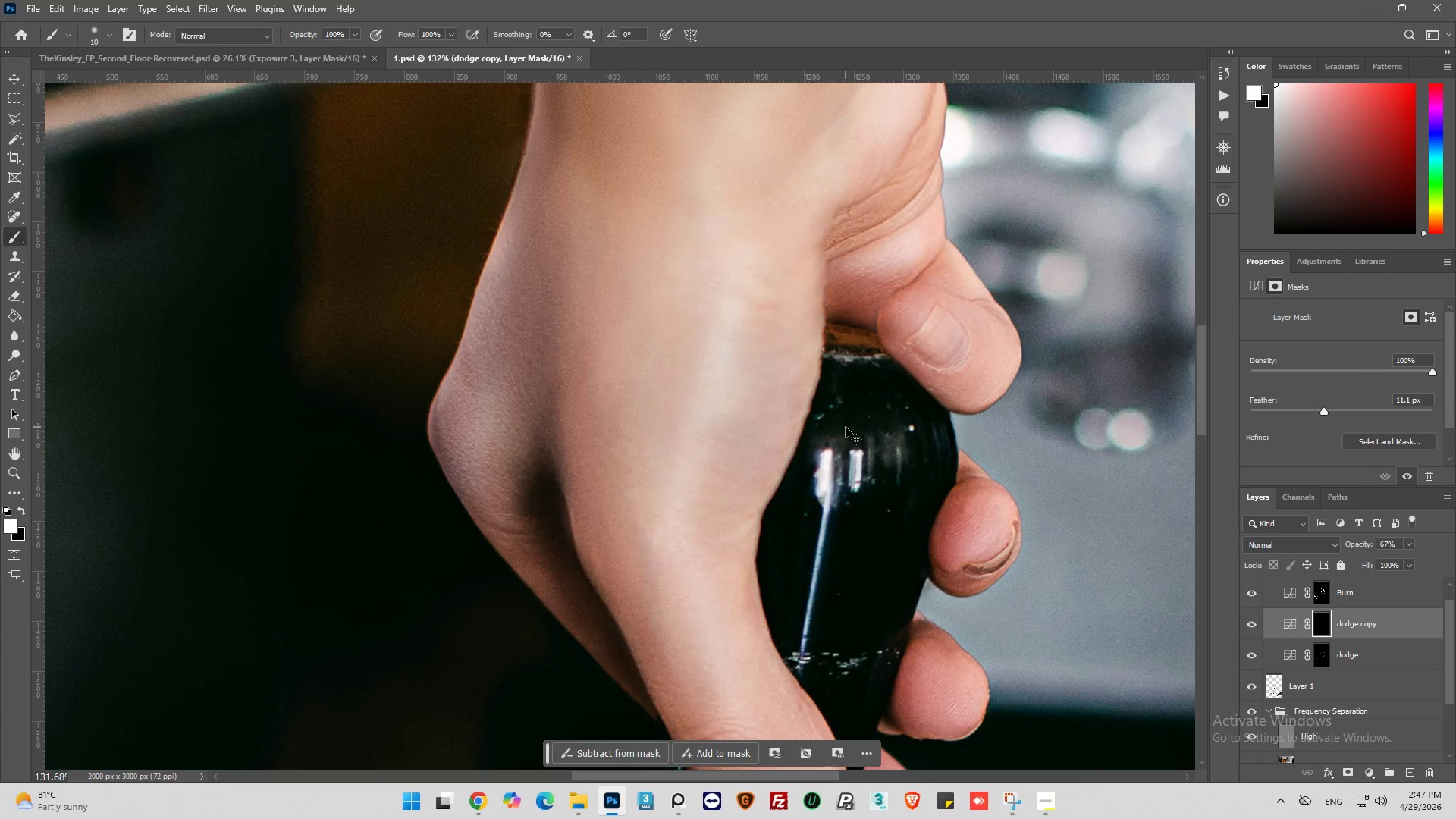 
key(Control+Z)
 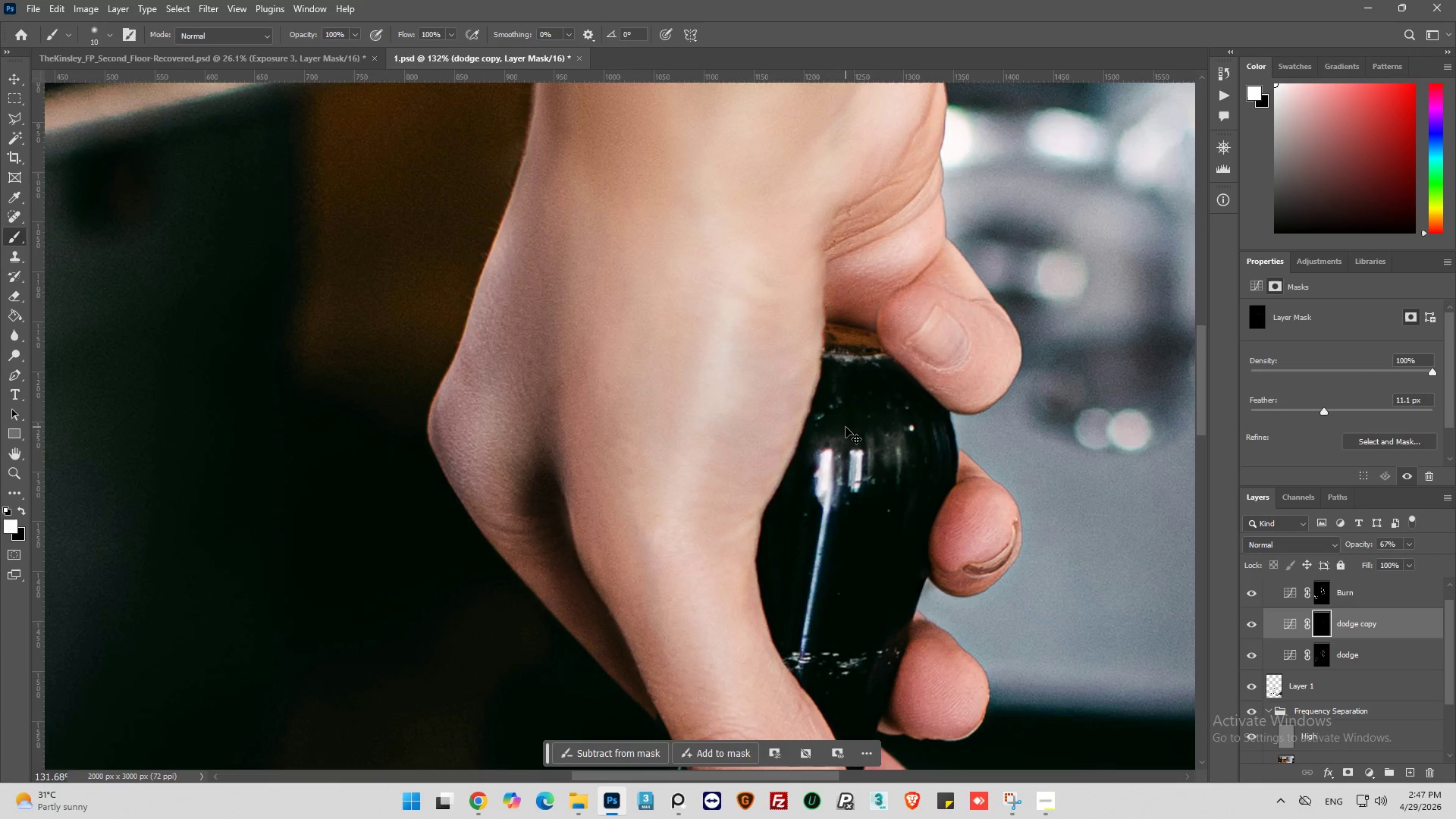 
key(Control+Z)
 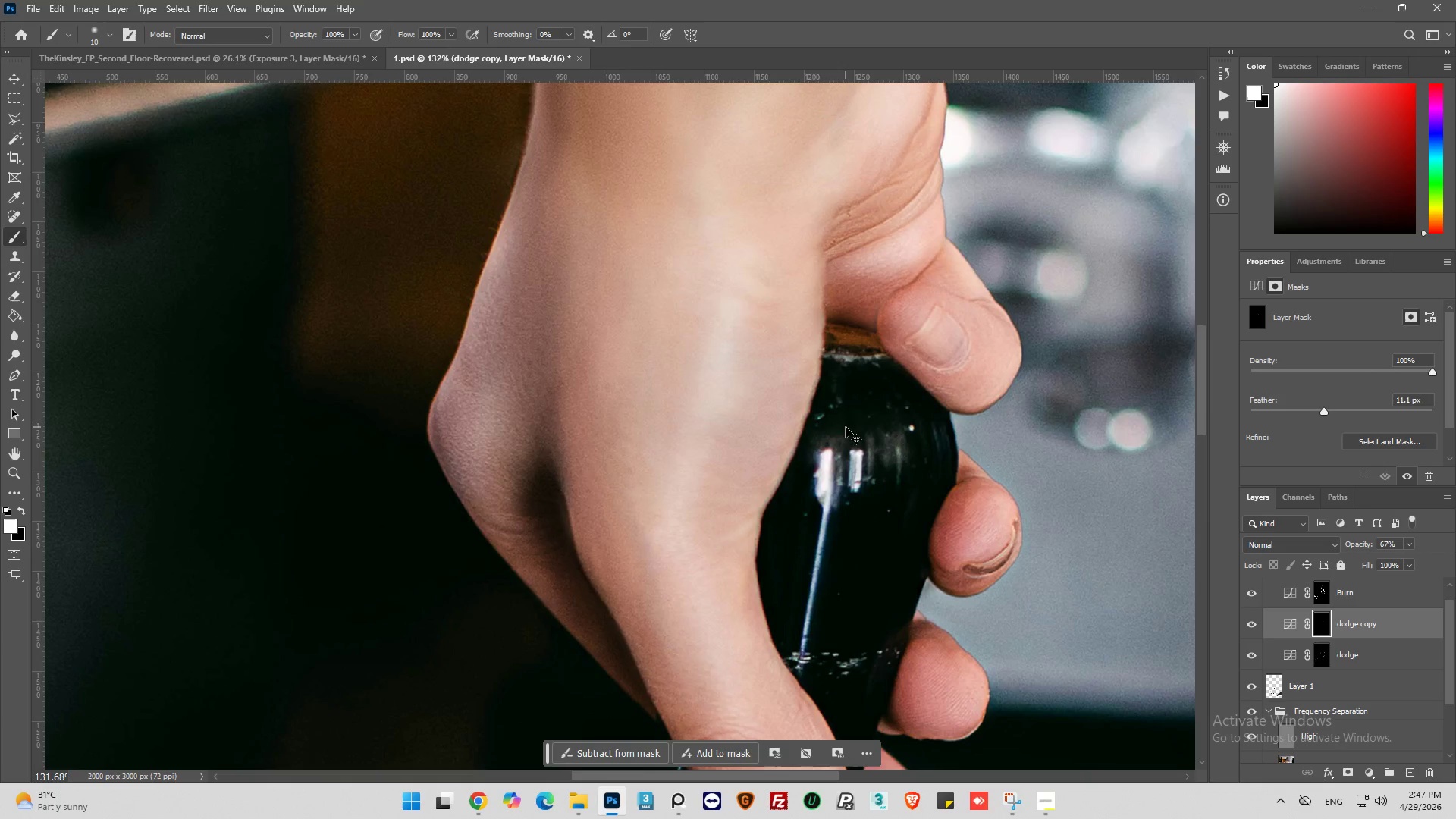 
key(Control+Z)
 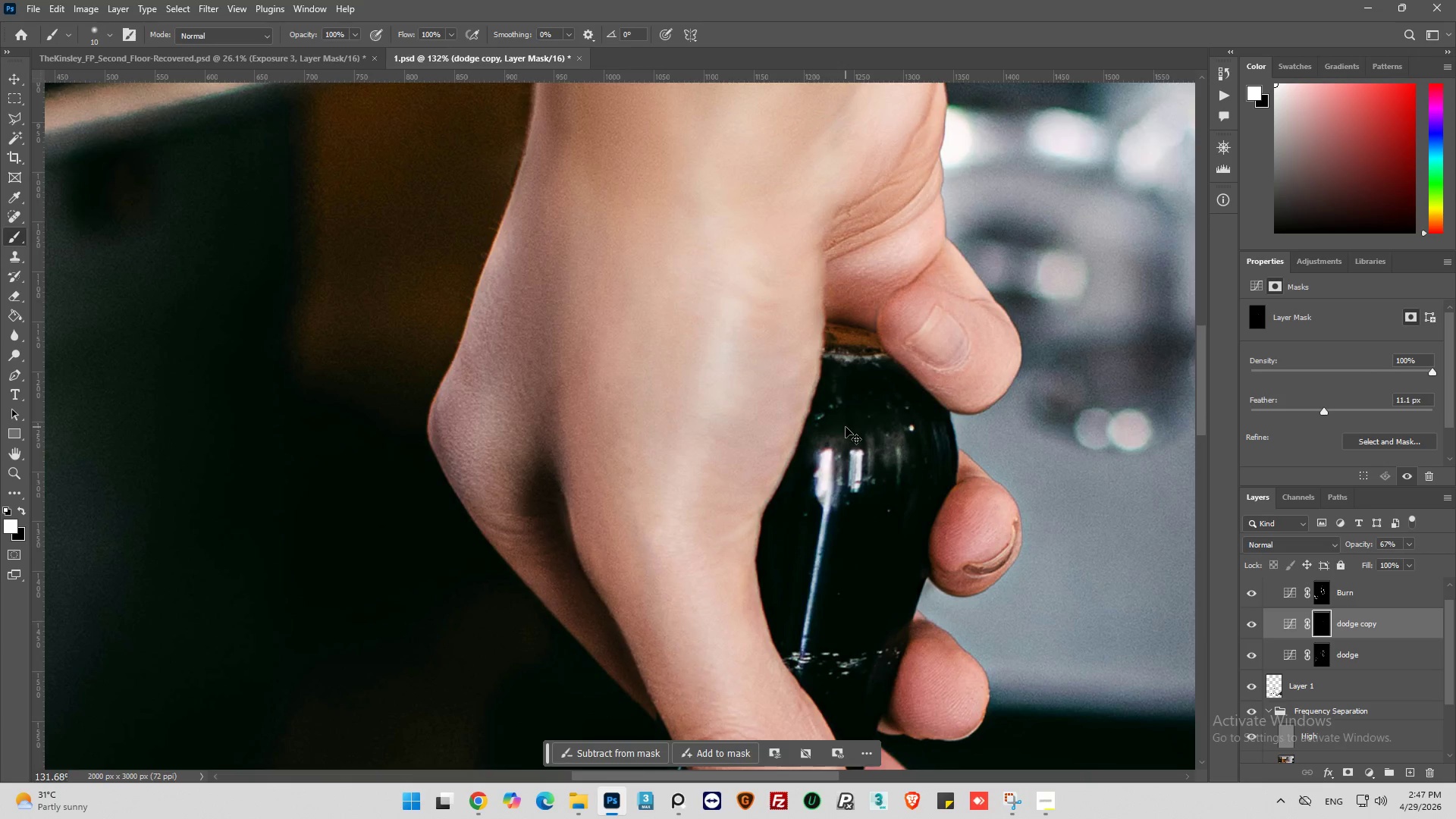 
key(Control+Z)
 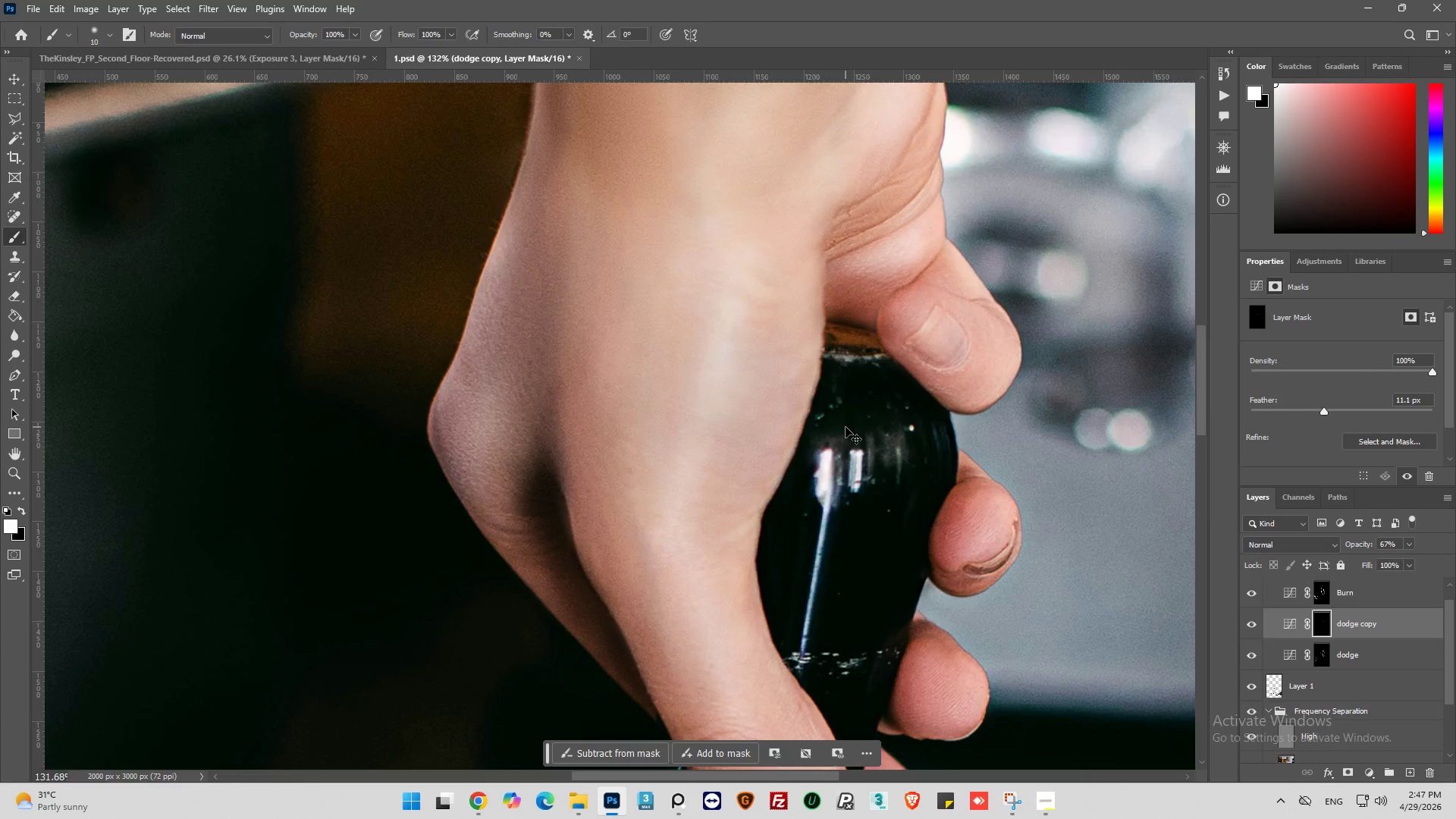 
key(Control+Z)
 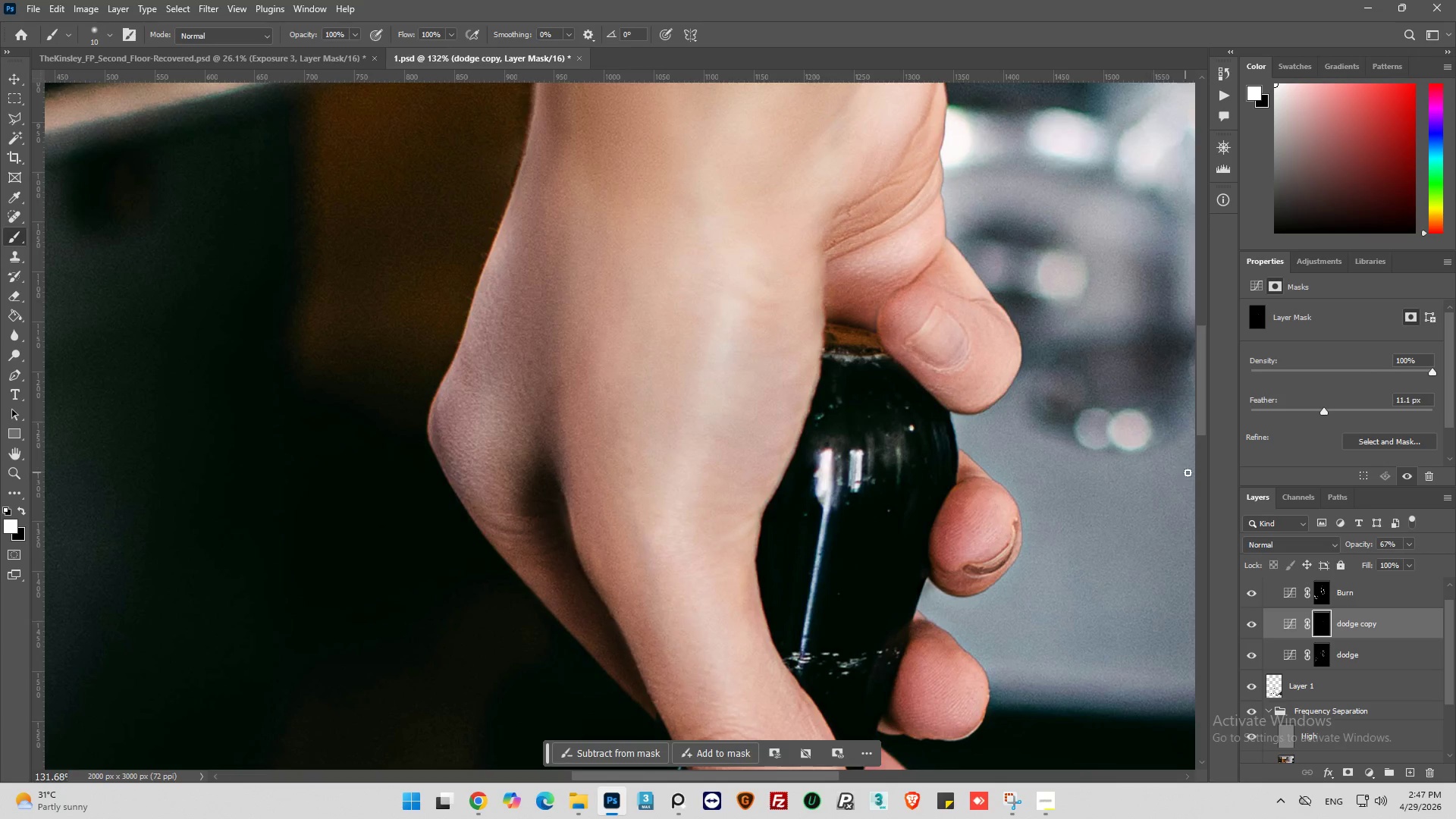 
key(Control+Z)
 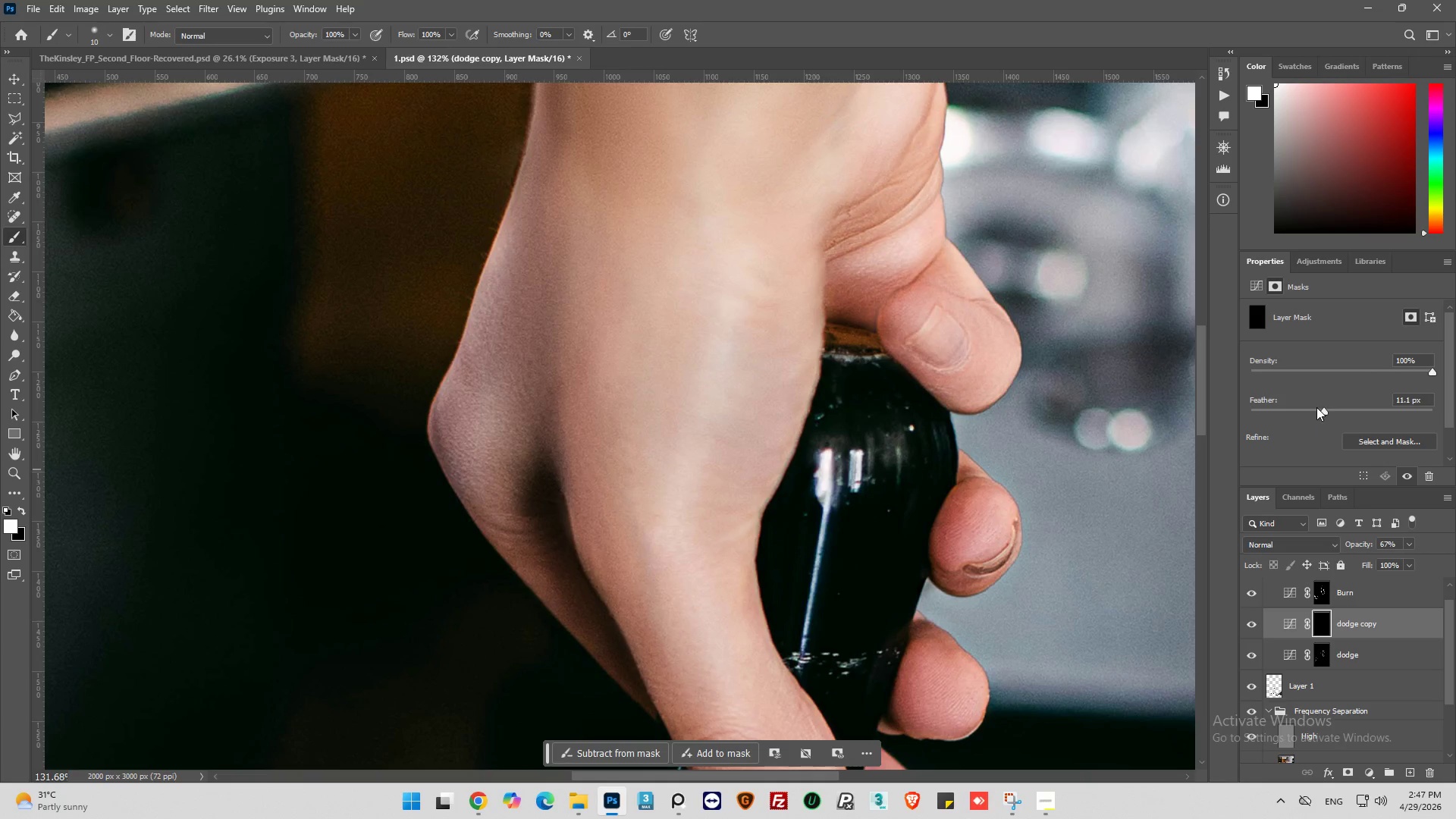 
left_click_drag(start_coordinate=[1325, 410], to_coordinate=[1224, 415])
 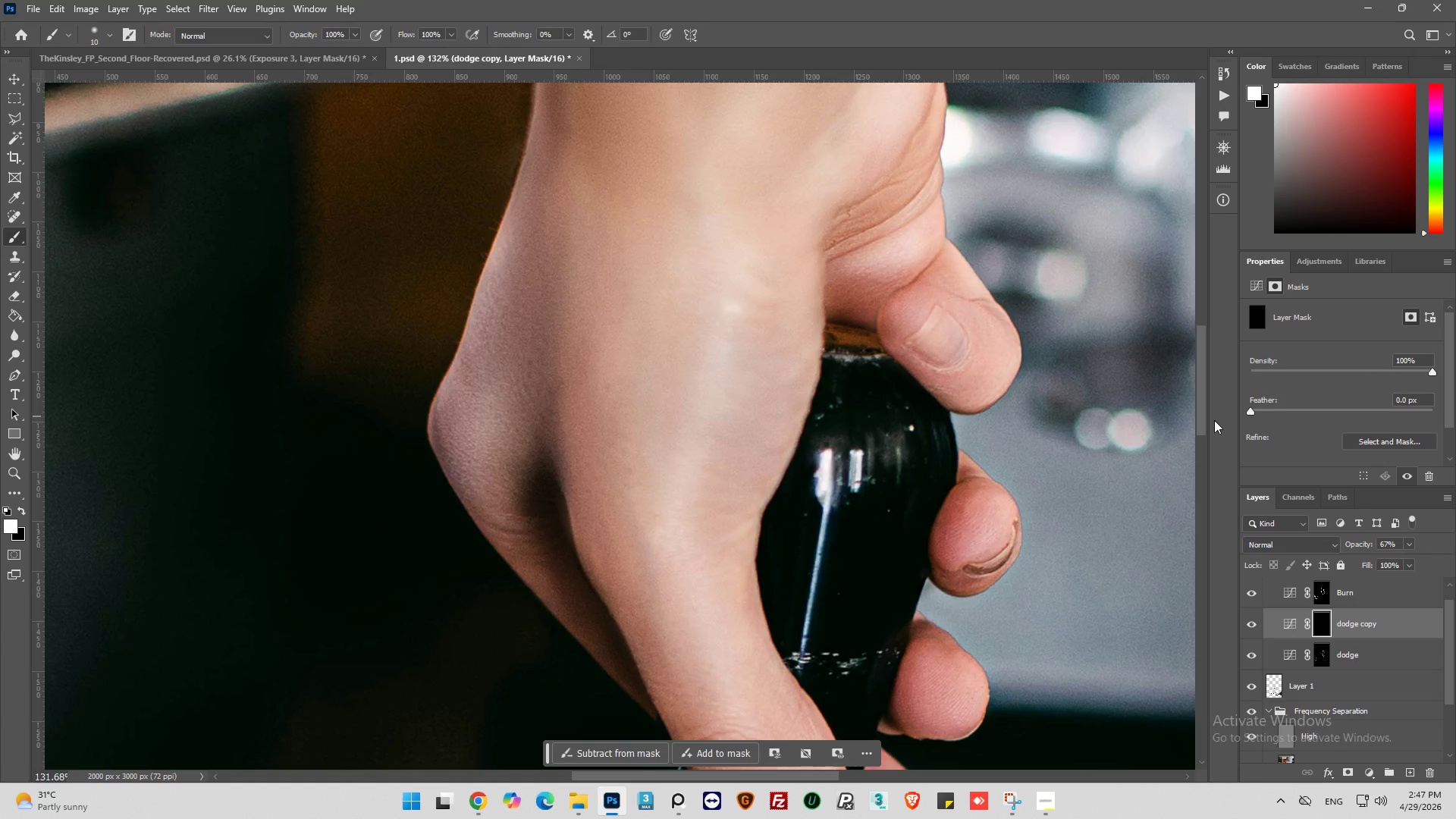 
hold_key(key=ControlLeft, duration=1.06)
 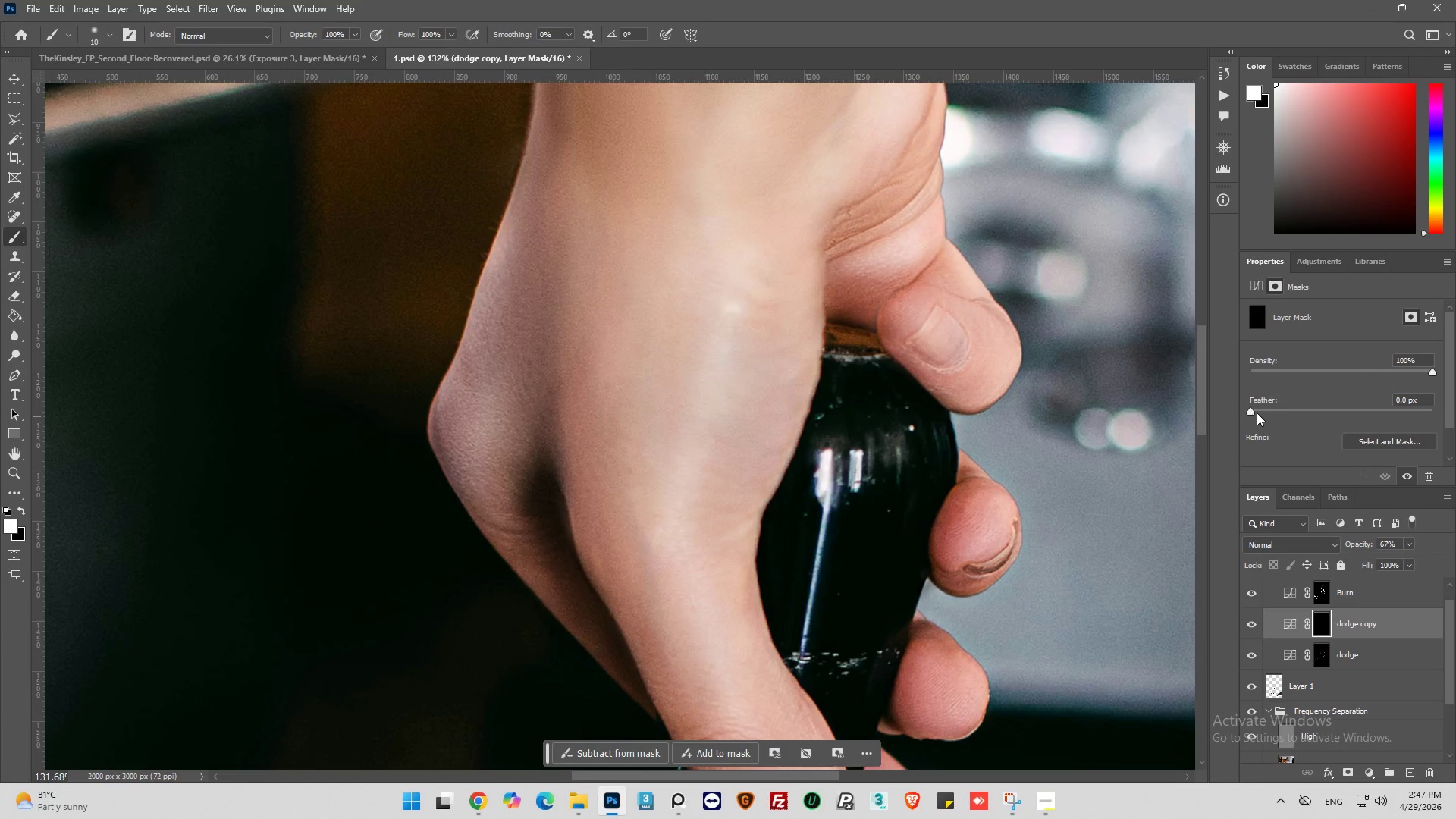 
left_click_drag(start_coordinate=[1257, 413], to_coordinate=[1270, 413])
 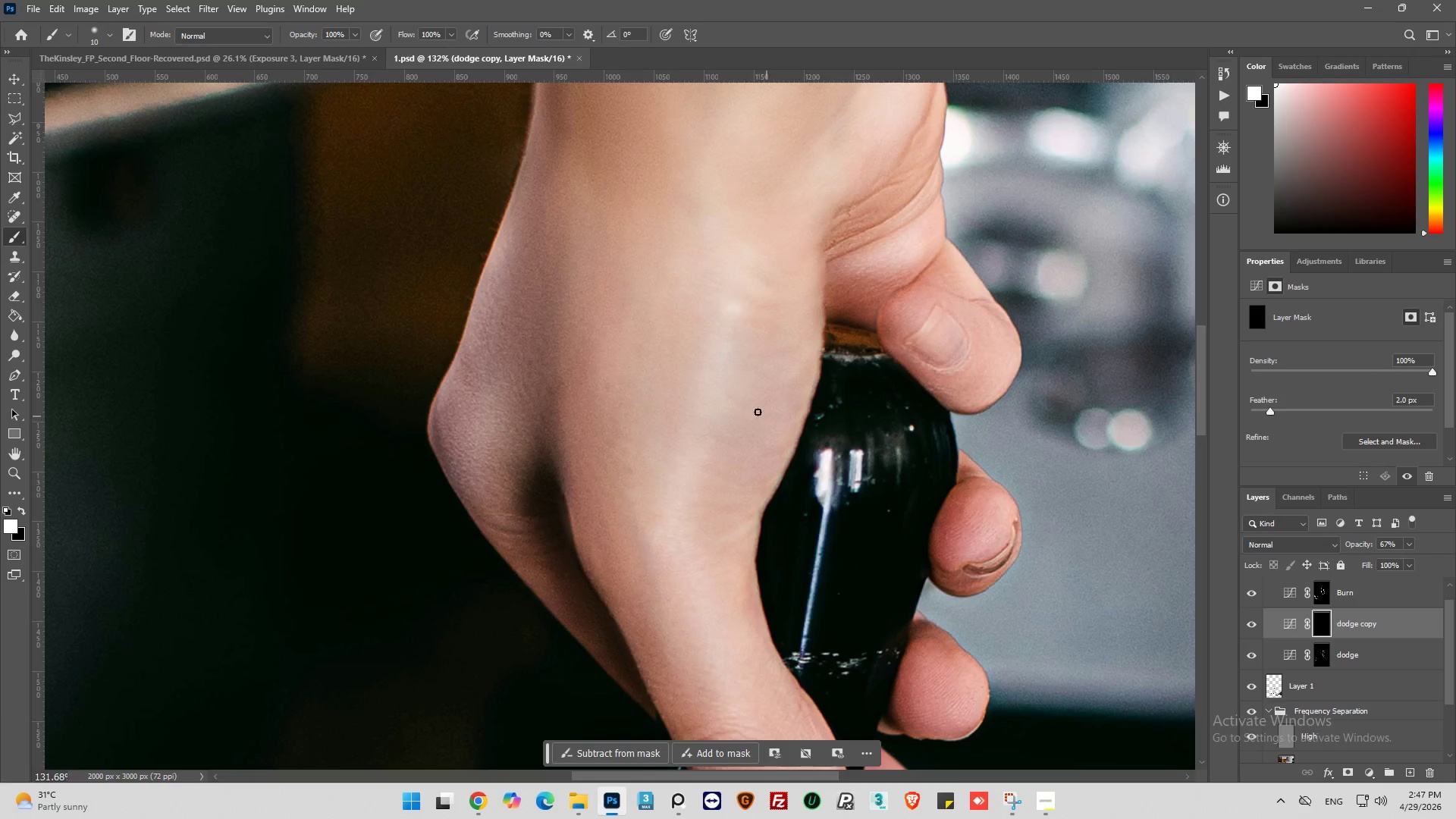 
left_click_drag(start_coordinate=[713, 378], to_coordinate=[727, 375])
 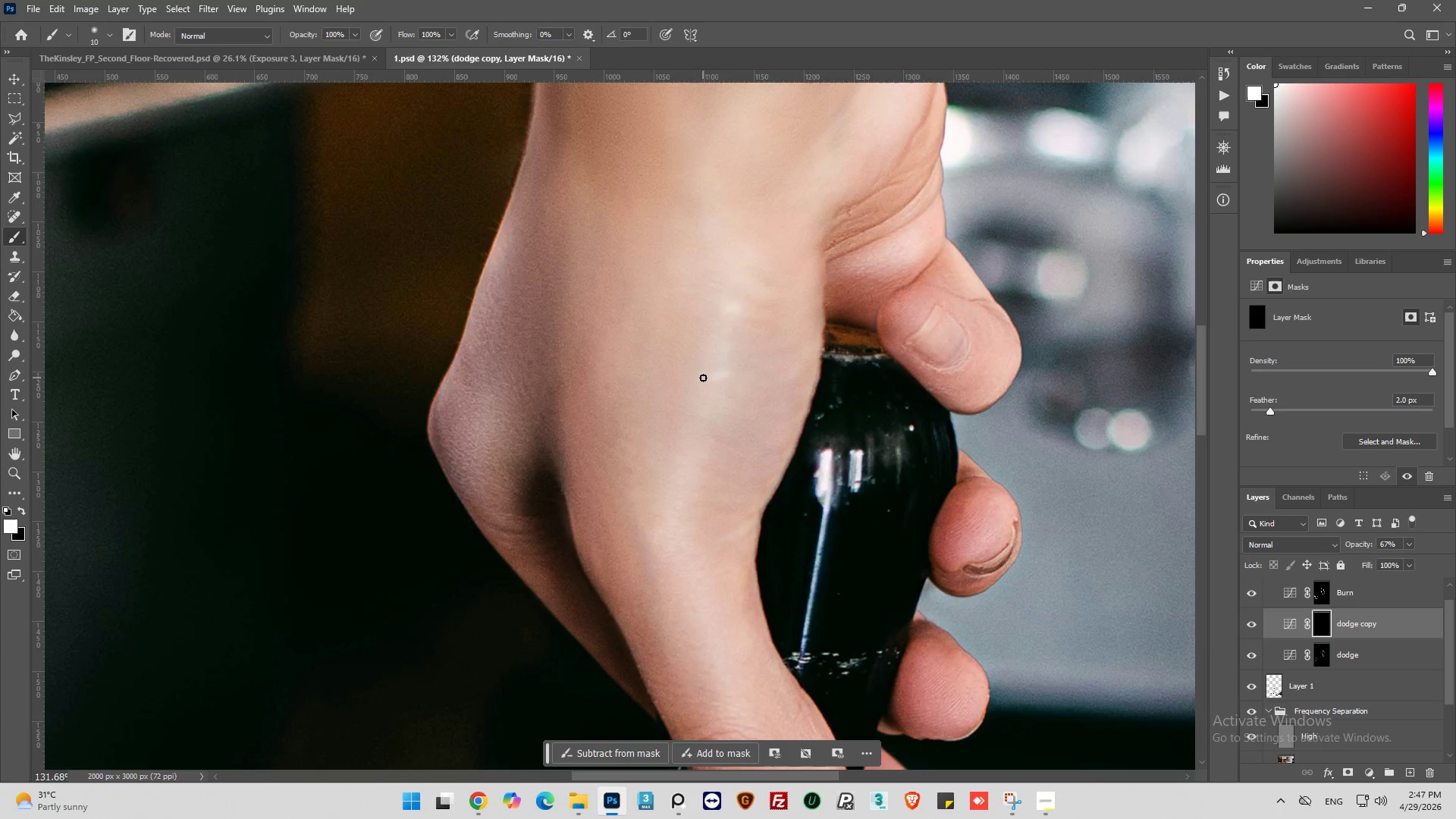 
left_click_drag(start_coordinate=[704, 378], to_coordinate=[708, 379])
 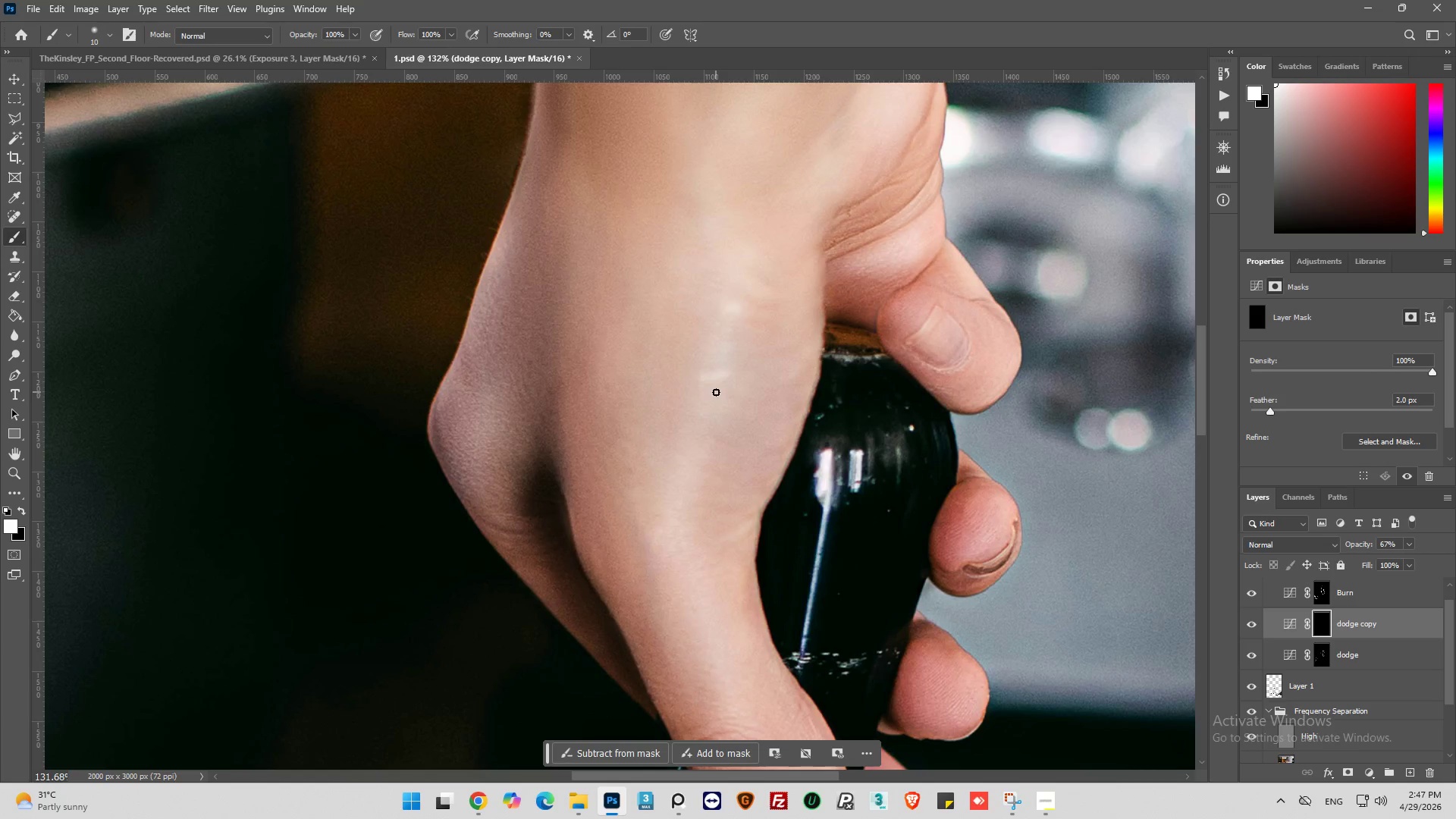 
left_click_drag(start_coordinate=[714, 391], to_coordinate=[714, 349])
 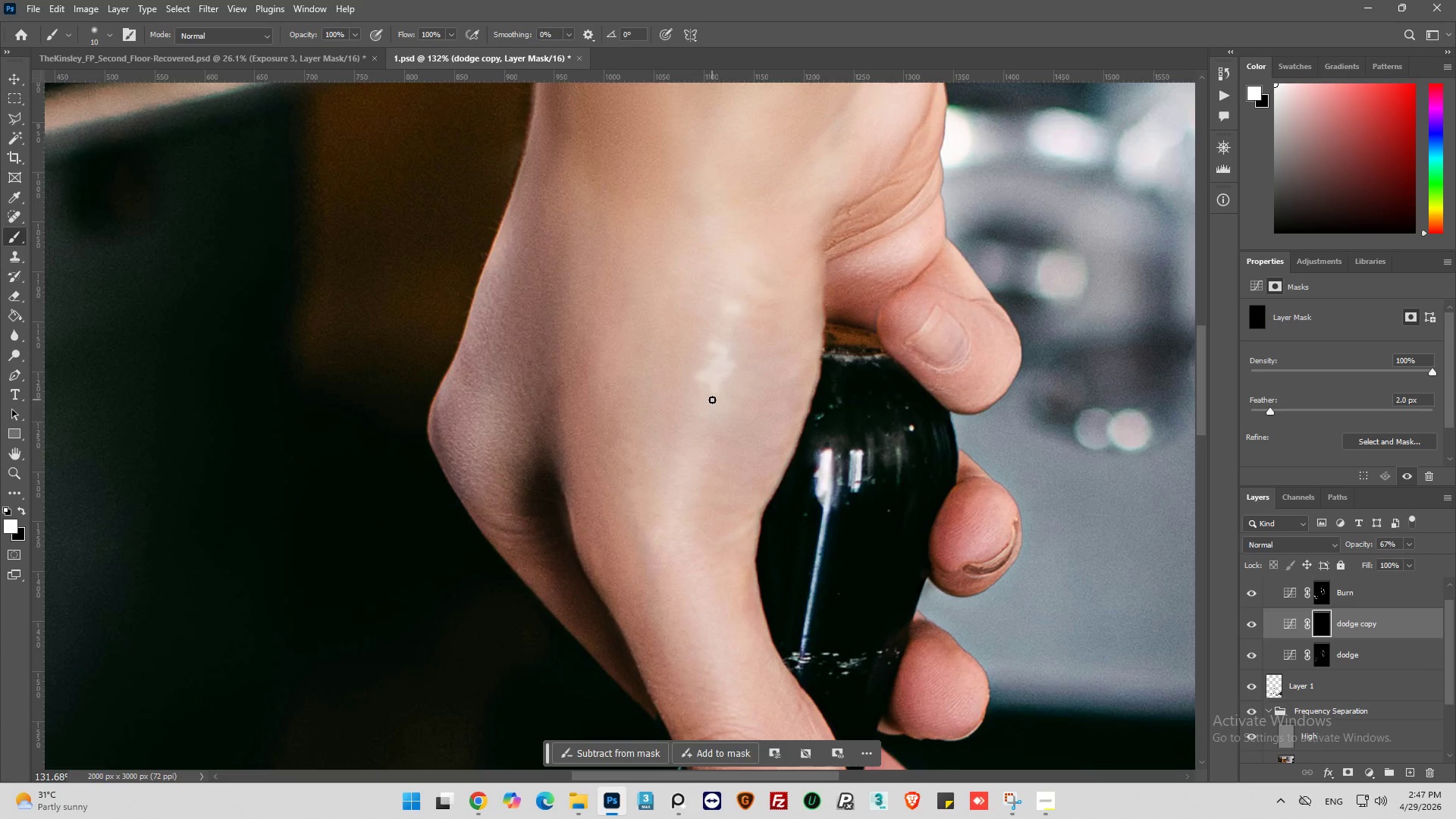 
left_click_drag(start_coordinate=[712, 398], to_coordinate=[708, 410])
 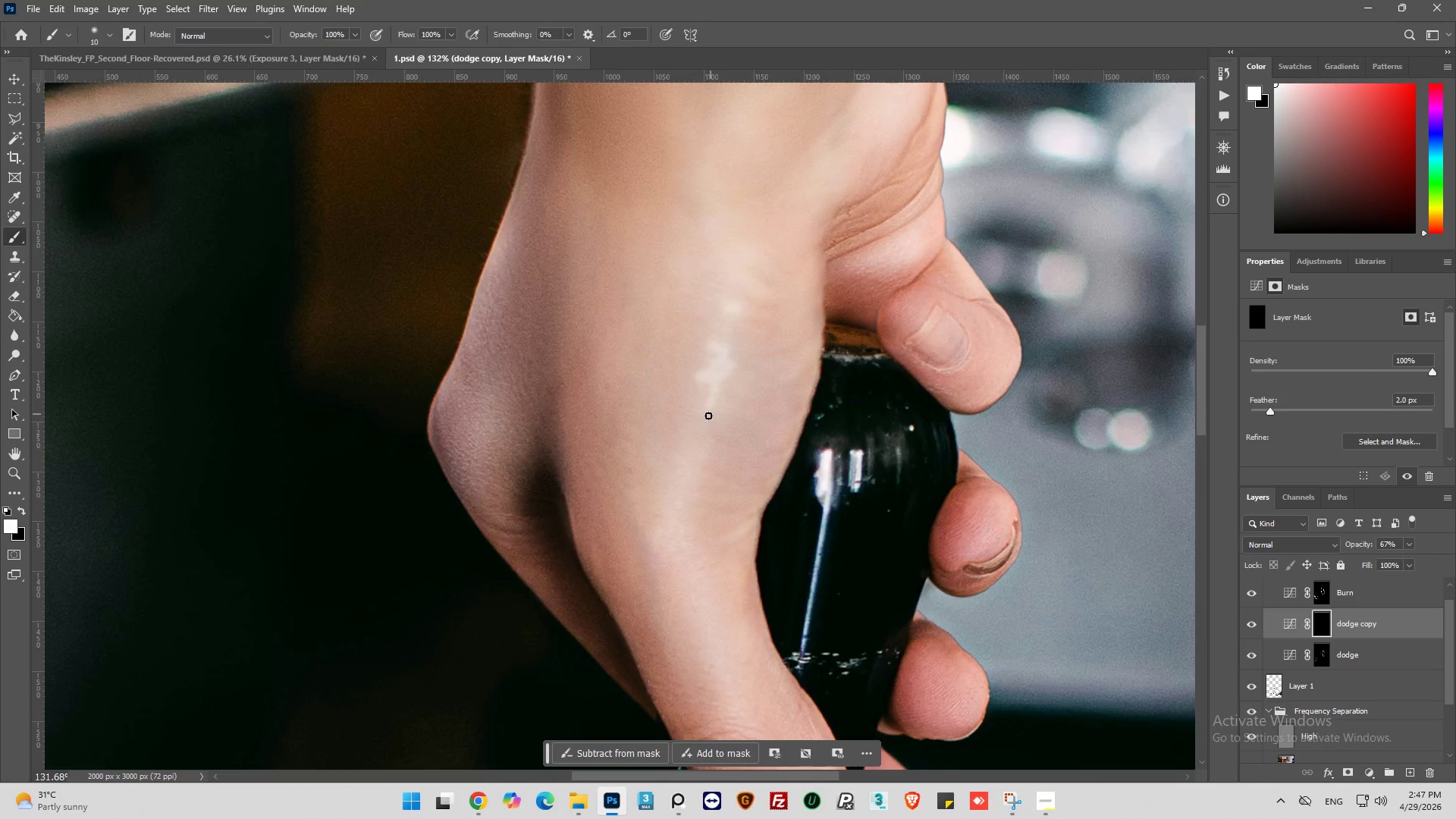 
left_click_drag(start_coordinate=[708, 416], to_coordinate=[703, 422])
 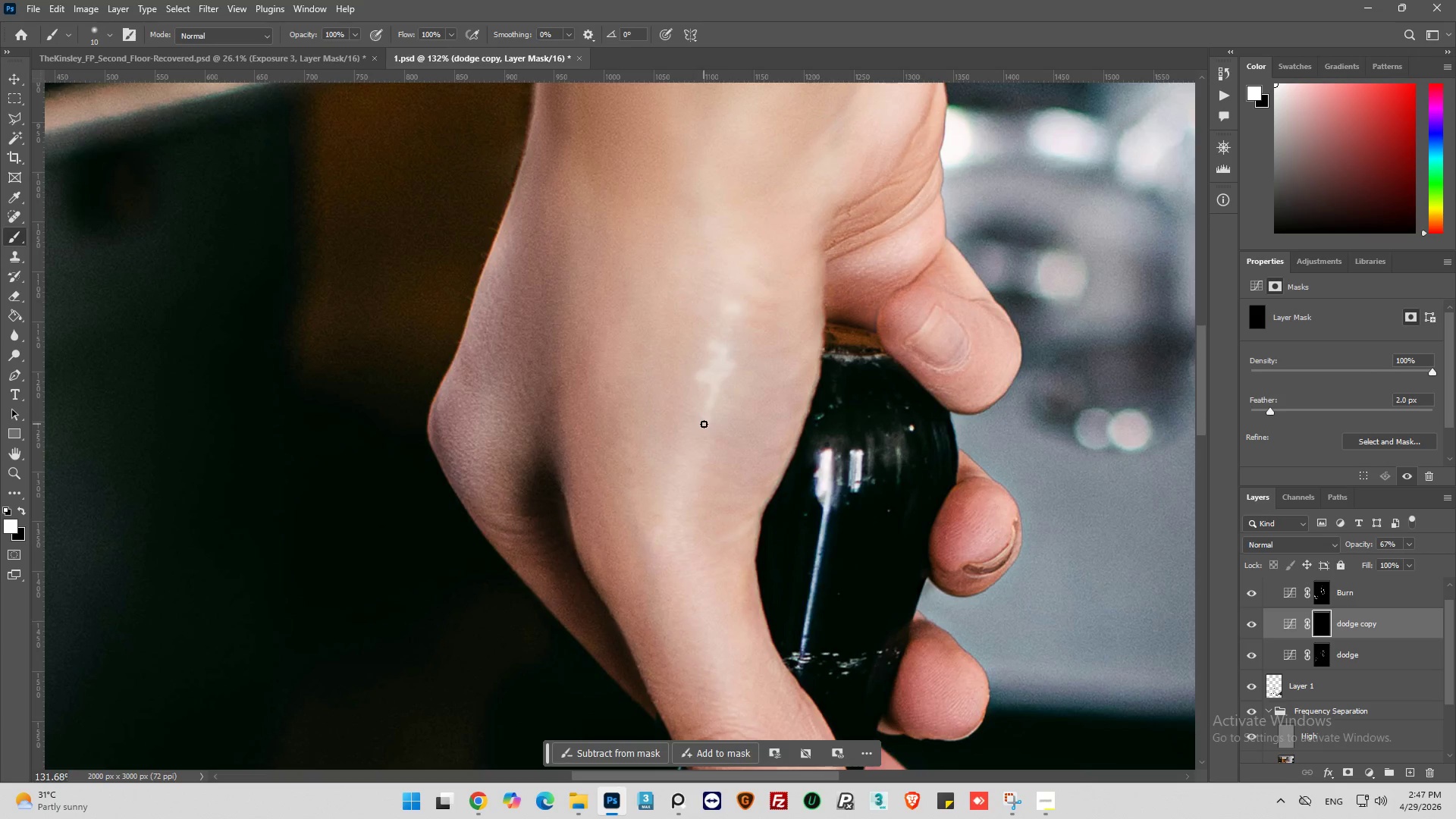 
left_click_drag(start_coordinate=[704, 424], to_coordinate=[698, 437])
 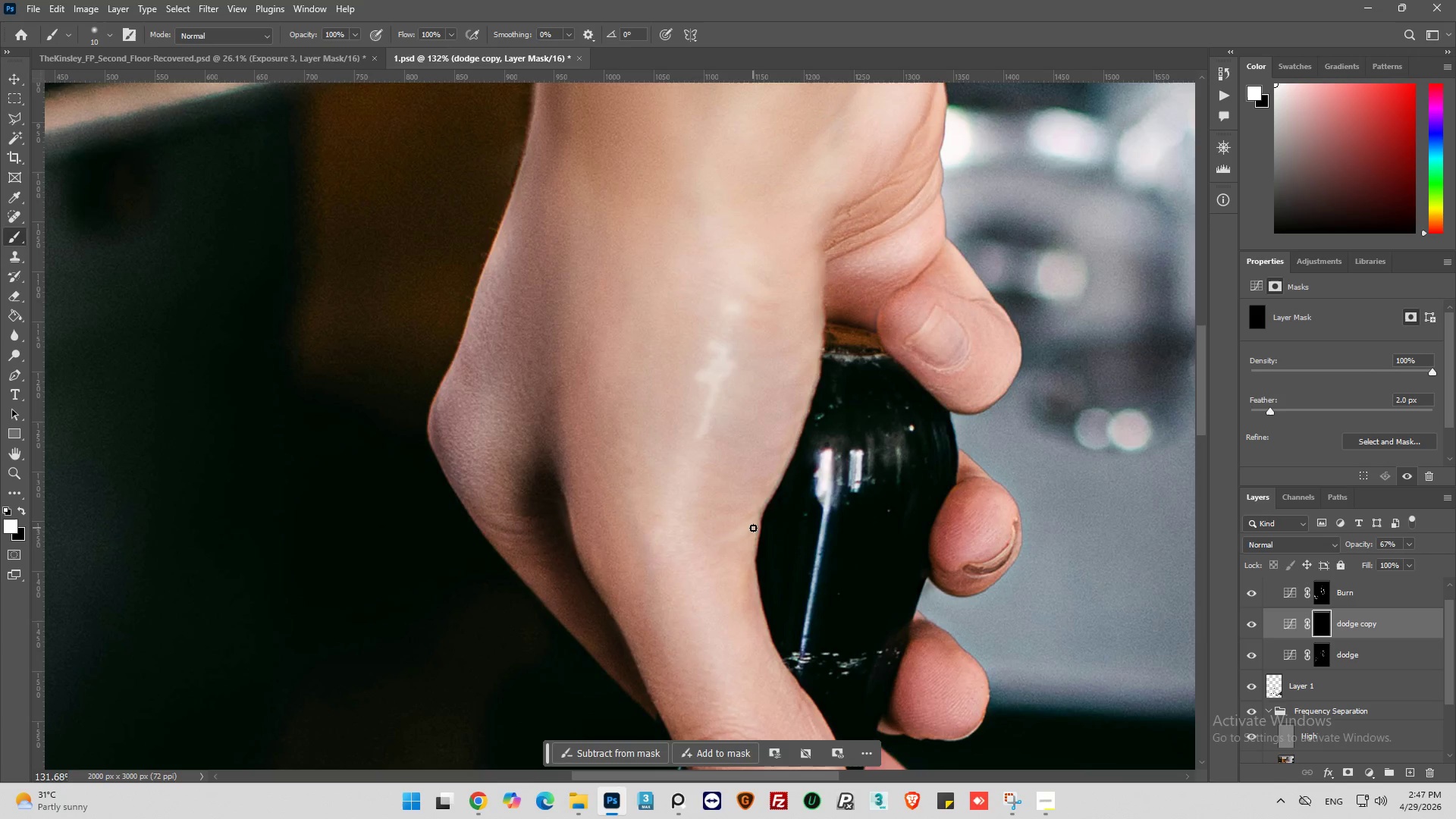 
left_click_drag(start_coordinate=[751, 528], to_coordinate=[710, 549])
 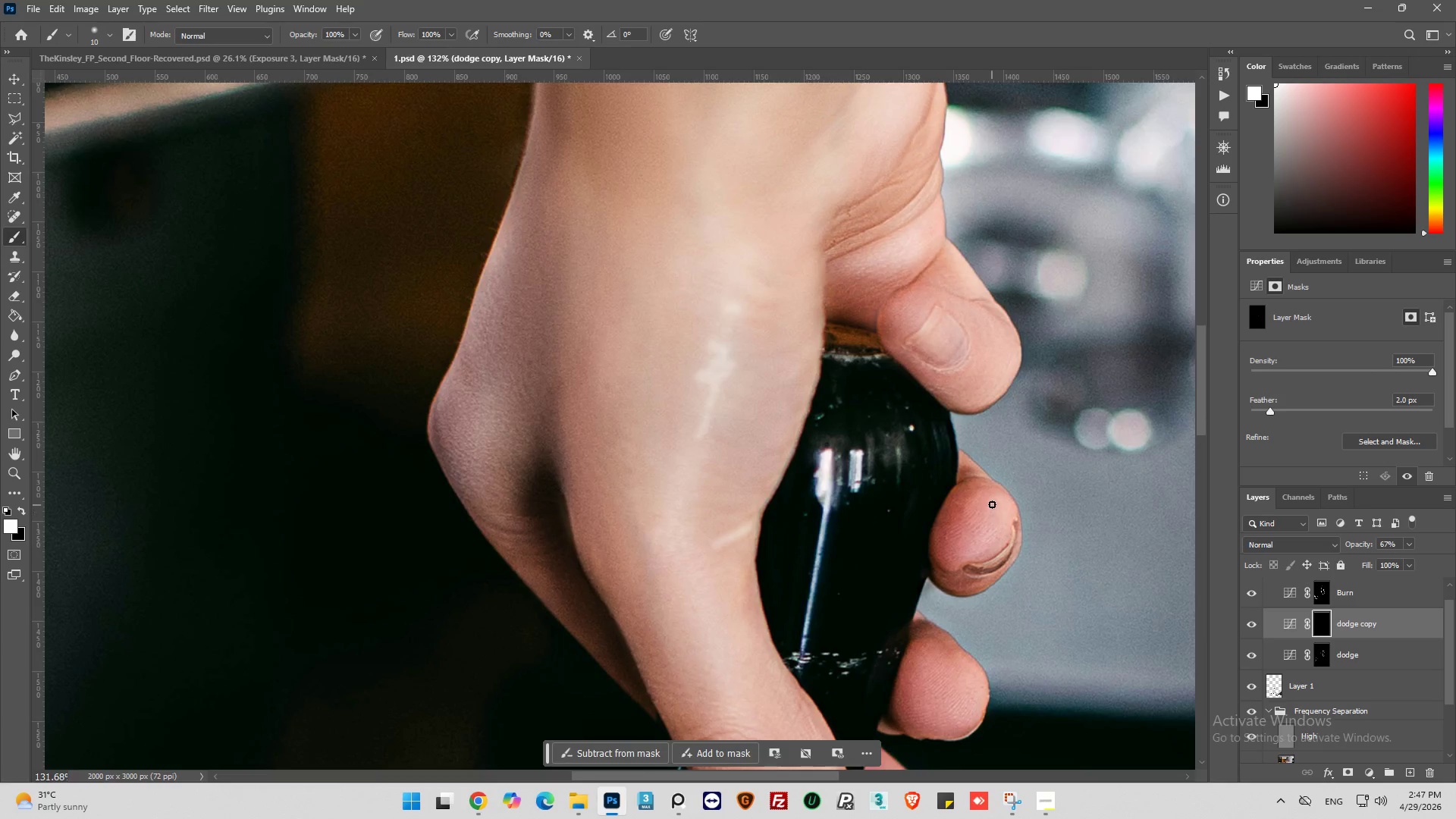 
left_click_drag(start_coordinate=[999, 502], to_coordinate=[1004, 521])
 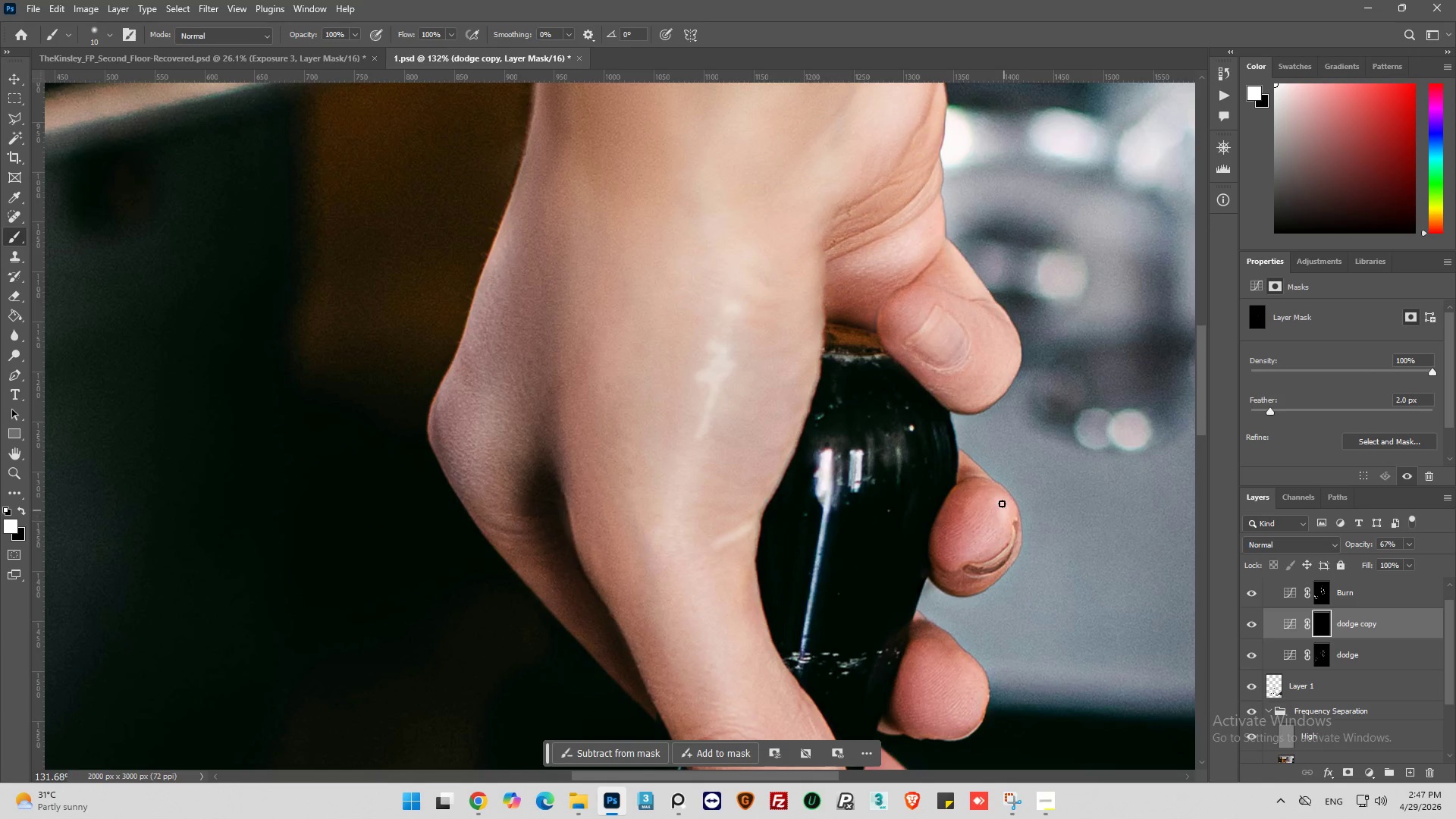 
left_click([1001, 503])
 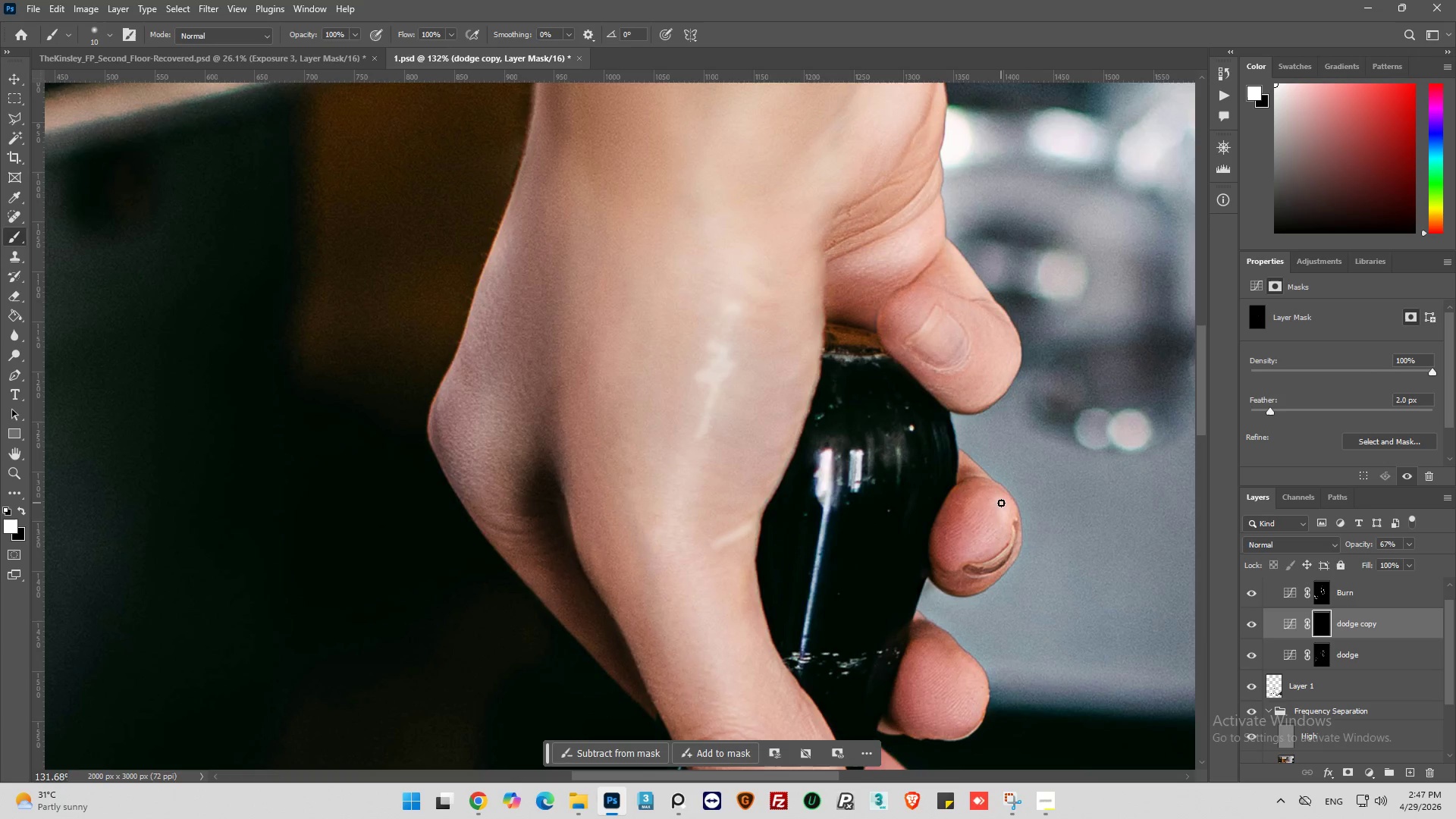 
left_click_drag(start_coordinate=[1001, 503], to_coordinate=[994, 508])
 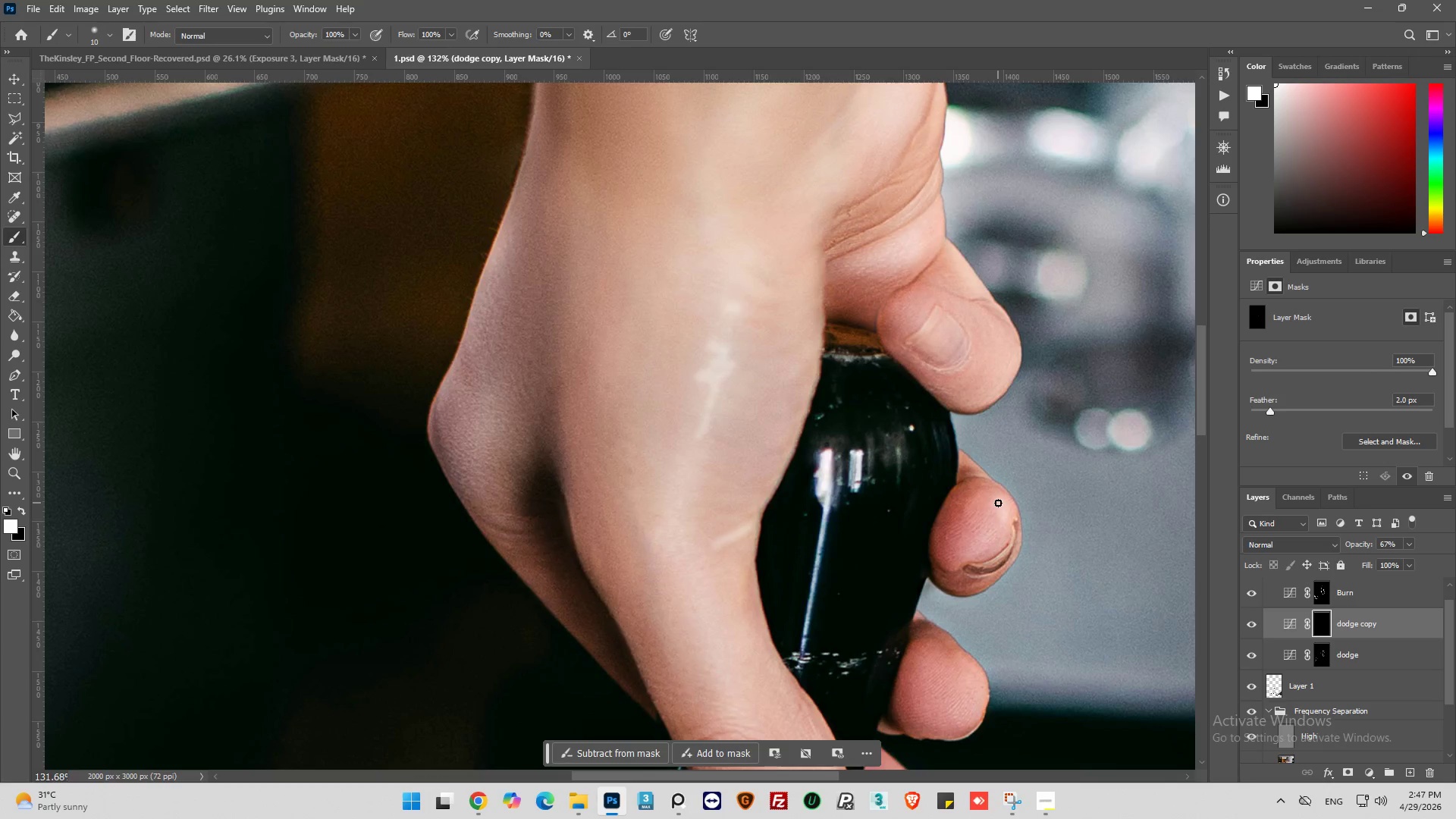 
left_click_drag(start_coordinate=[998, 503], to_coordinate=[999, 511])
 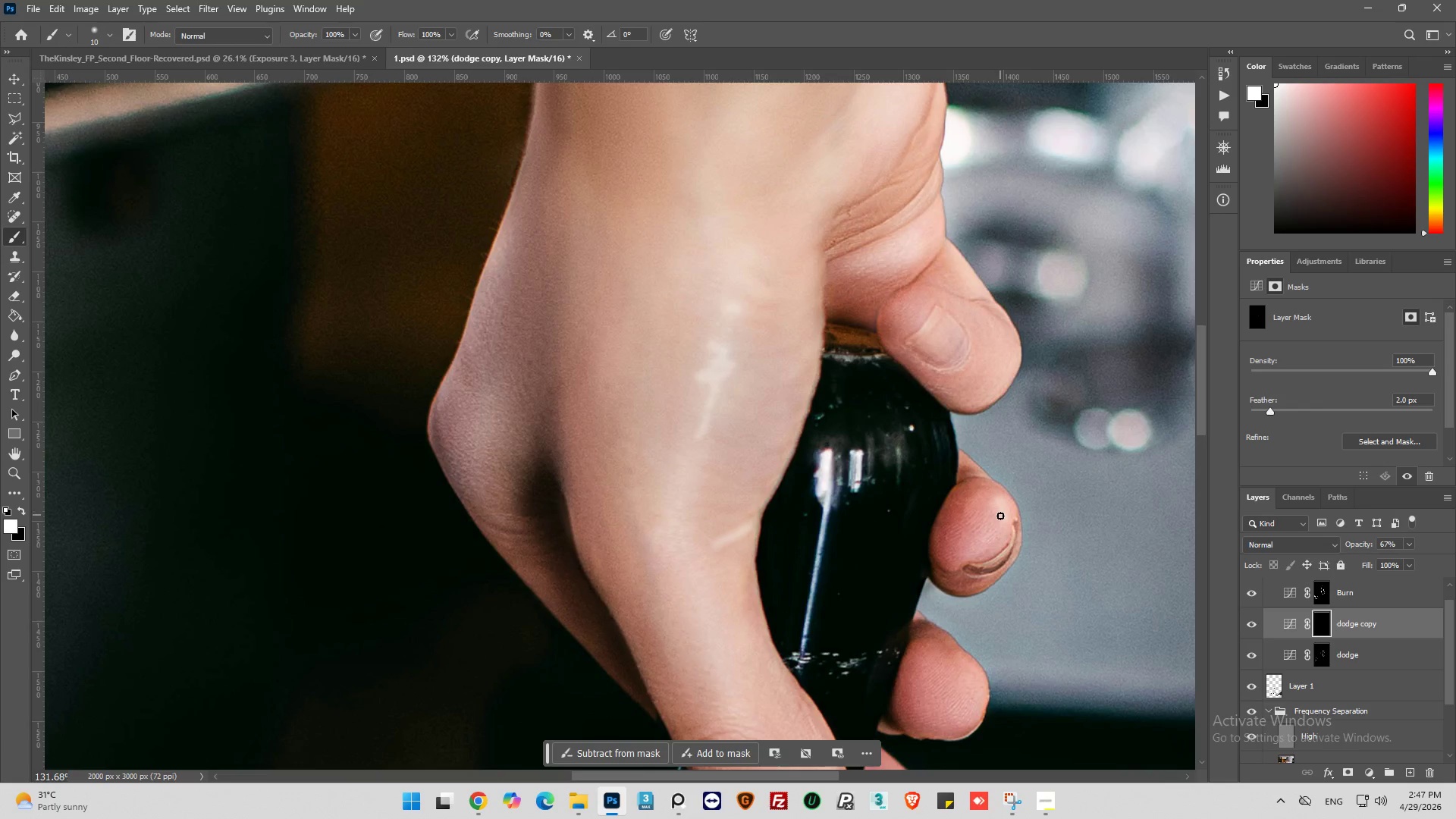 
left_click_drag(start_coordinate=[999, 516], to_coordinate=[996, 521])
 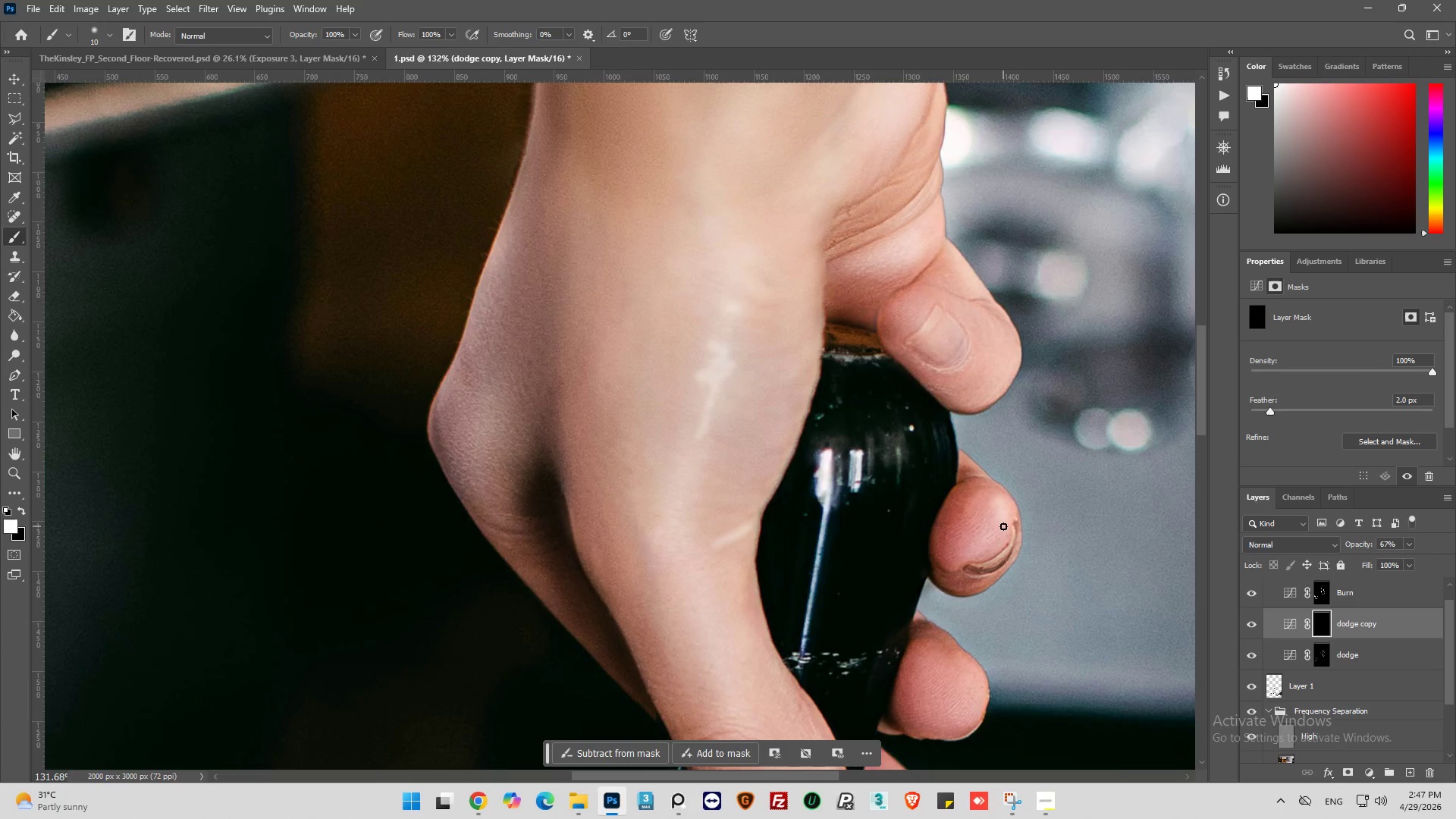 
left_click_drag(start_coordinate=[1003, 526], to_coordinate=[994, 541])
 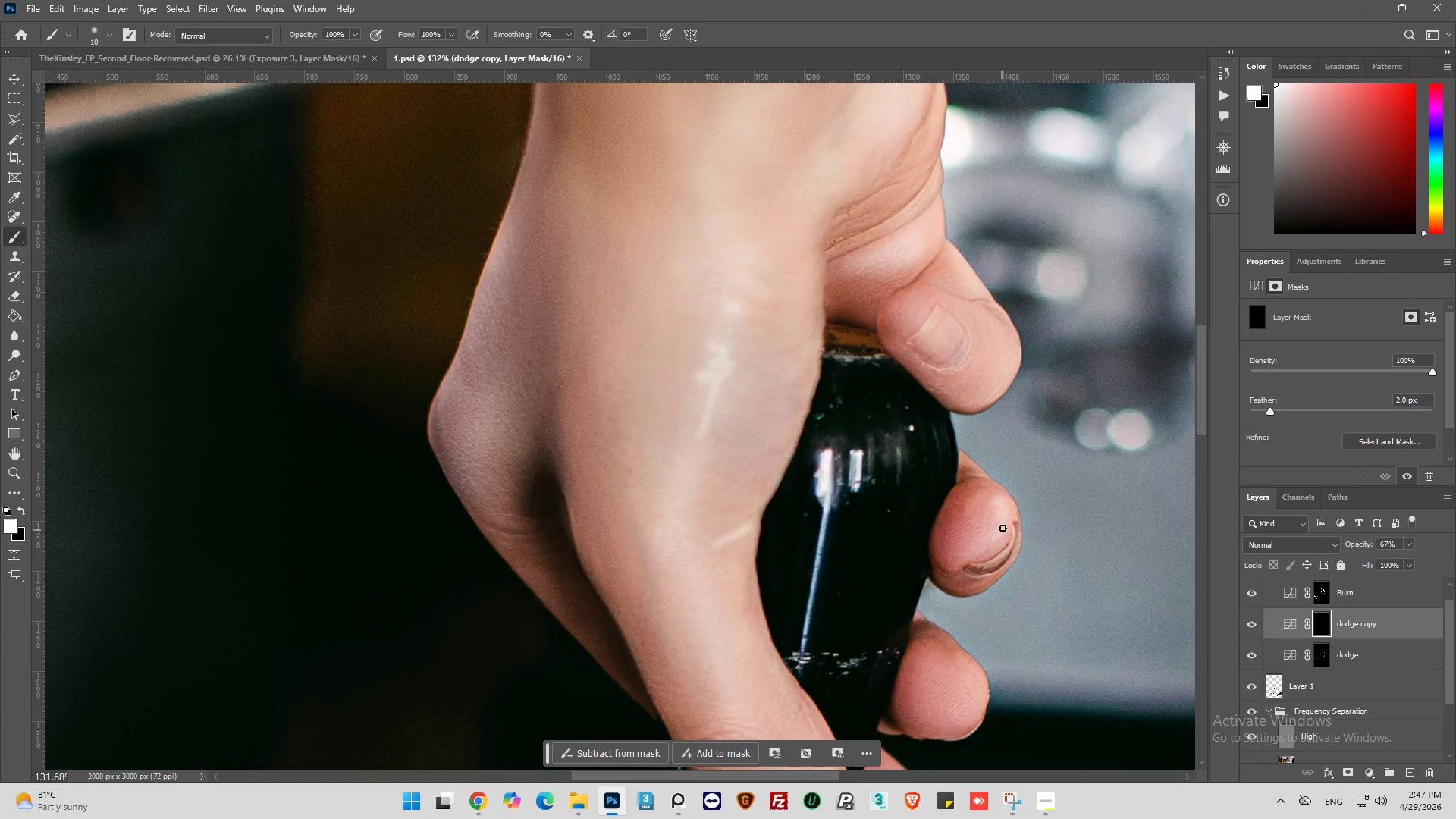 
left_click_drag(start_coordinate=[1003, 527], to_coordinate=[993, 538])
 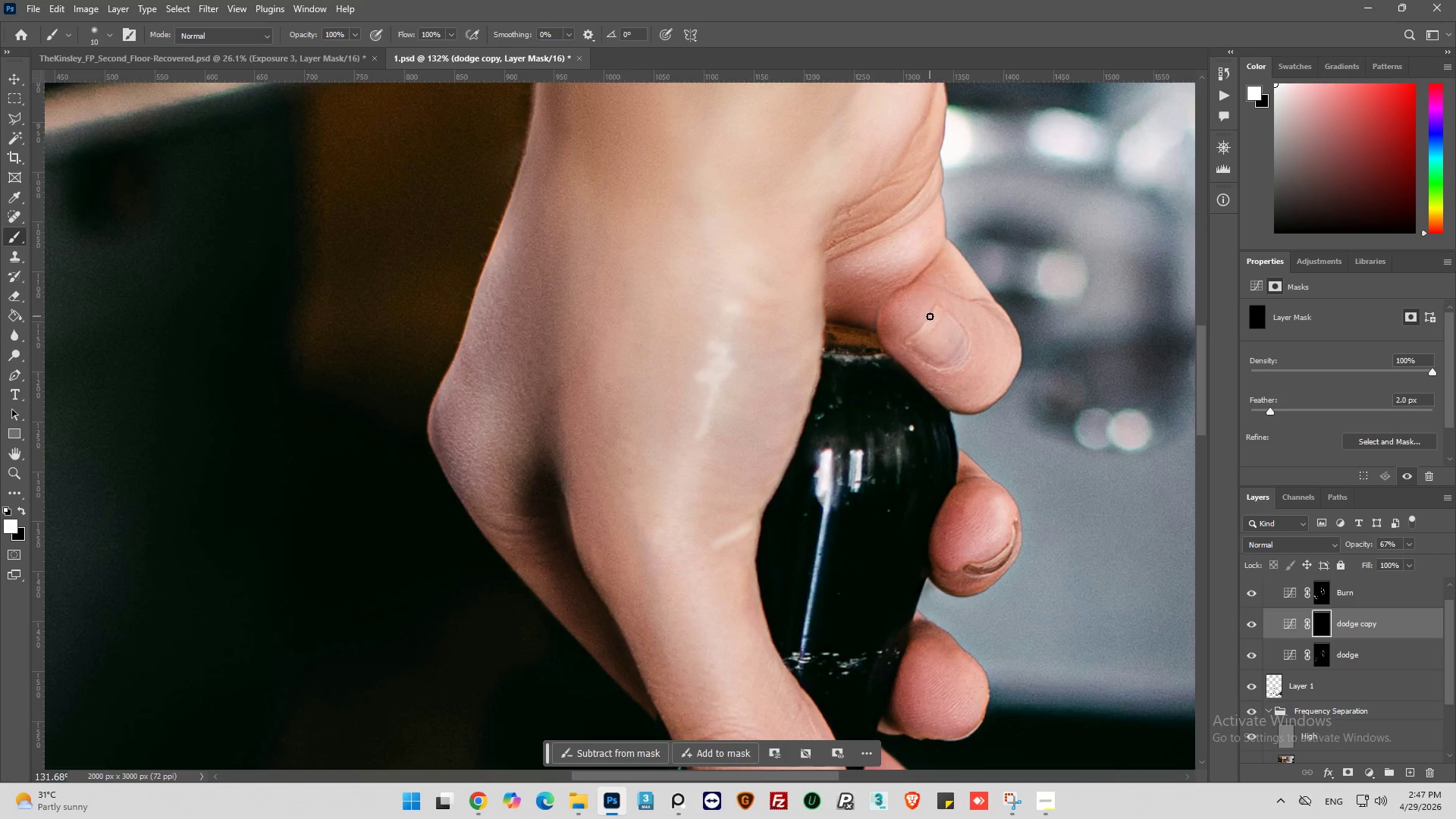 
left_click_drag(start_coordinate=[932, 318], to_coordinate=[917, 341])
 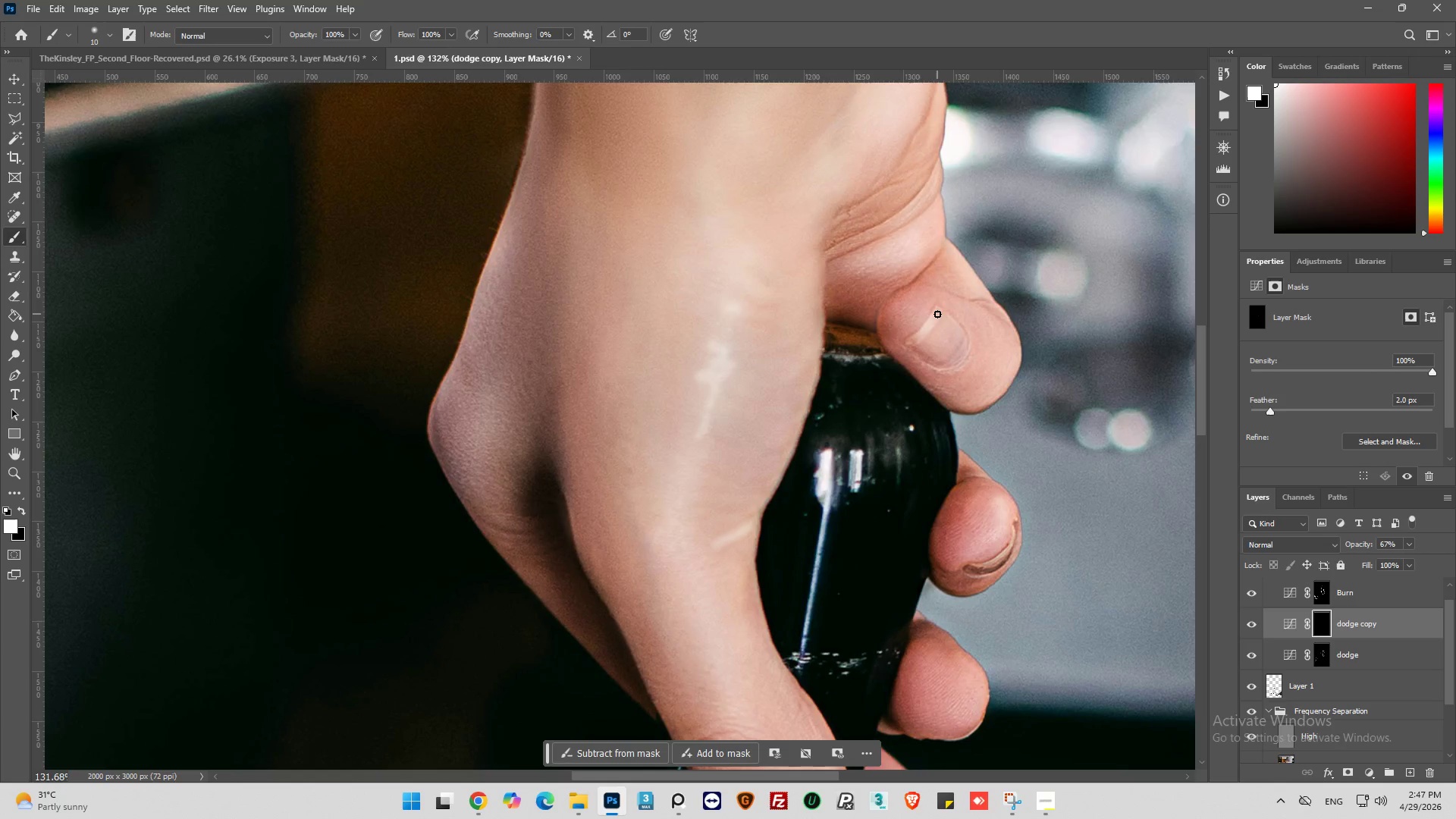 
key(Control+Z)
 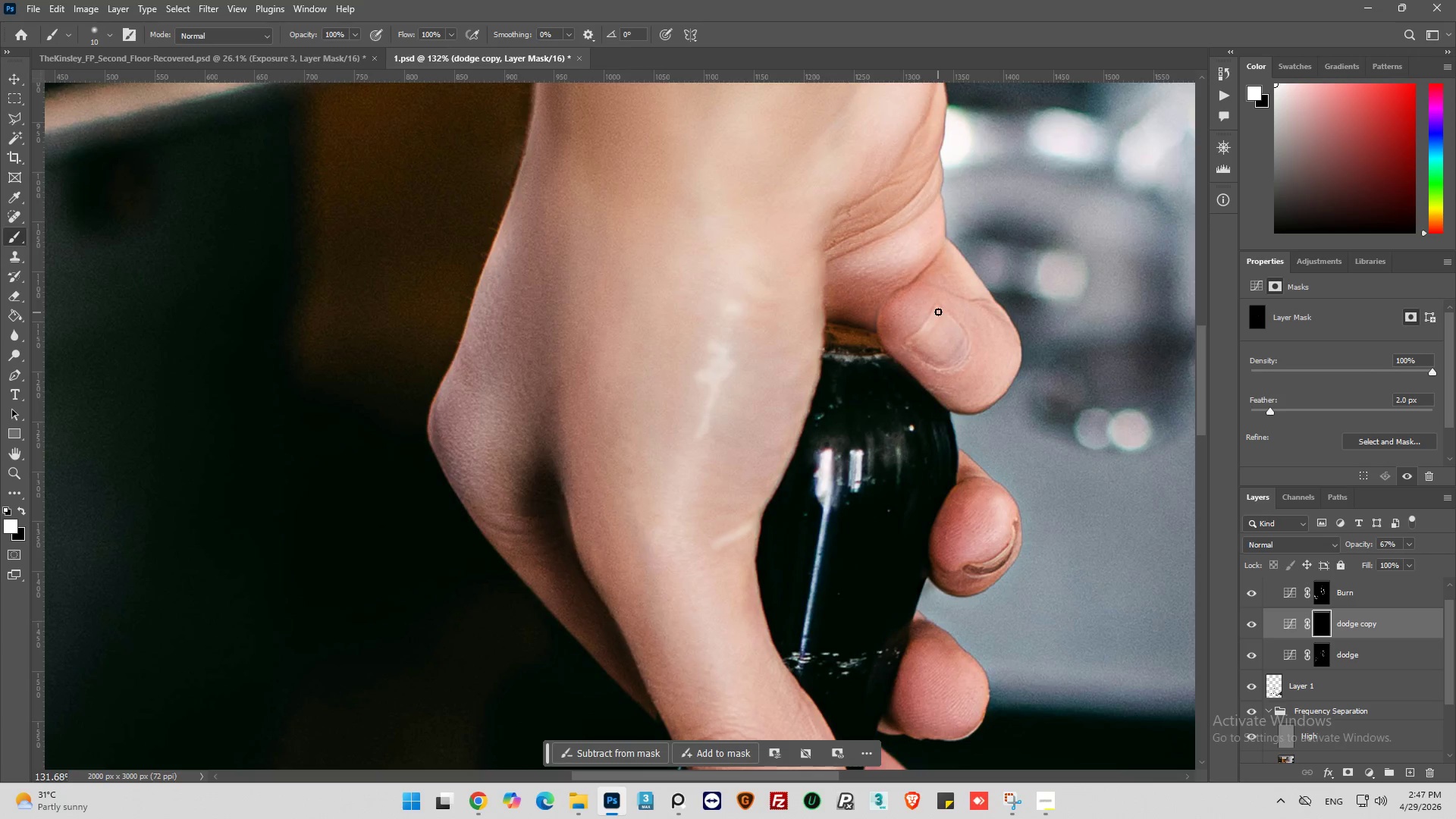 
left_click_drag(start_coordinate=[939, 309], to_coordinate=[928, 325])
 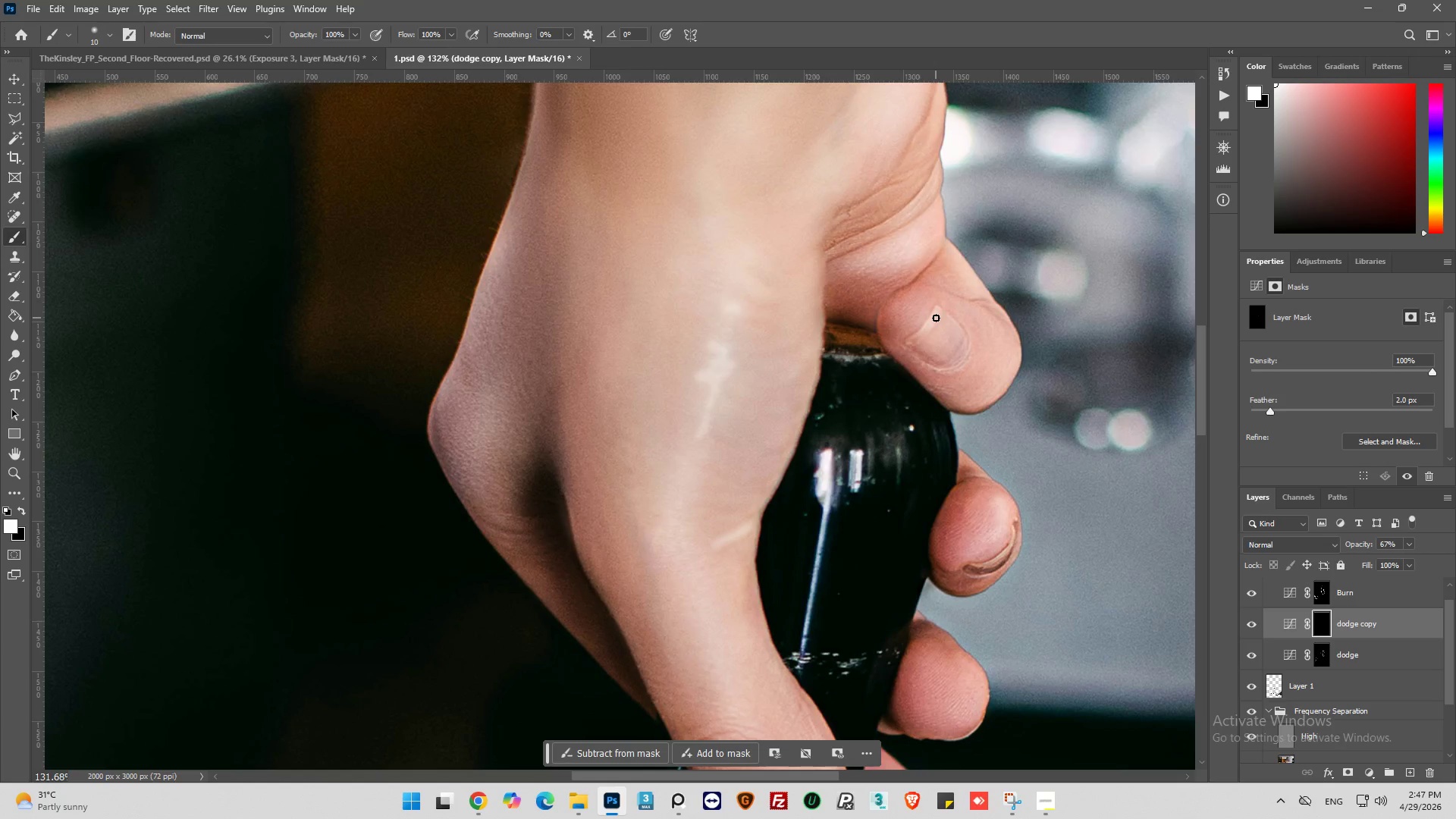 
left_click_drag(start_coordinate=[935, 317], to_coordinate=[927, 327])
 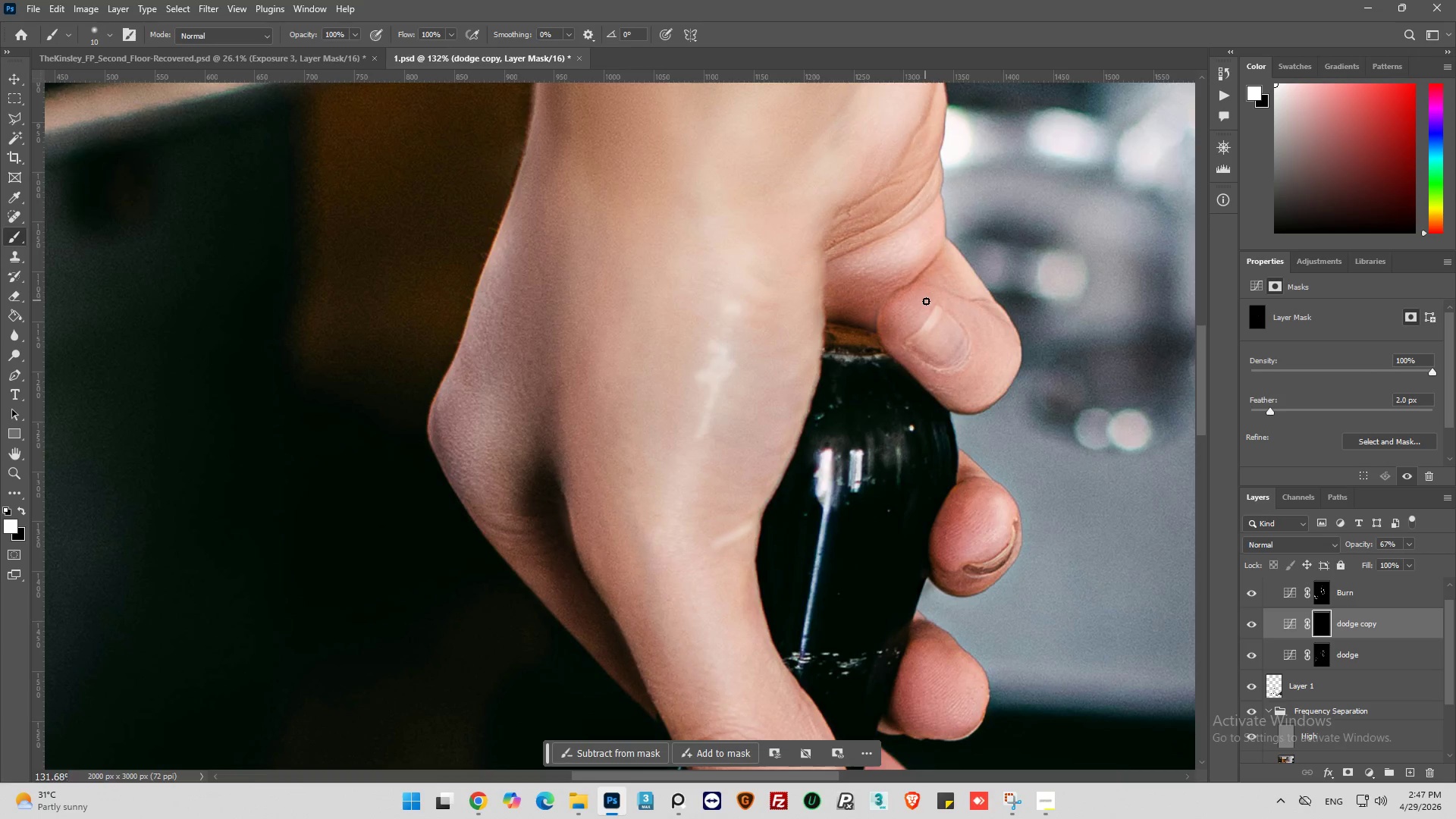 
left_click_drag(start_coordinate=[925, 306], to_coordinate=[921, 312])
 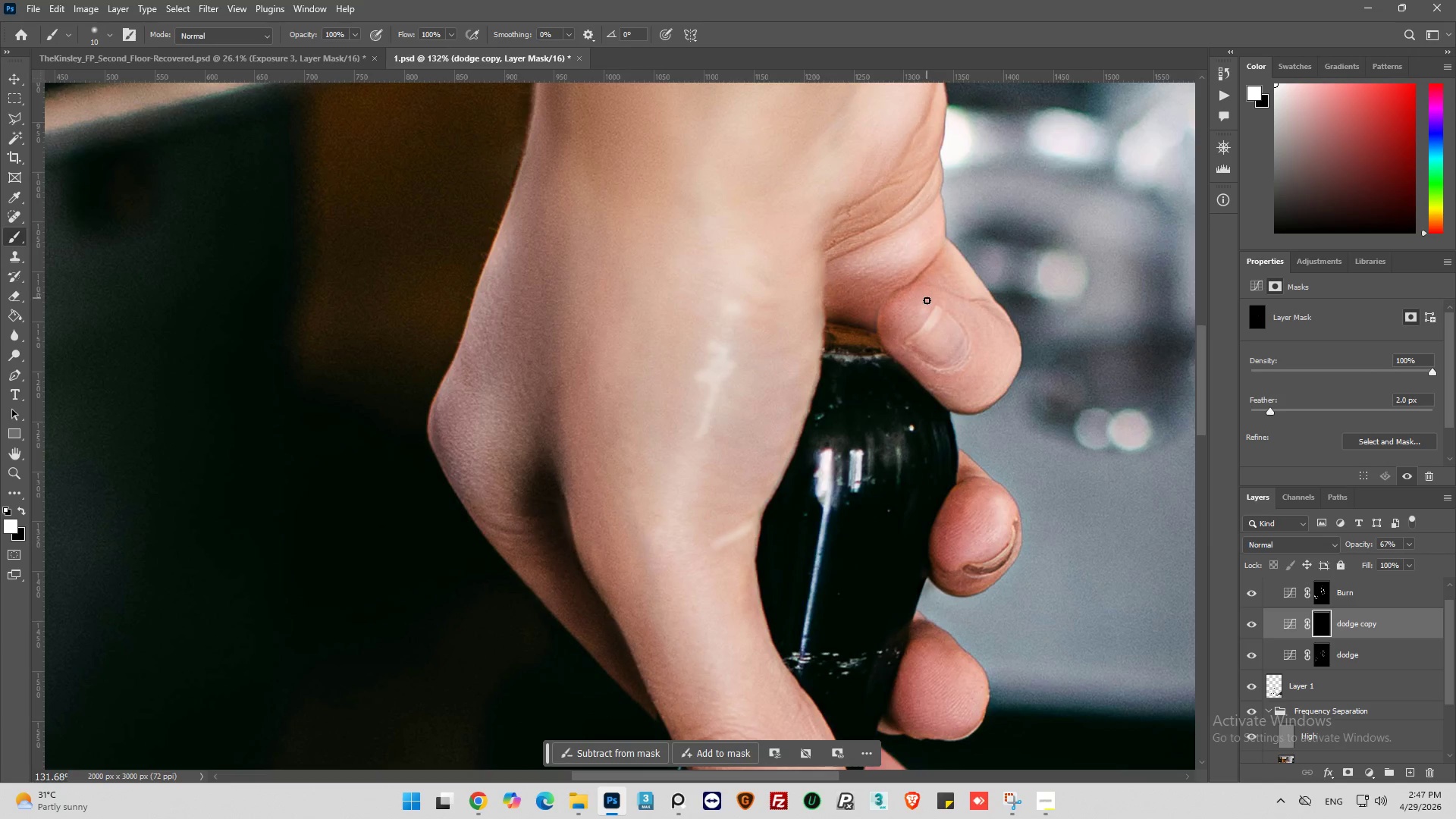 
left_click_drag(start_coordinate=[927, 303], to_coordinate=[921, 306])
 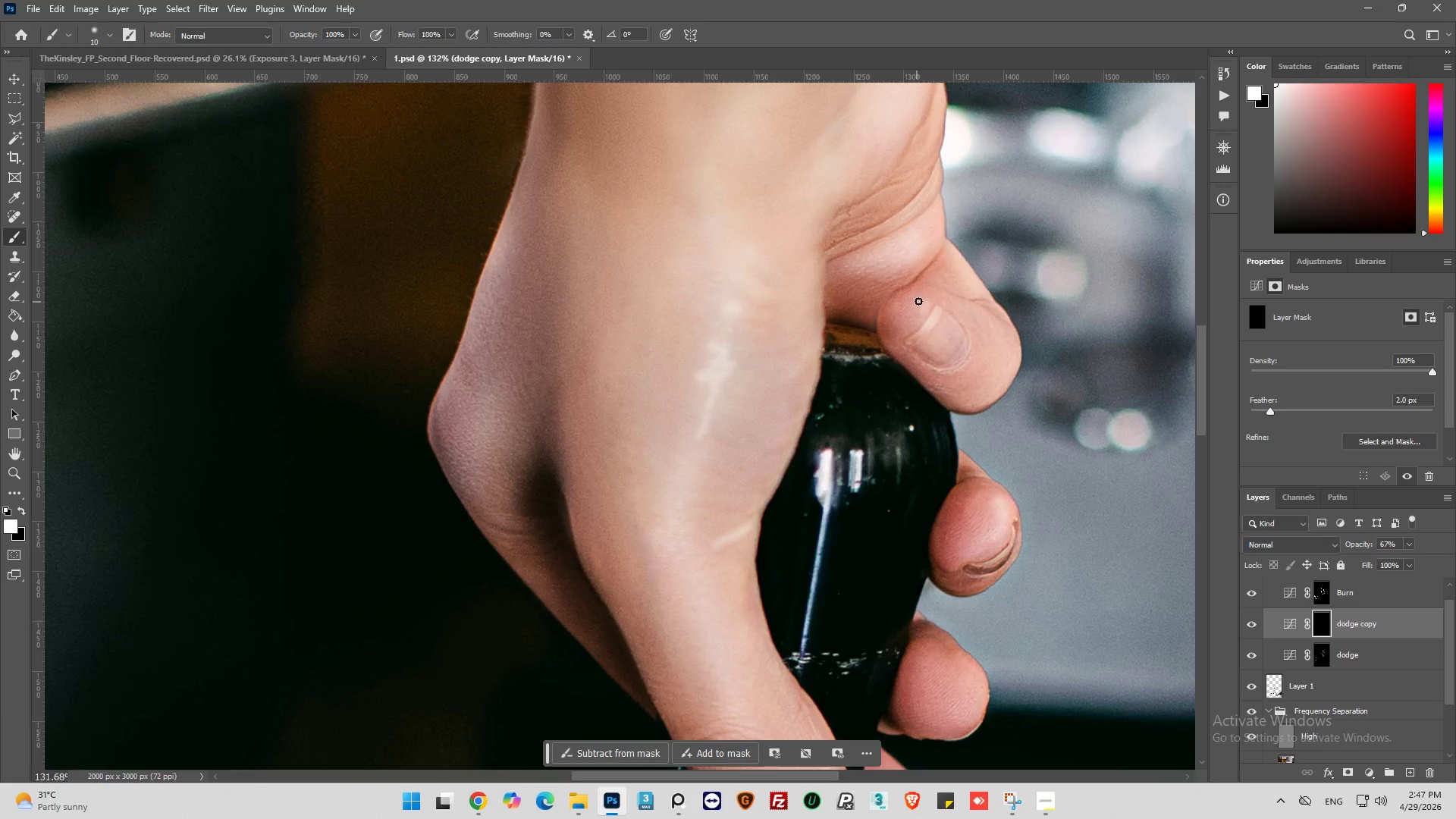 
left_click_drag(start_coordinate=[921, 300], to_coordinate=[925, 300])
 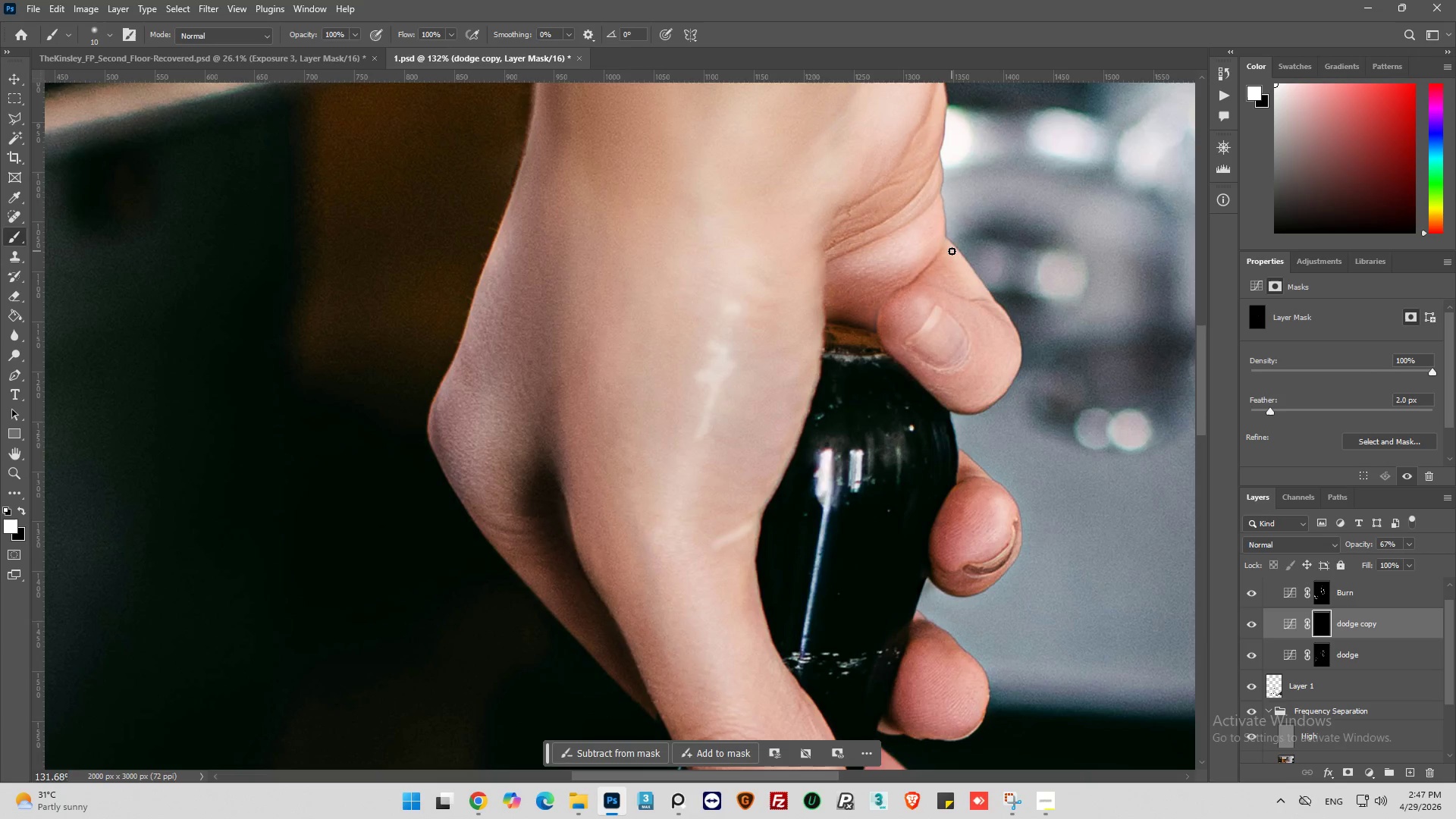 
left_click_drag(start_coordinate=[953, 253], to_coordinate=[974, 281])
 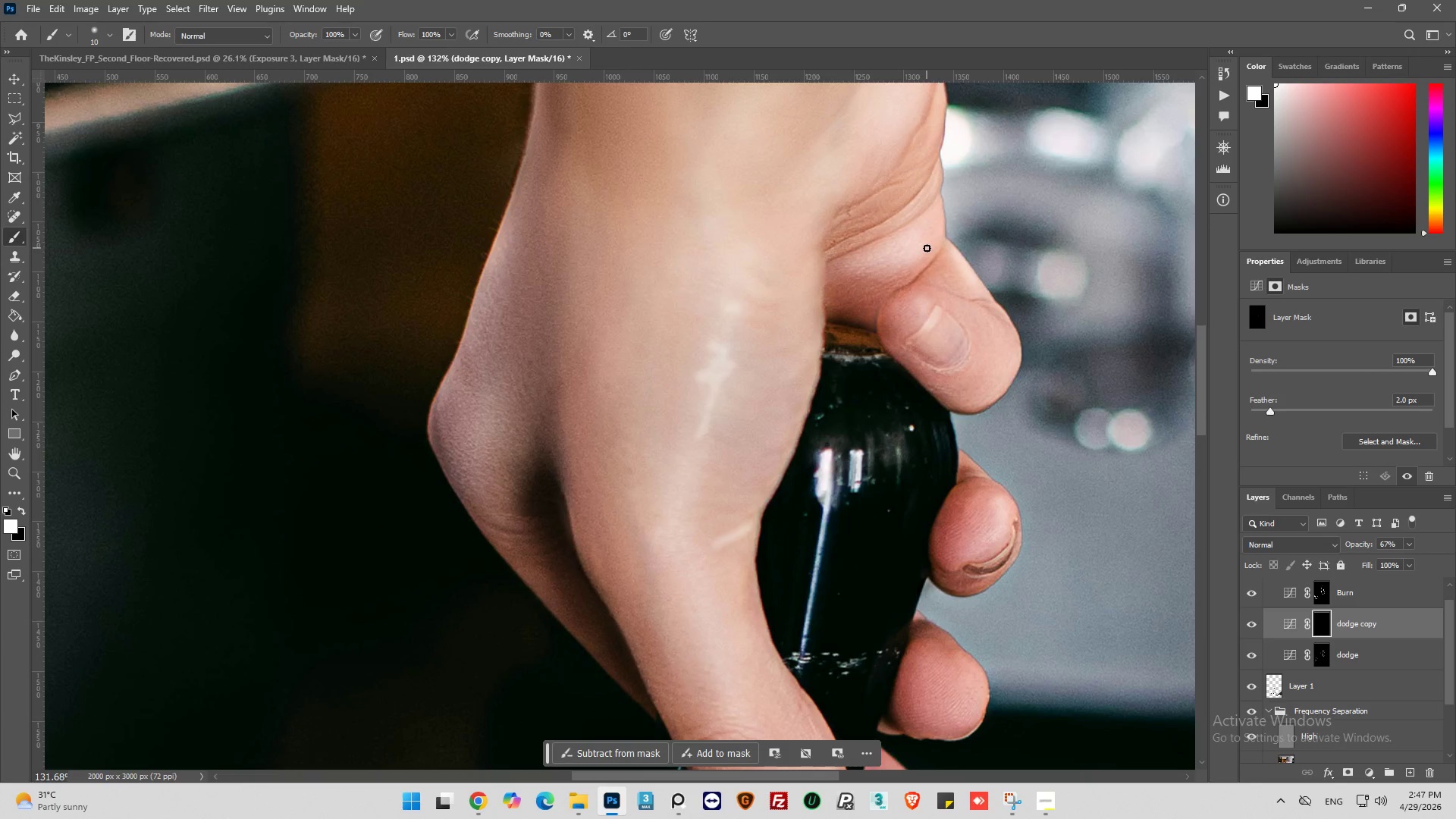 
left_click_drag(start_coordinate=[927, 246], to_coordinate=[902, 263])
 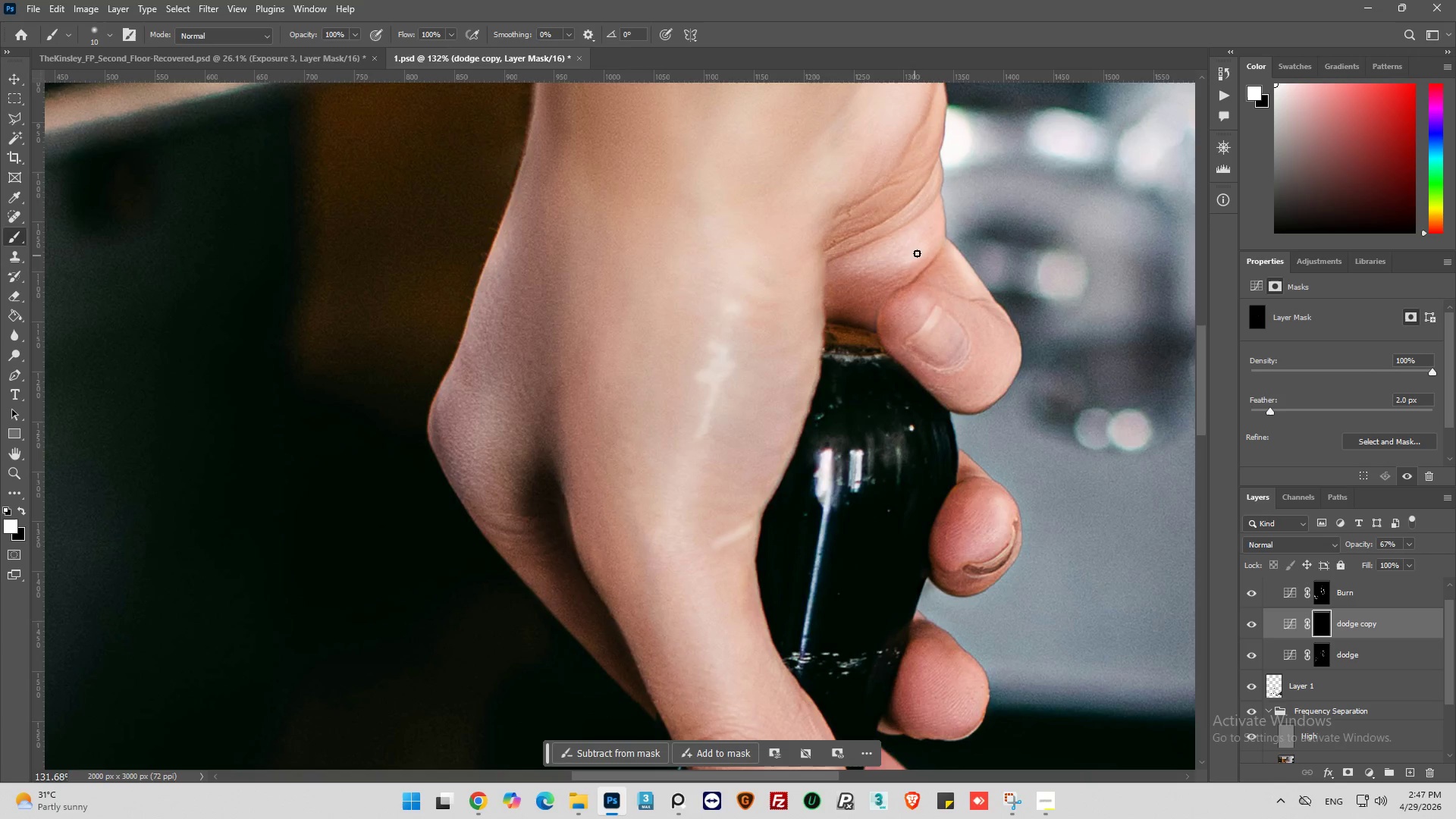 
left_click_drag(start_coordinate=[917, 253], to_coordinate=[876, 269])
 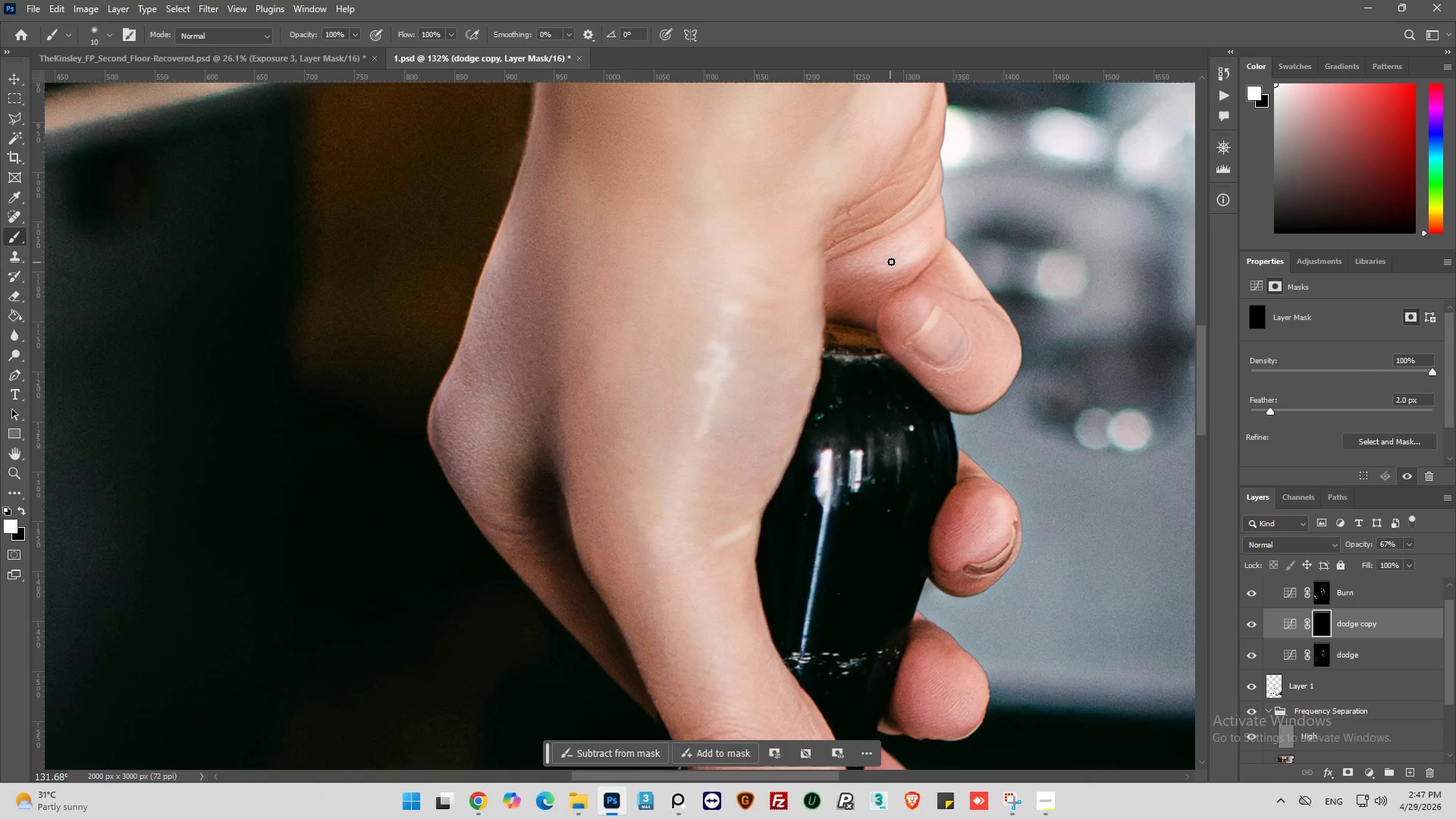 
left_click_drag(start_coordinate=[891, 261], to_coordinate=[869, 271])
 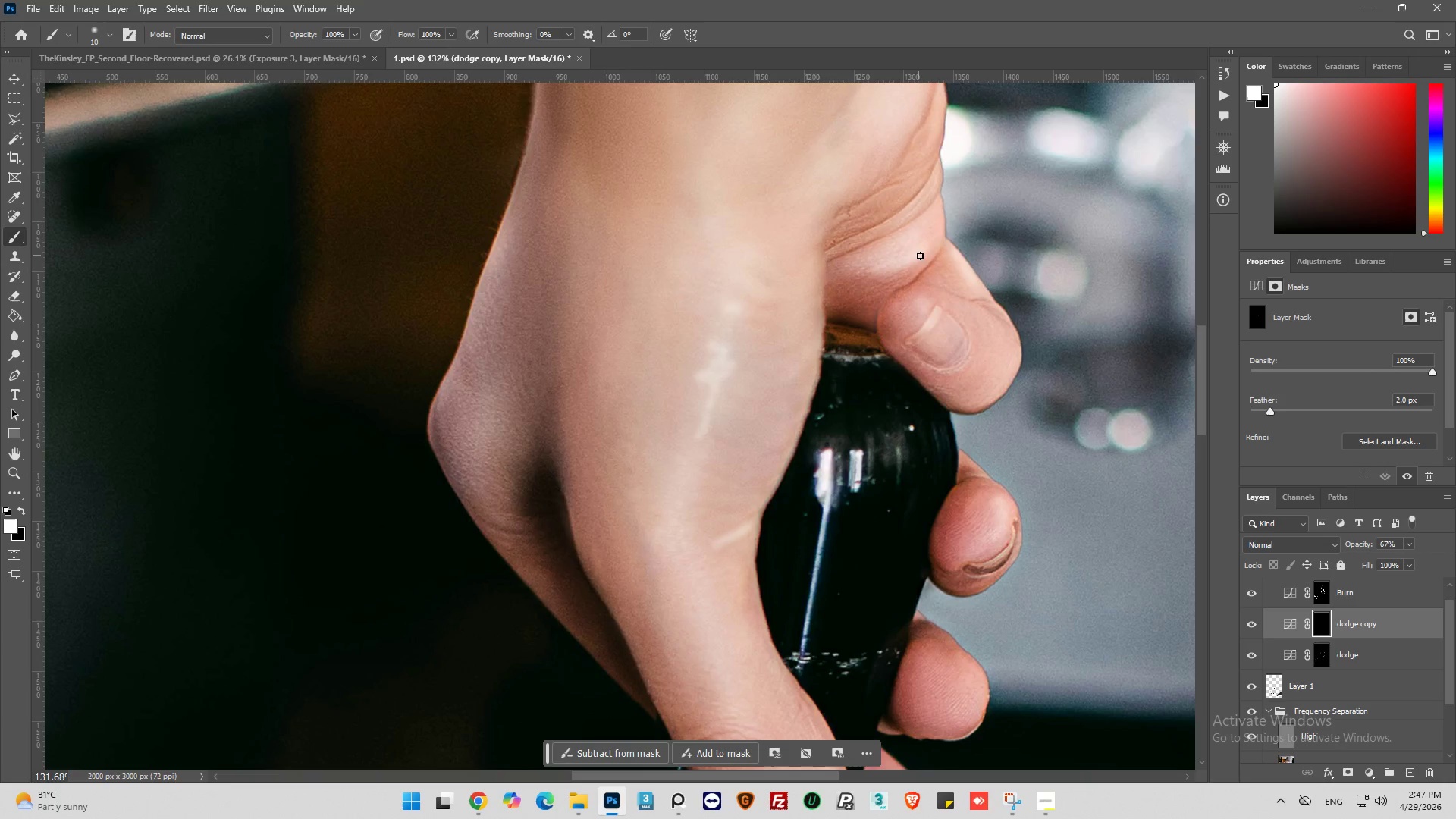 
left_click_drag(start_coordinate=[926, 245], to_coordinate=[921, 249])
 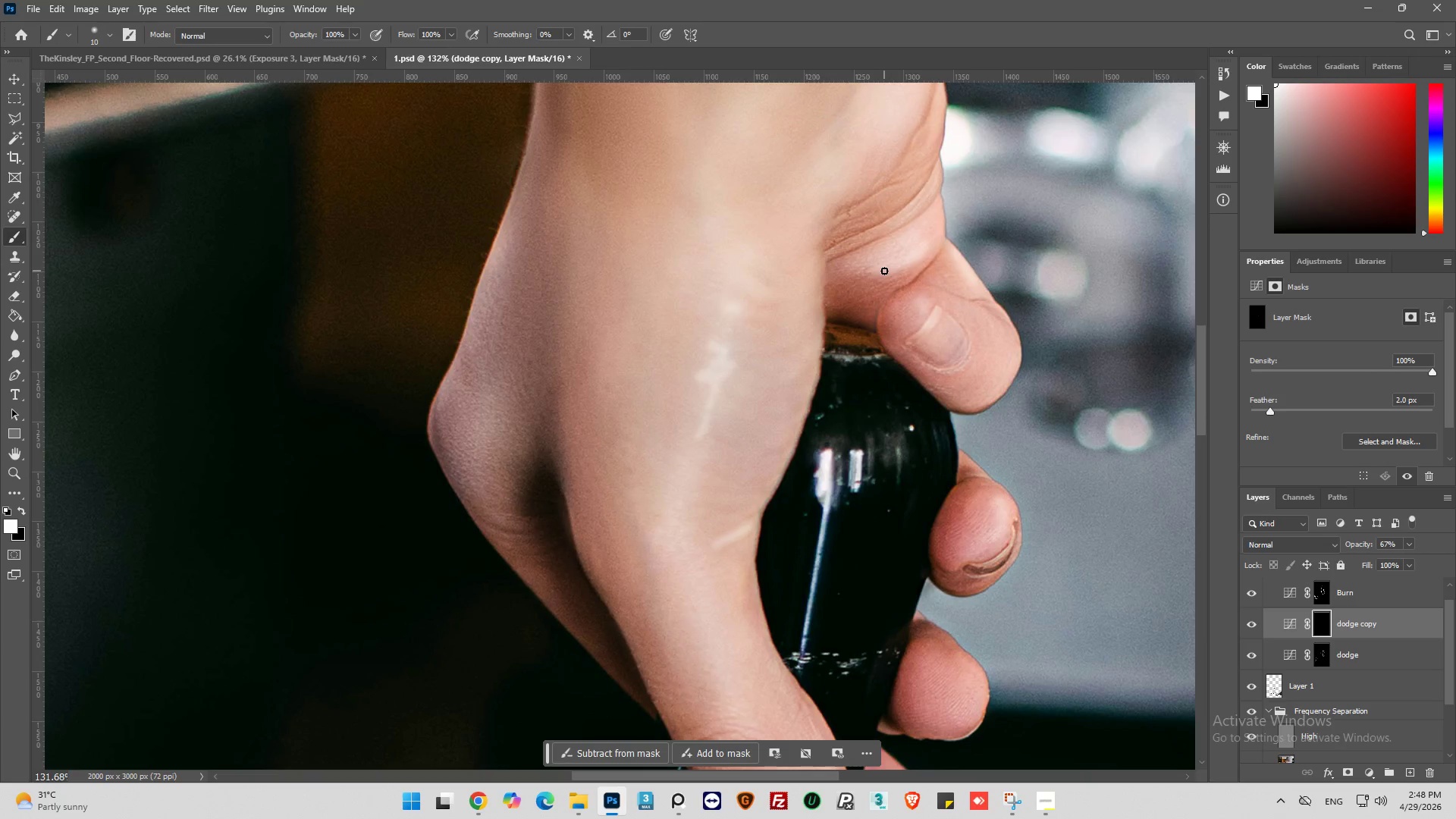 
left_click_drag(start_coordinate=[883, 271], to_coordinate=[890, 268])
 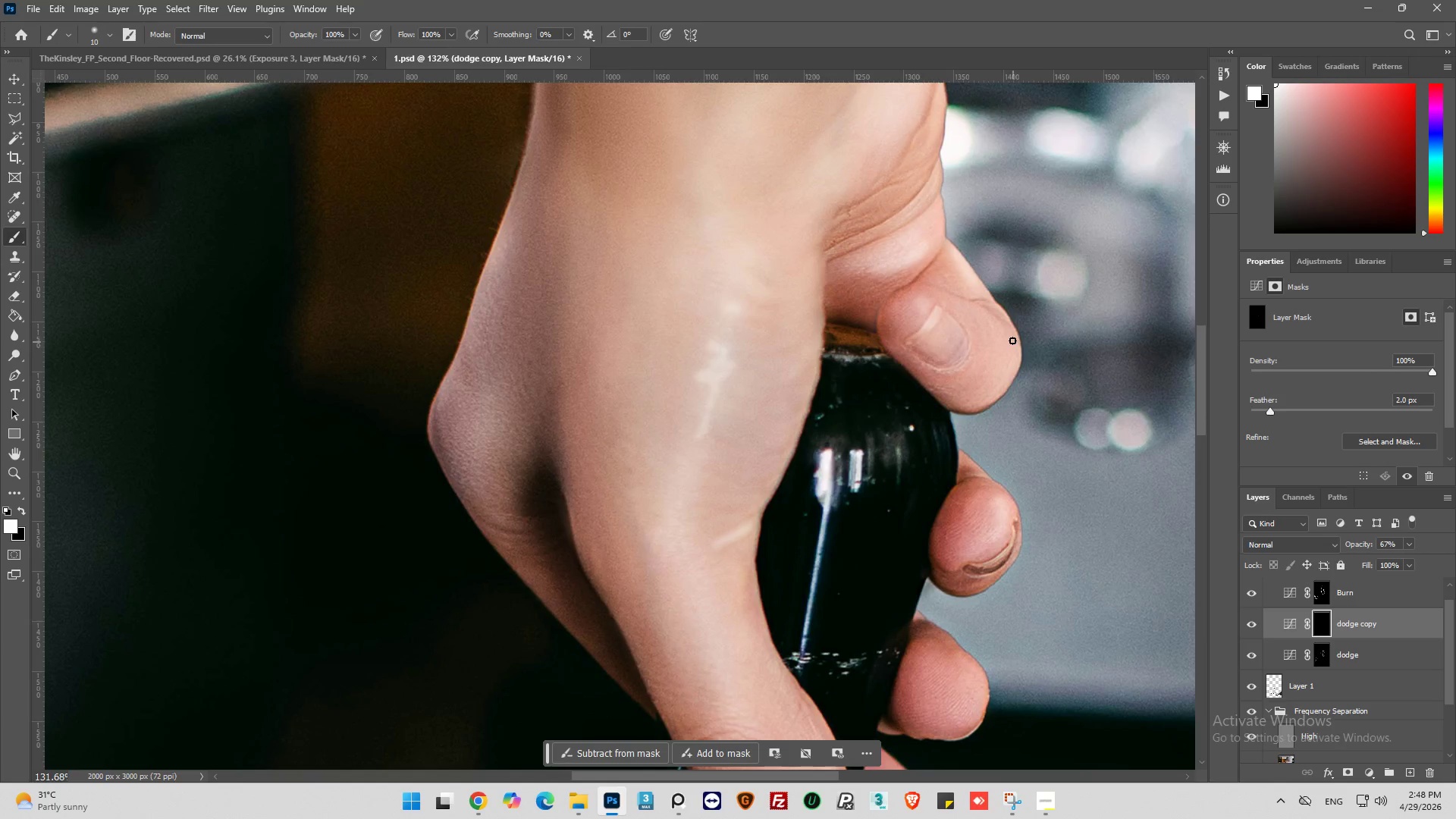 
left_click_drag(start_coordinate=[1015, 351], to_coordinate=[1017, 359])
 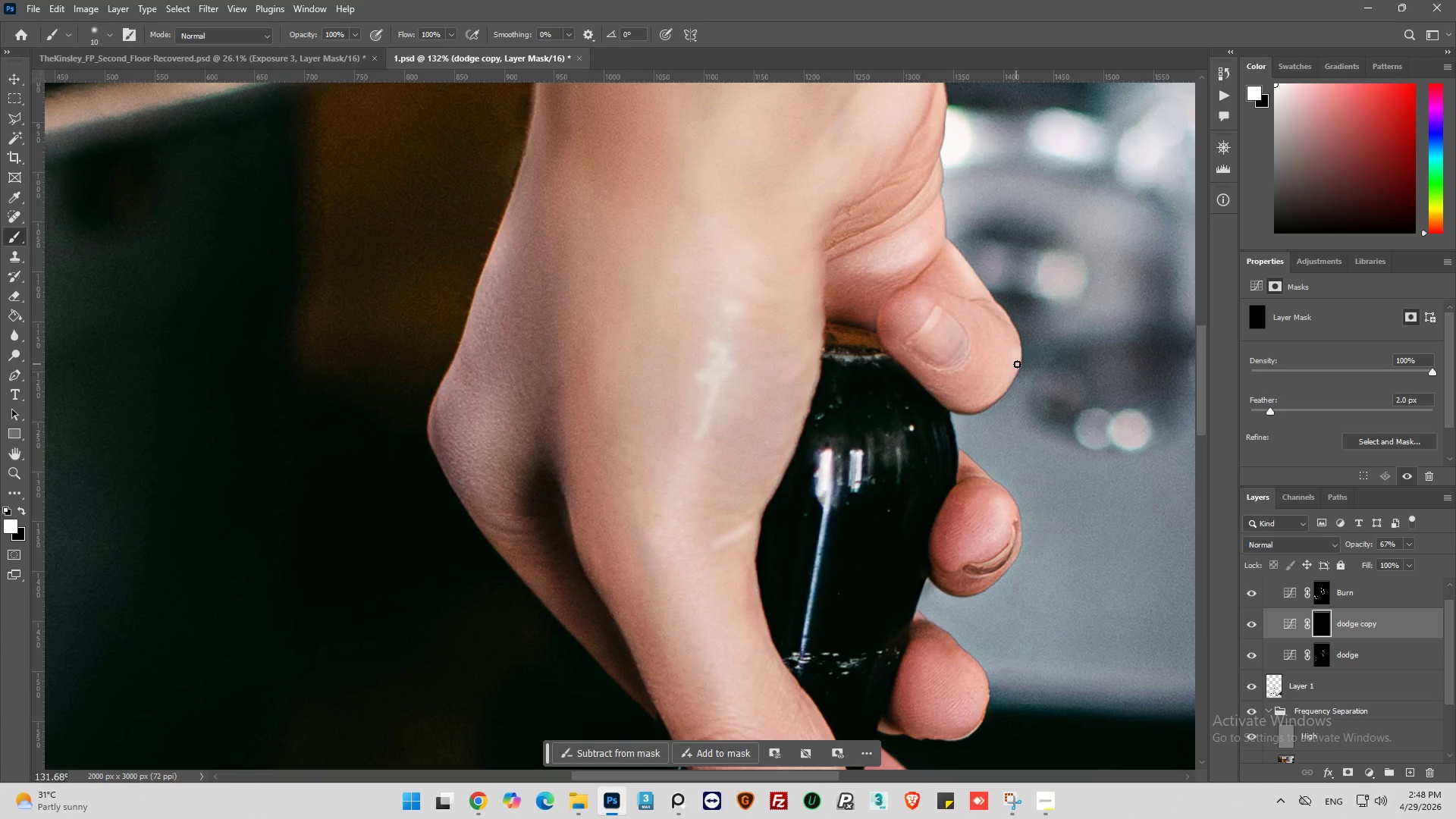 
left_click_drag(start_coordinate=[1018, 362], to_coordinate=[1004, 385])
 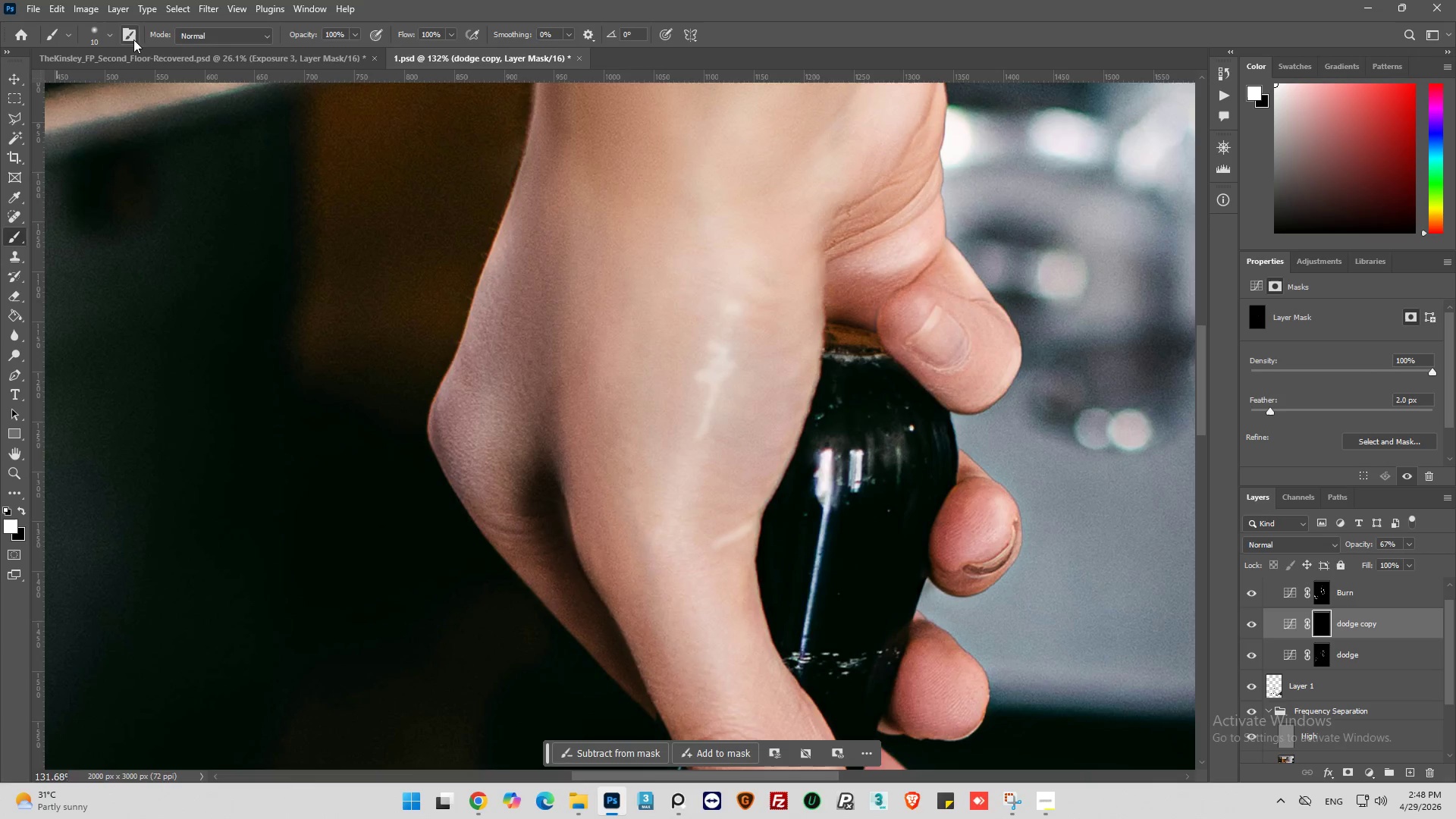 
left_click([110, 33])
 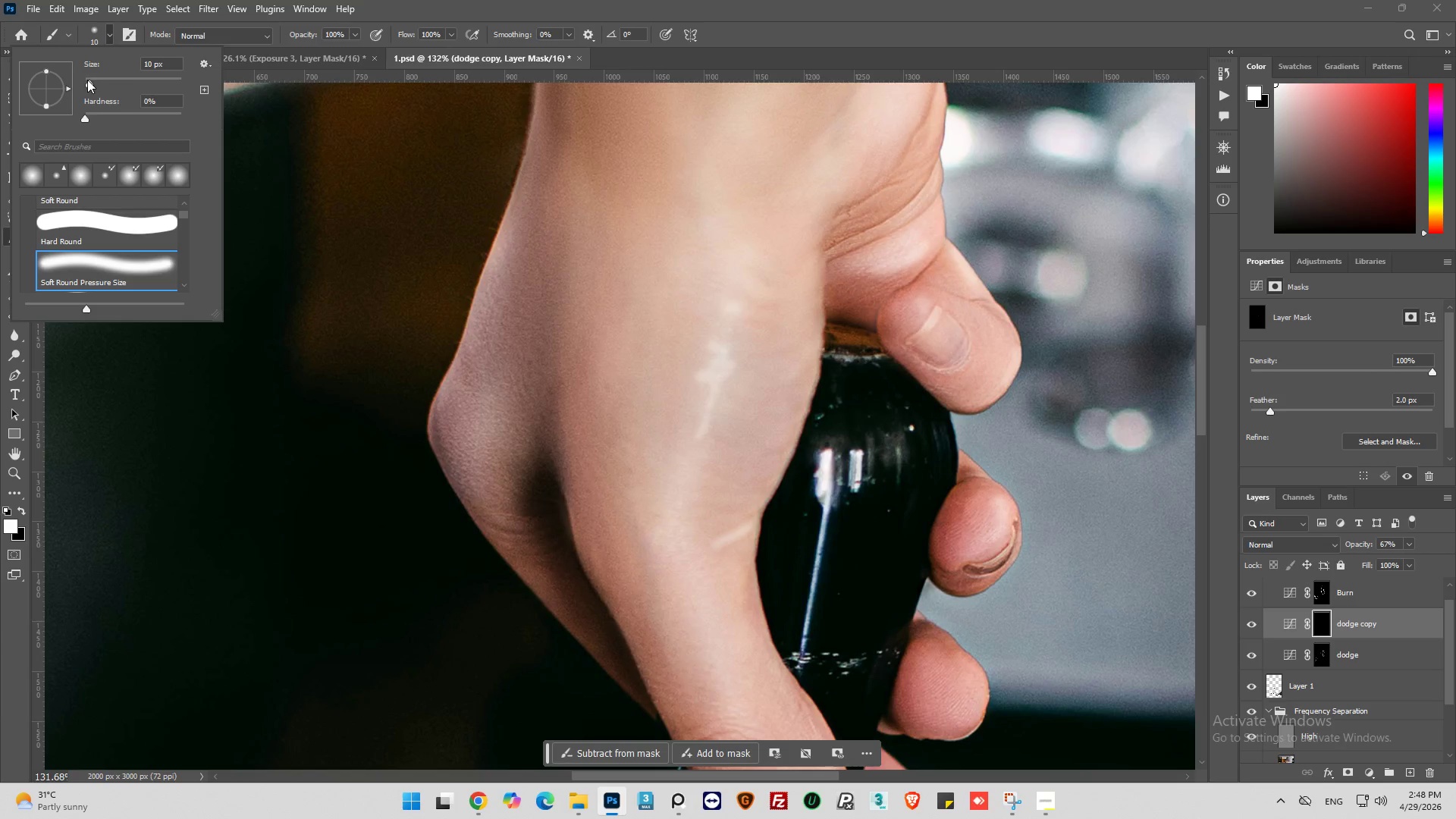 
left_click([87, 80])
 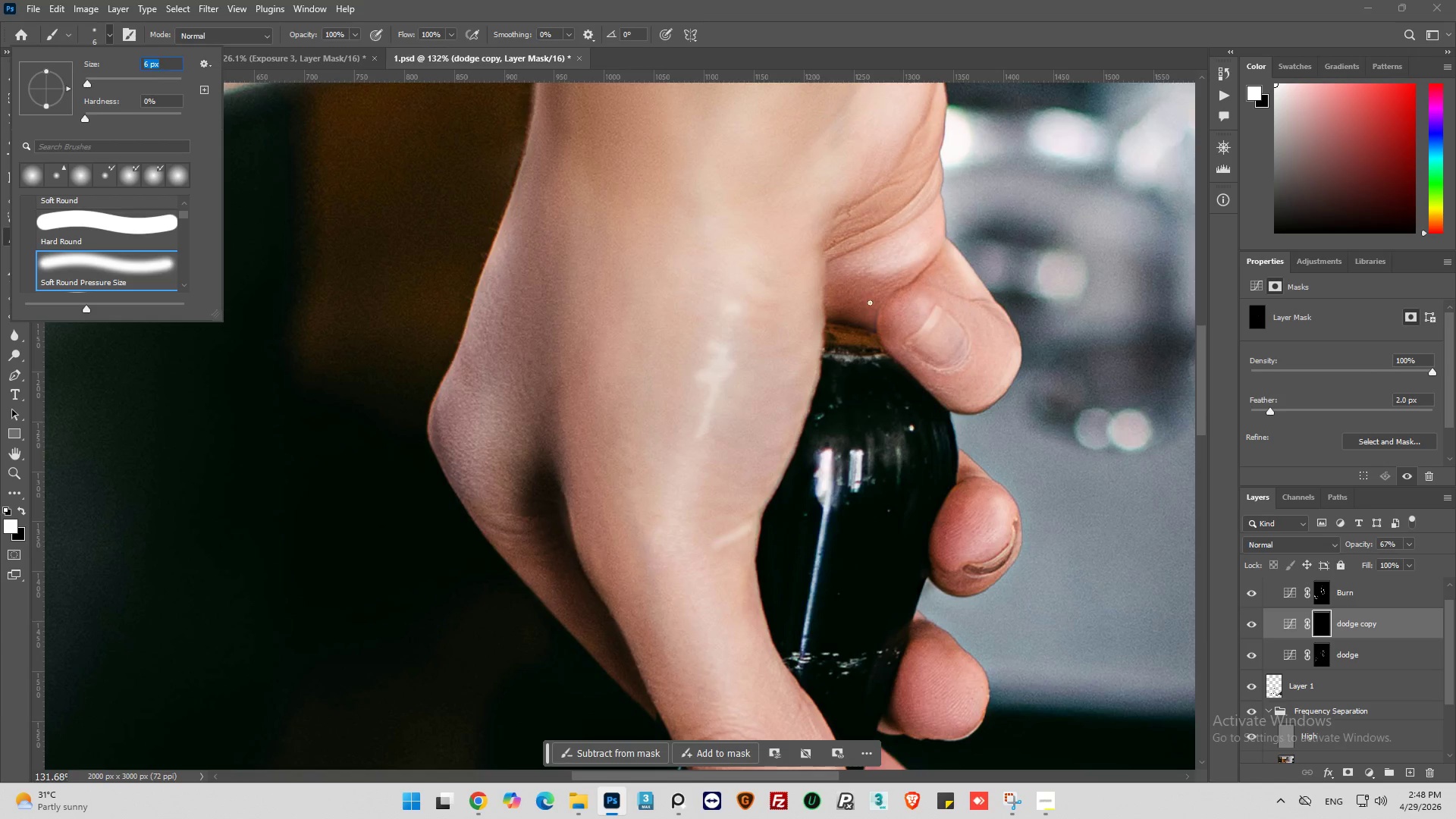 
left_click([973, 335])
 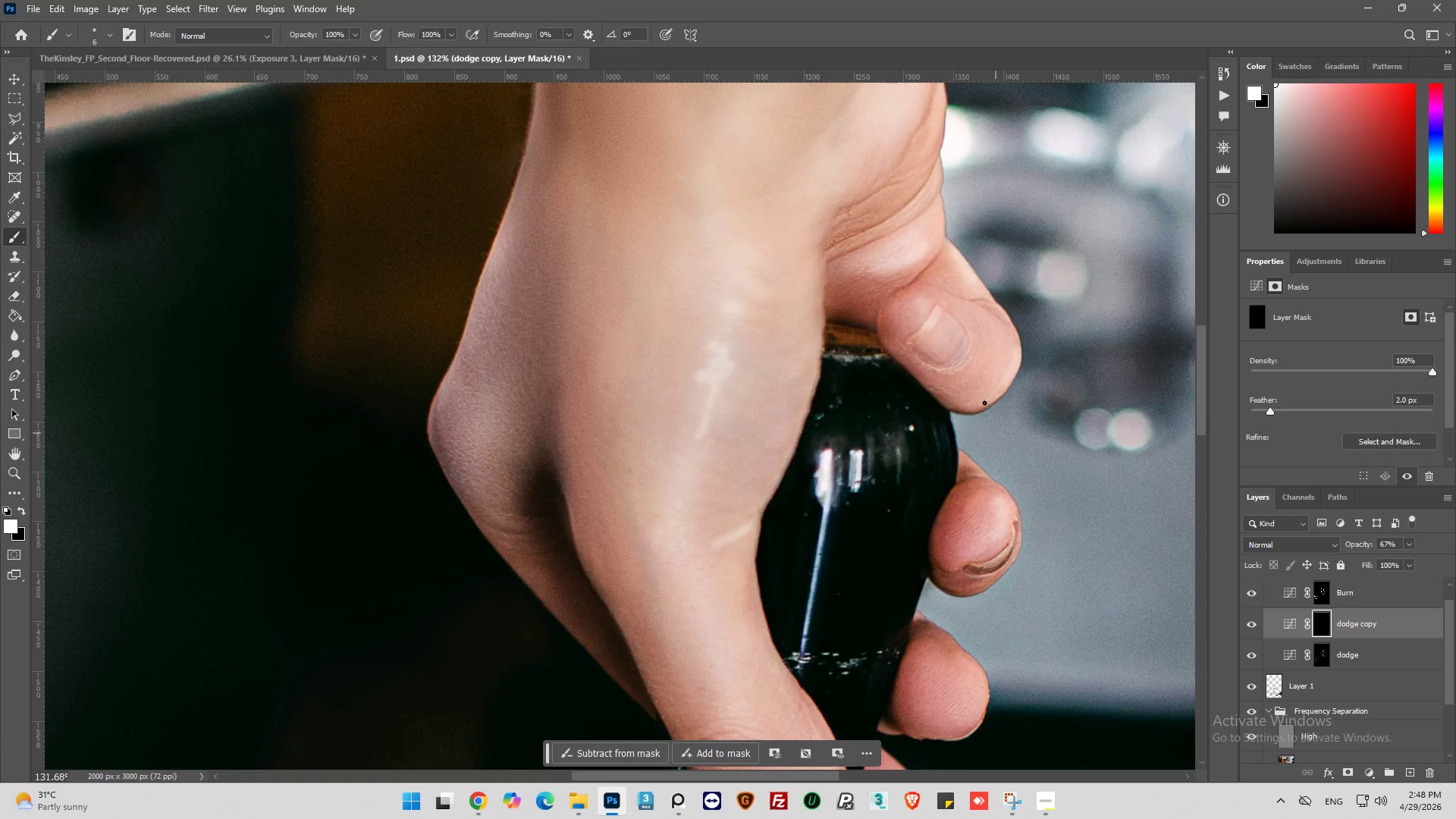 
scroll: coordinate [987, 337], scroll_direction: up, amount: 6.0
 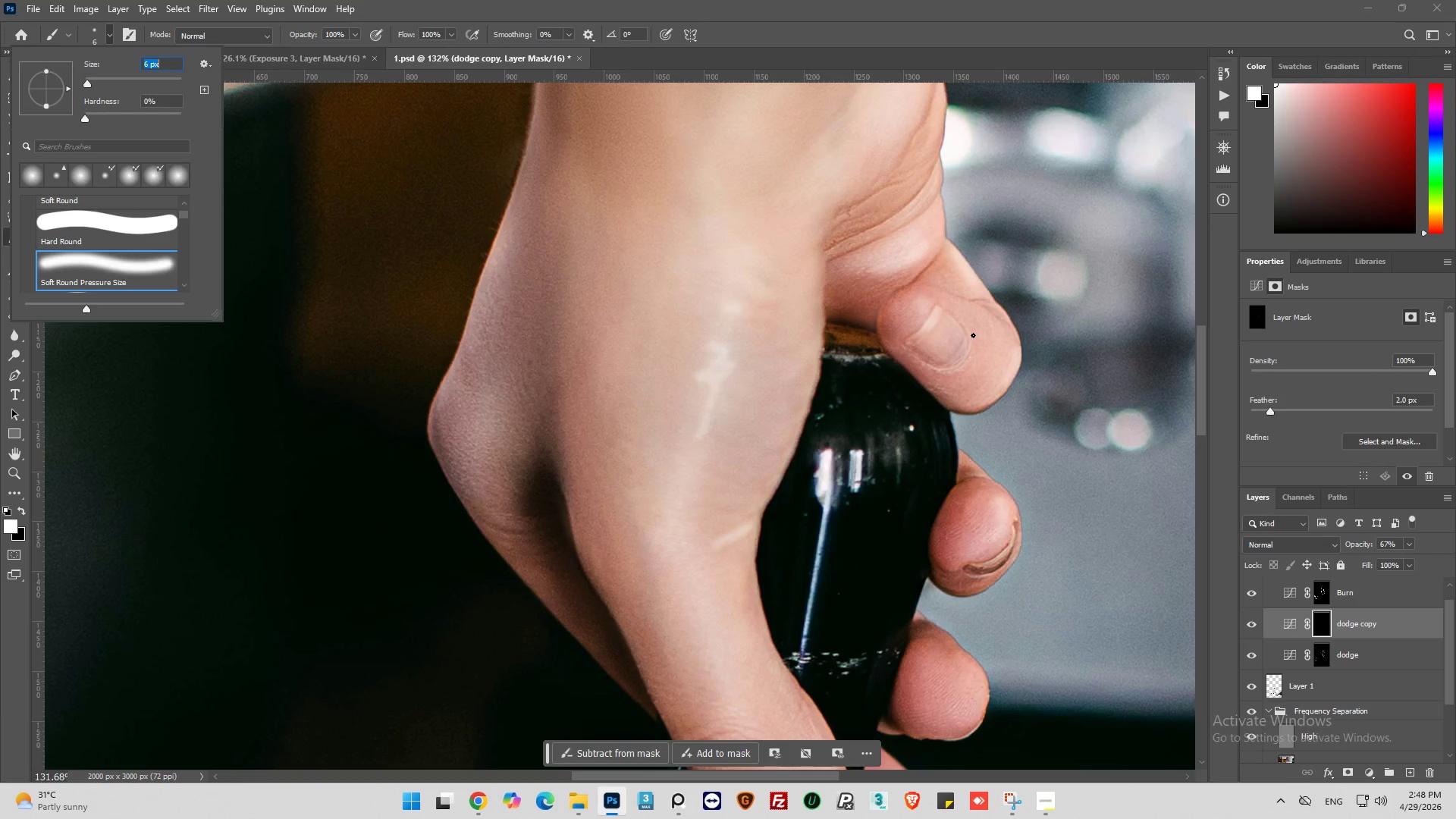 
hold_key(key=AltLeft, duration=0.52)
scroll: coordinate [969, 491], scroll_direction: up, amount: 21.0
 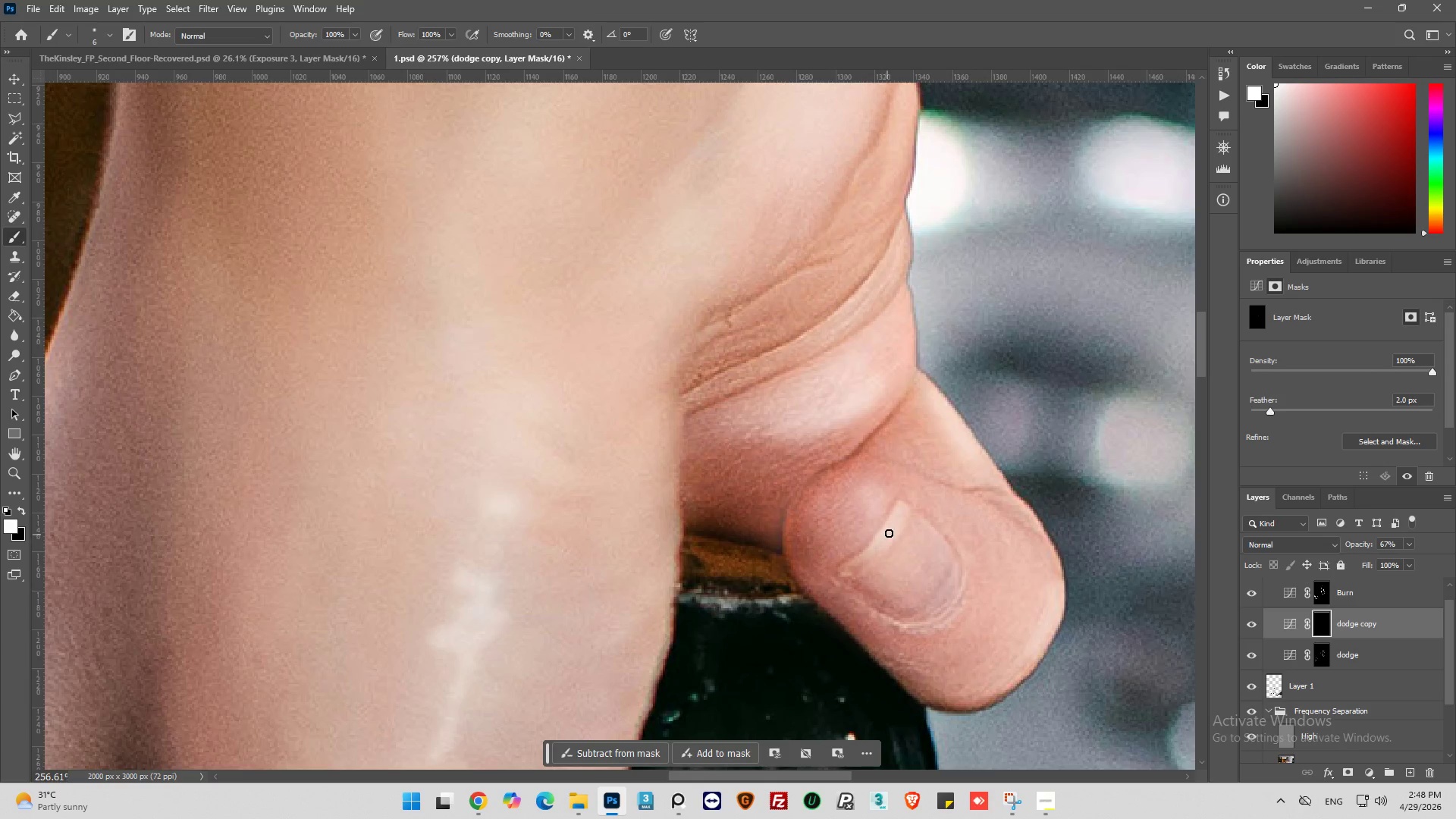 
left_click_drag(start_coordinate=[894, 528], to_coordinate=[883, 546])
 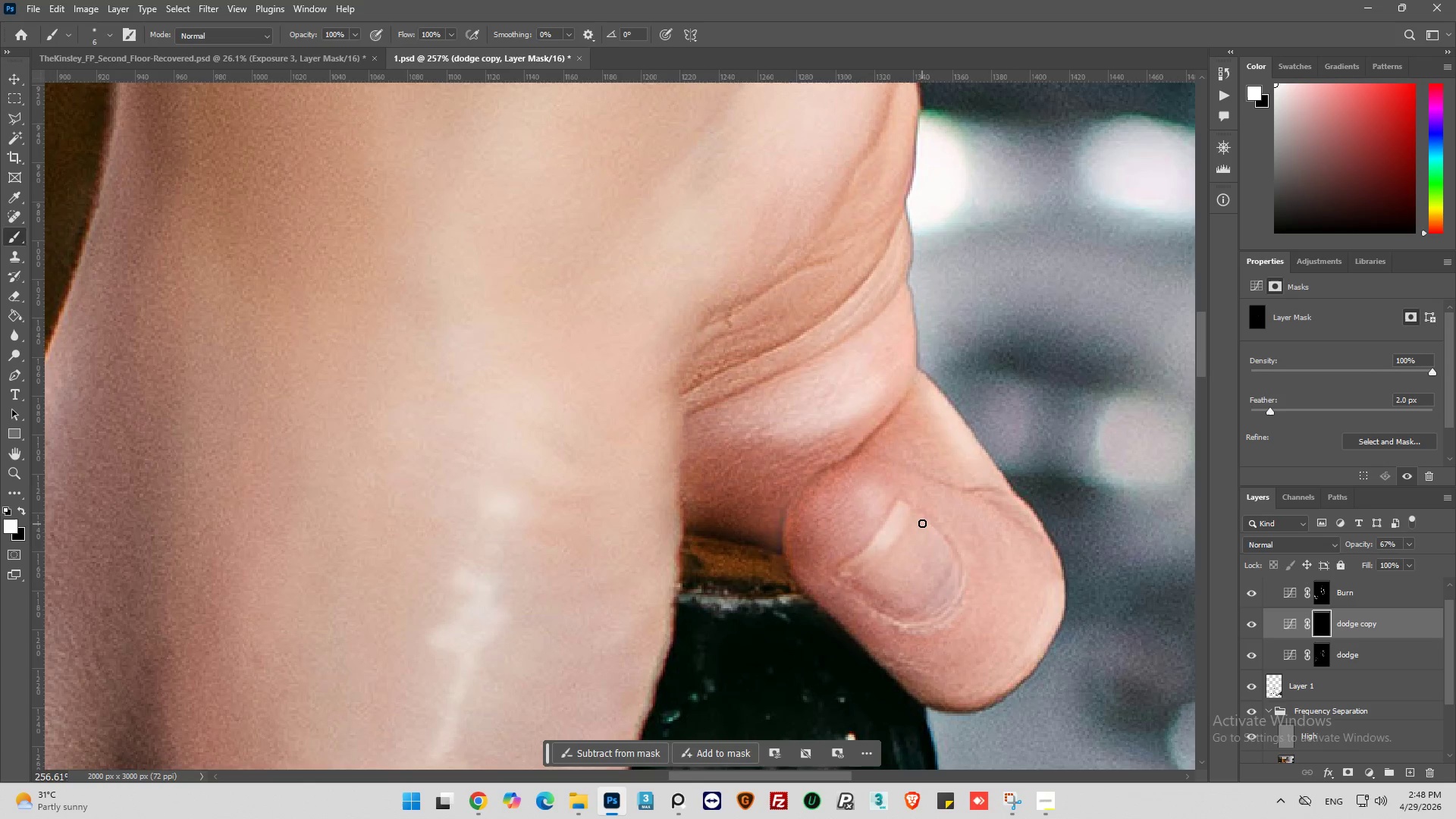 
left_click_drag(start_coordinate=[922, 523], to_coordinate=[948, 554])
 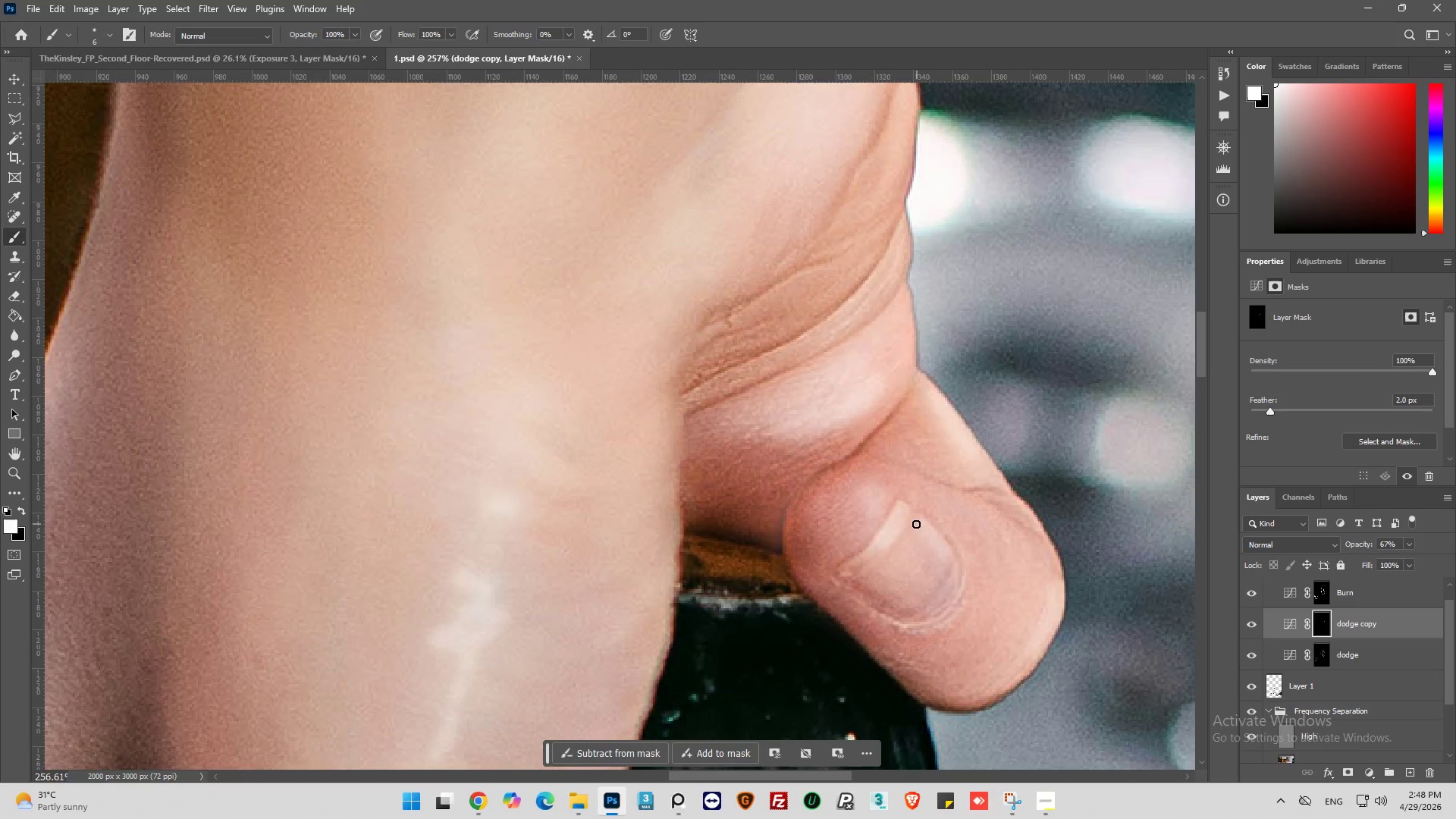 
left_click_drag(start_coordinate=[916, 524], to_coordinate=[949, 560])
 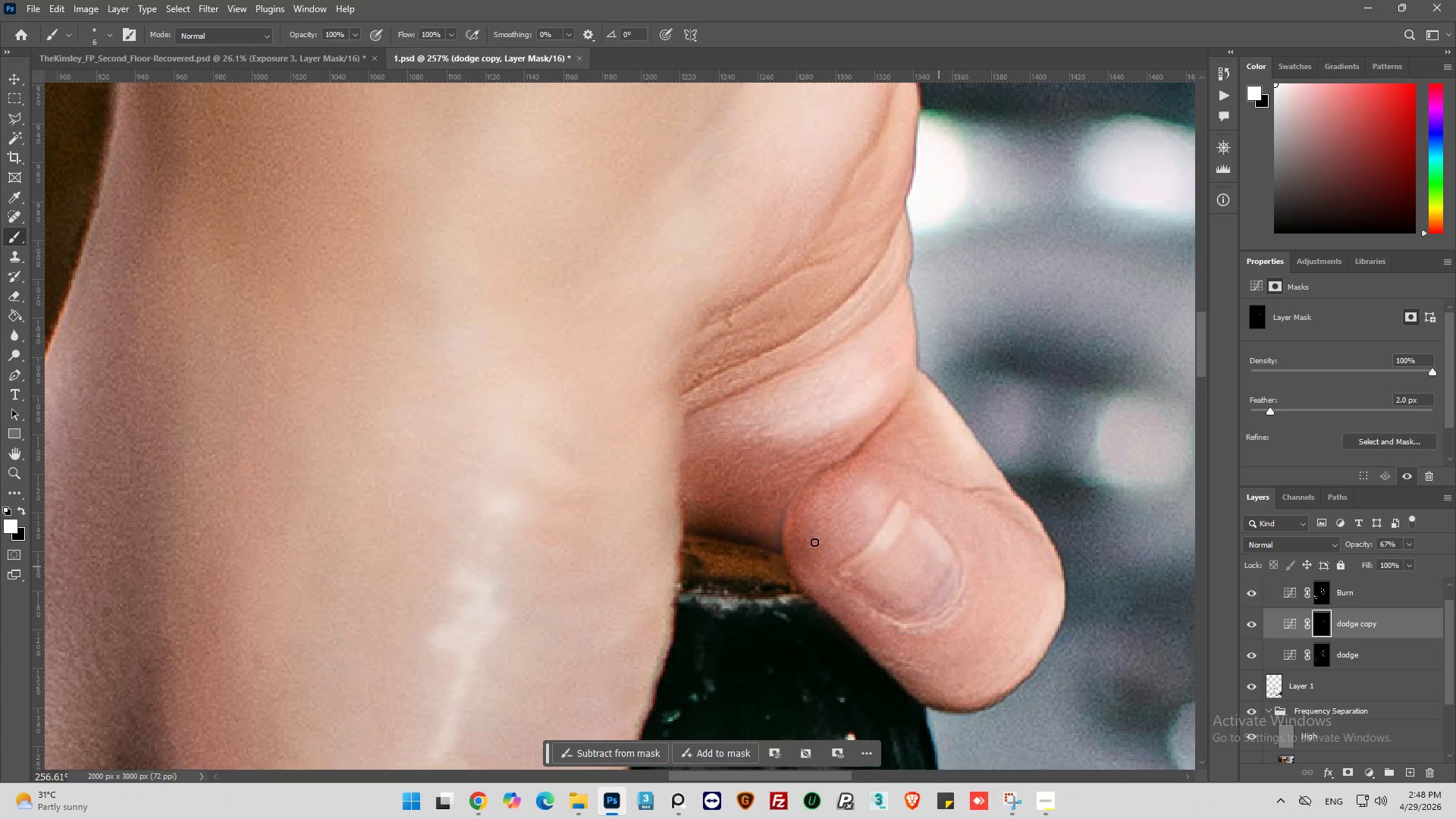 
hold_key(key=AltLeft, duration=0.61)
scroll: coordinate [668, 495], scroll_direction: down, amount: 13.0
 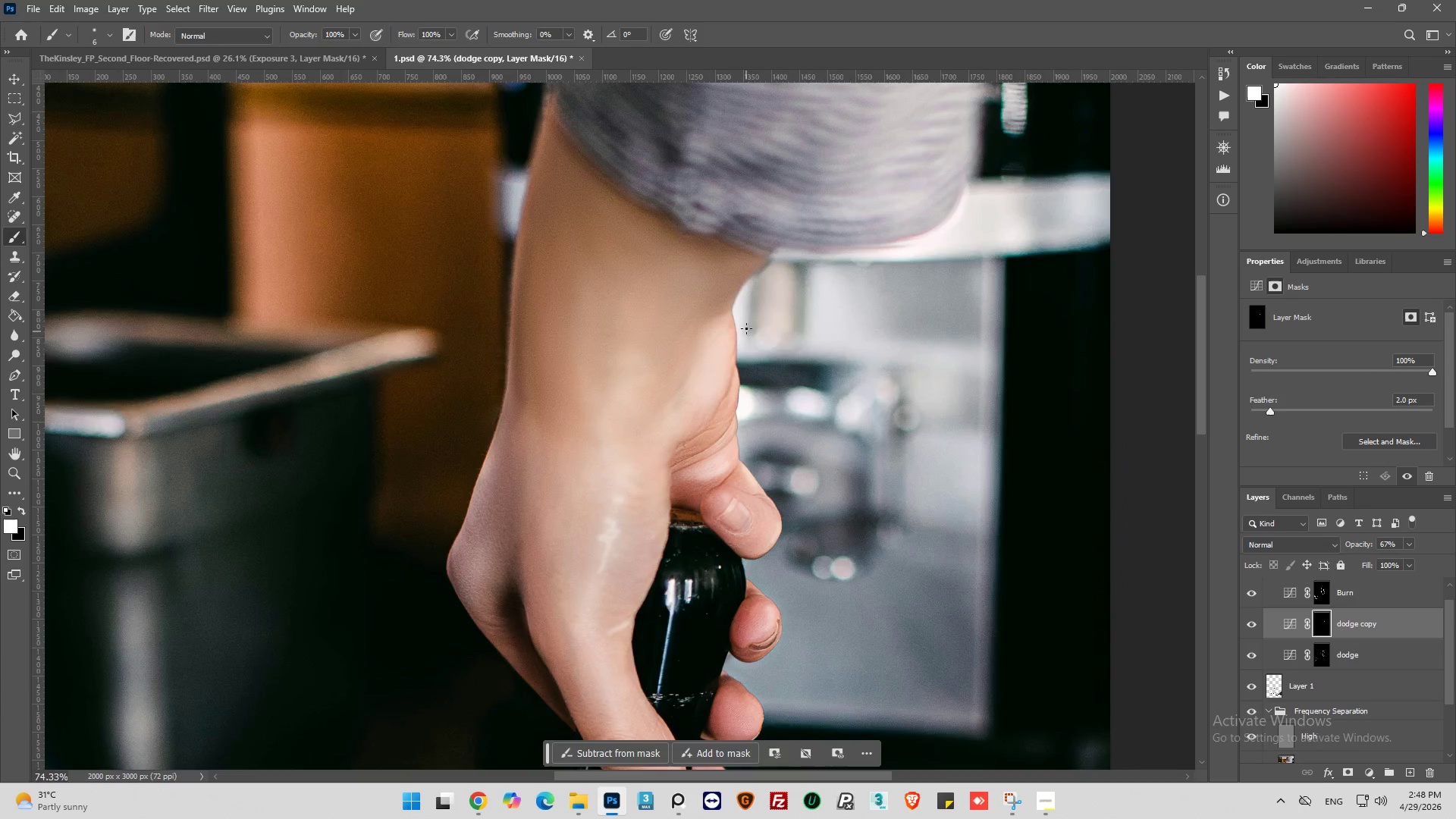 
hold_key(key=AltLeft, duration=0.59)
scroll: coordinate [741, 458], scroll_direction: up, amount: 11.0
 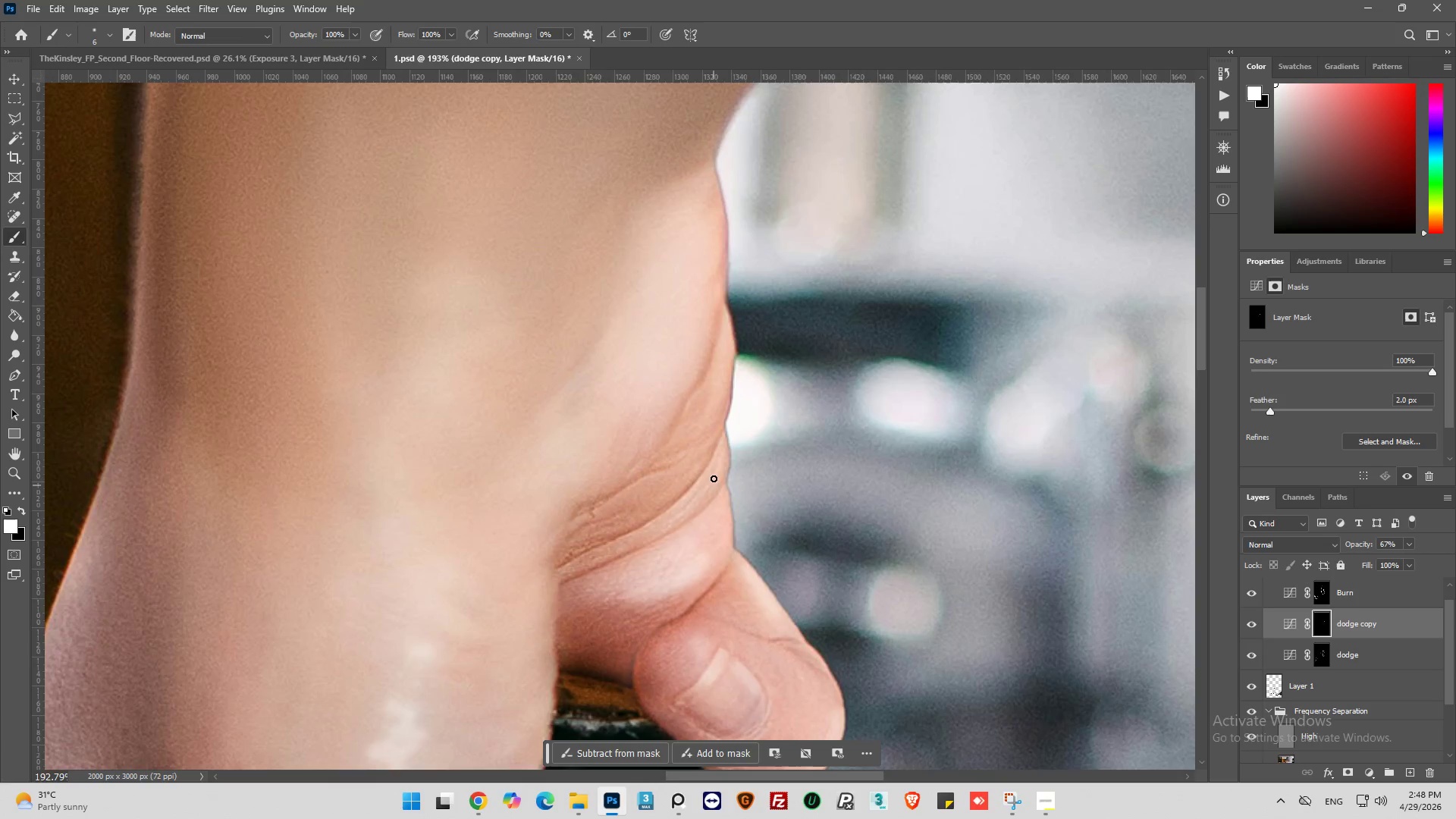 
left_click_drag(start_coordinate=[725, 458], to_coordinate=[708, 488])
 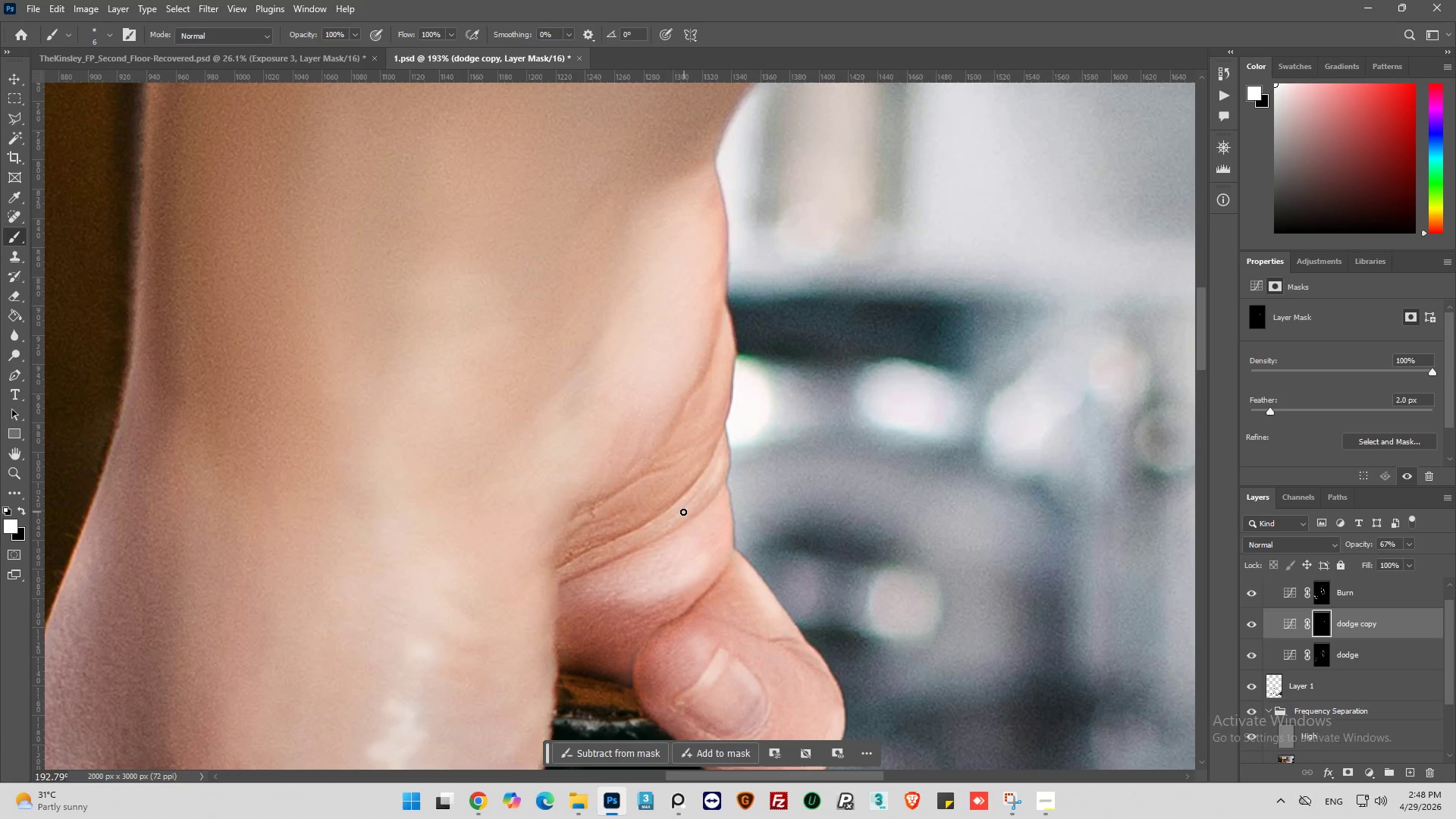 
left_click_drag(start_coordinate=[683, 512], to_coordinate=[639, 540])
 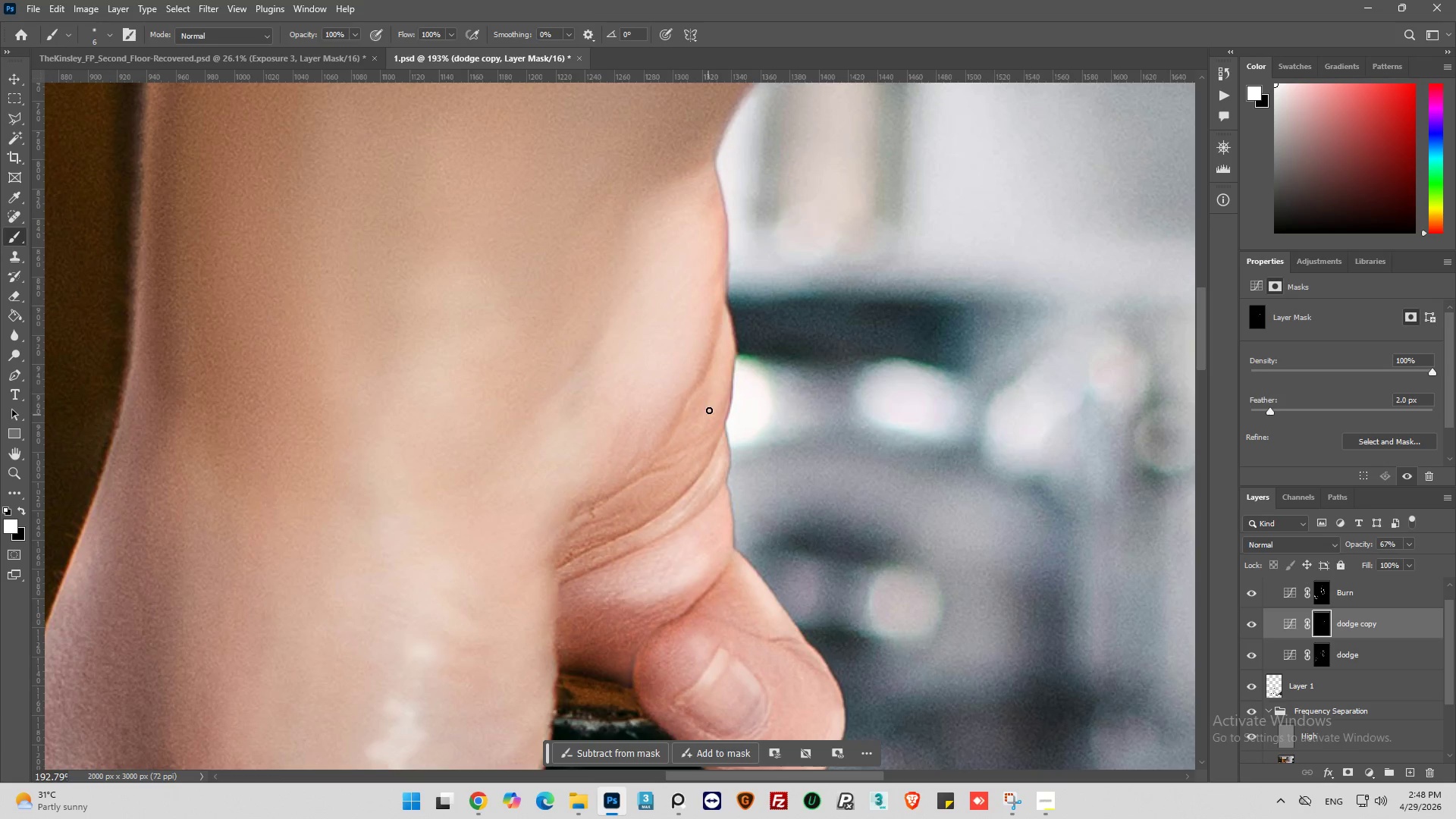 
left_click_drag(start_coordinate=[699, 392], to_coordinate=[688, 407])
 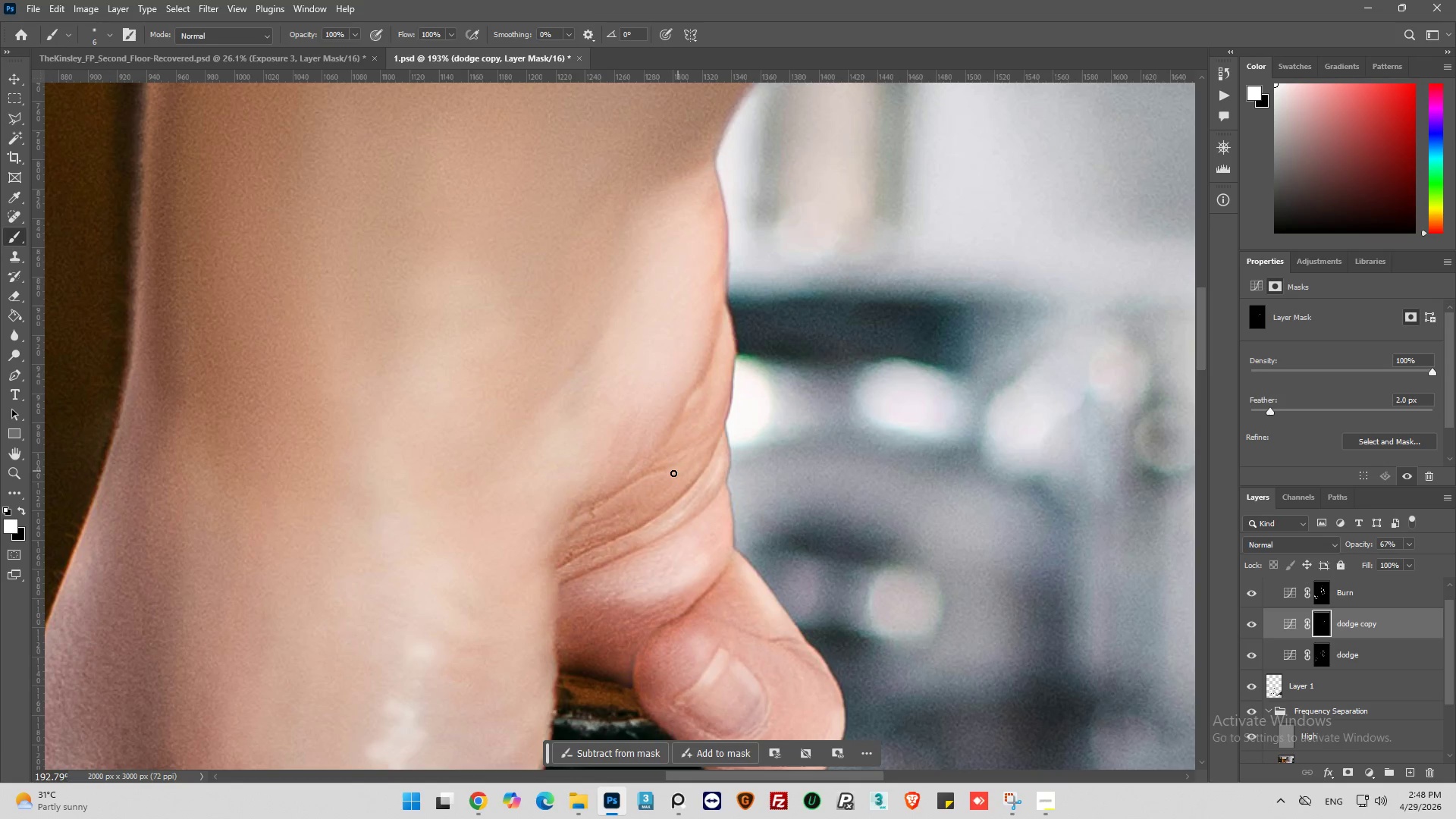 
left_click_drag(start_coordinate=[668, 475], to_coordinate=[653, 482])
 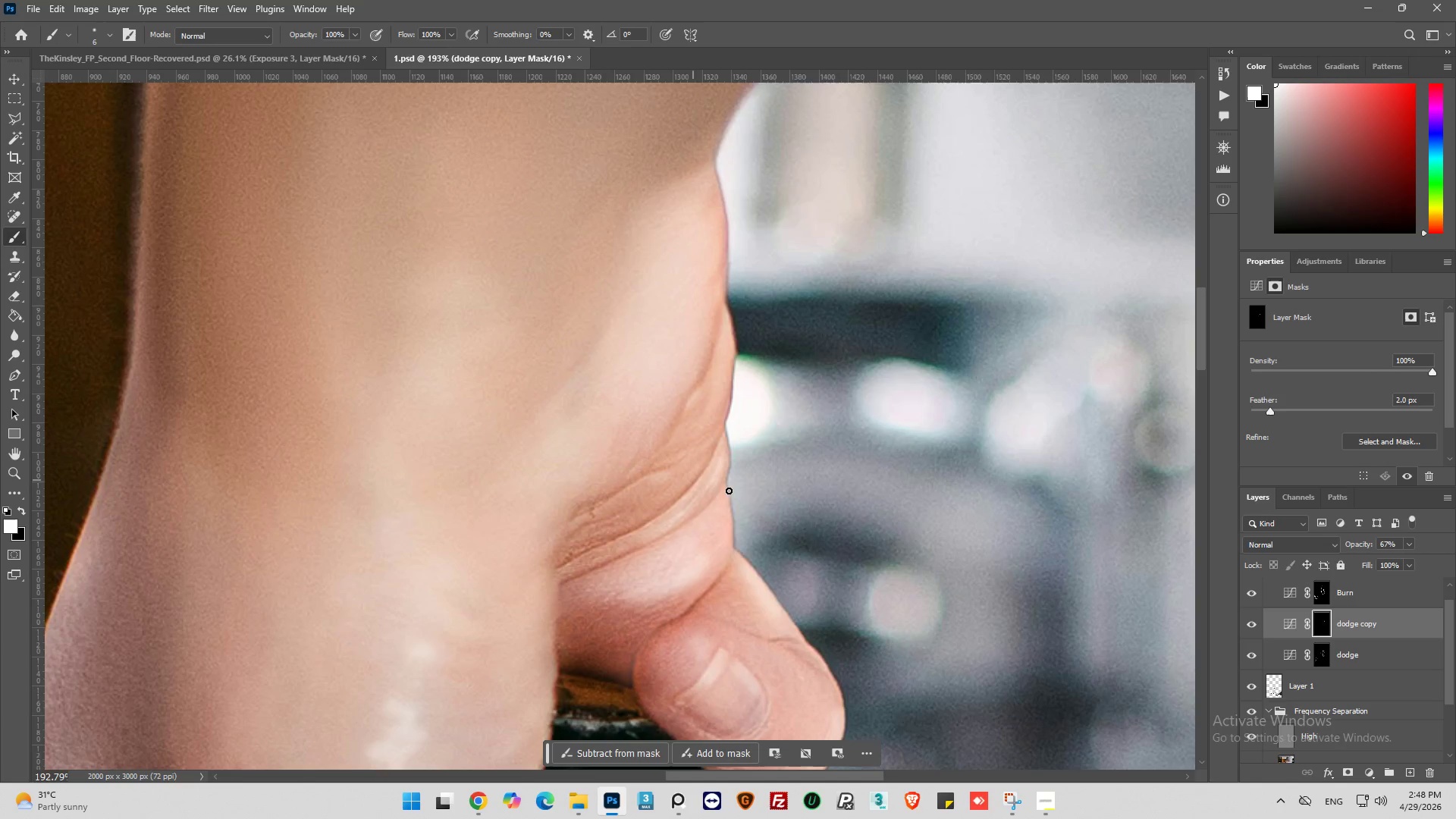 
key(Control+Z)
 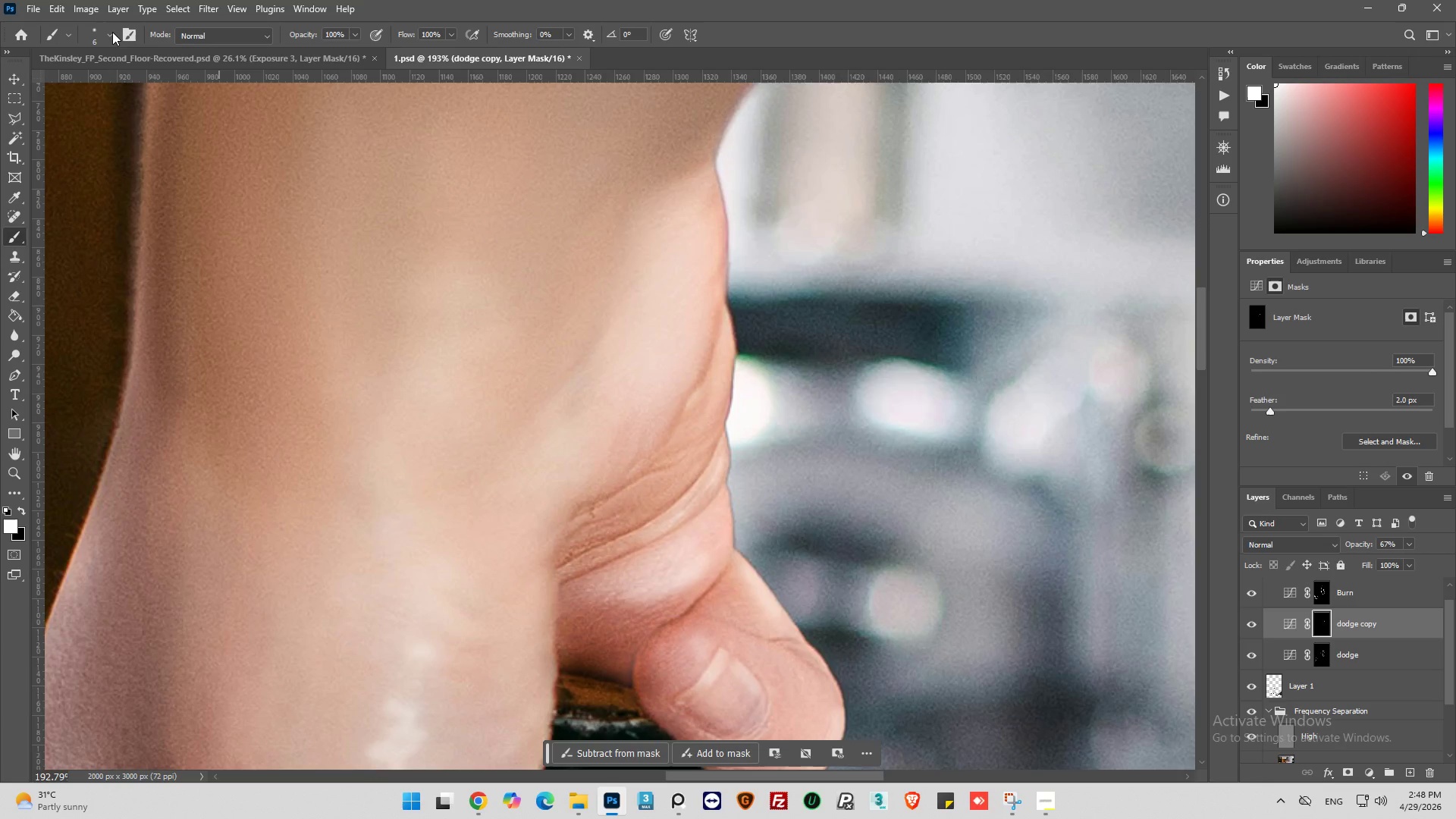 
left_click([112, 32])
 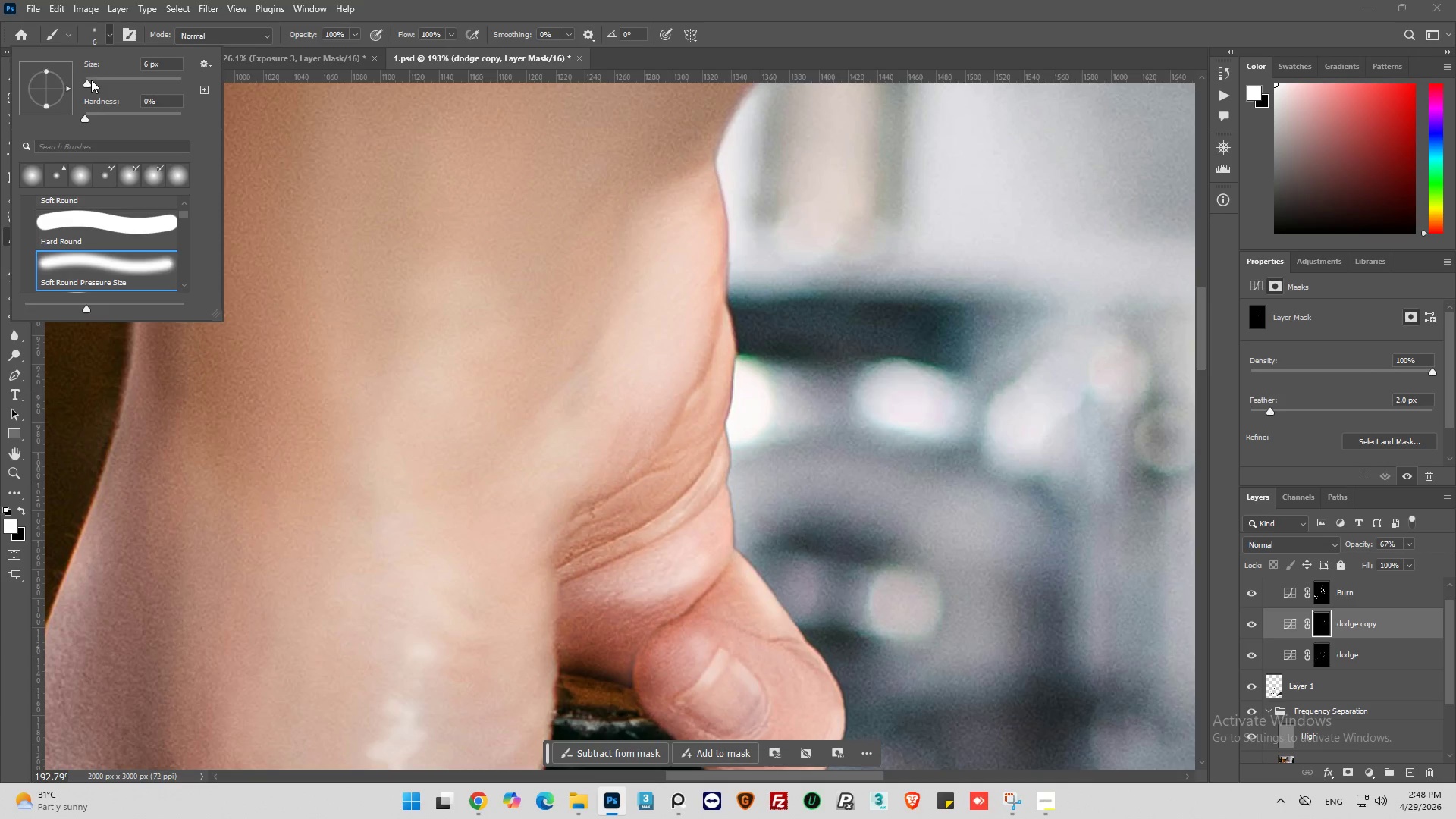 
left_click_drag(start_coordinate=[88, 83], to_coordinate=[83, 86])
 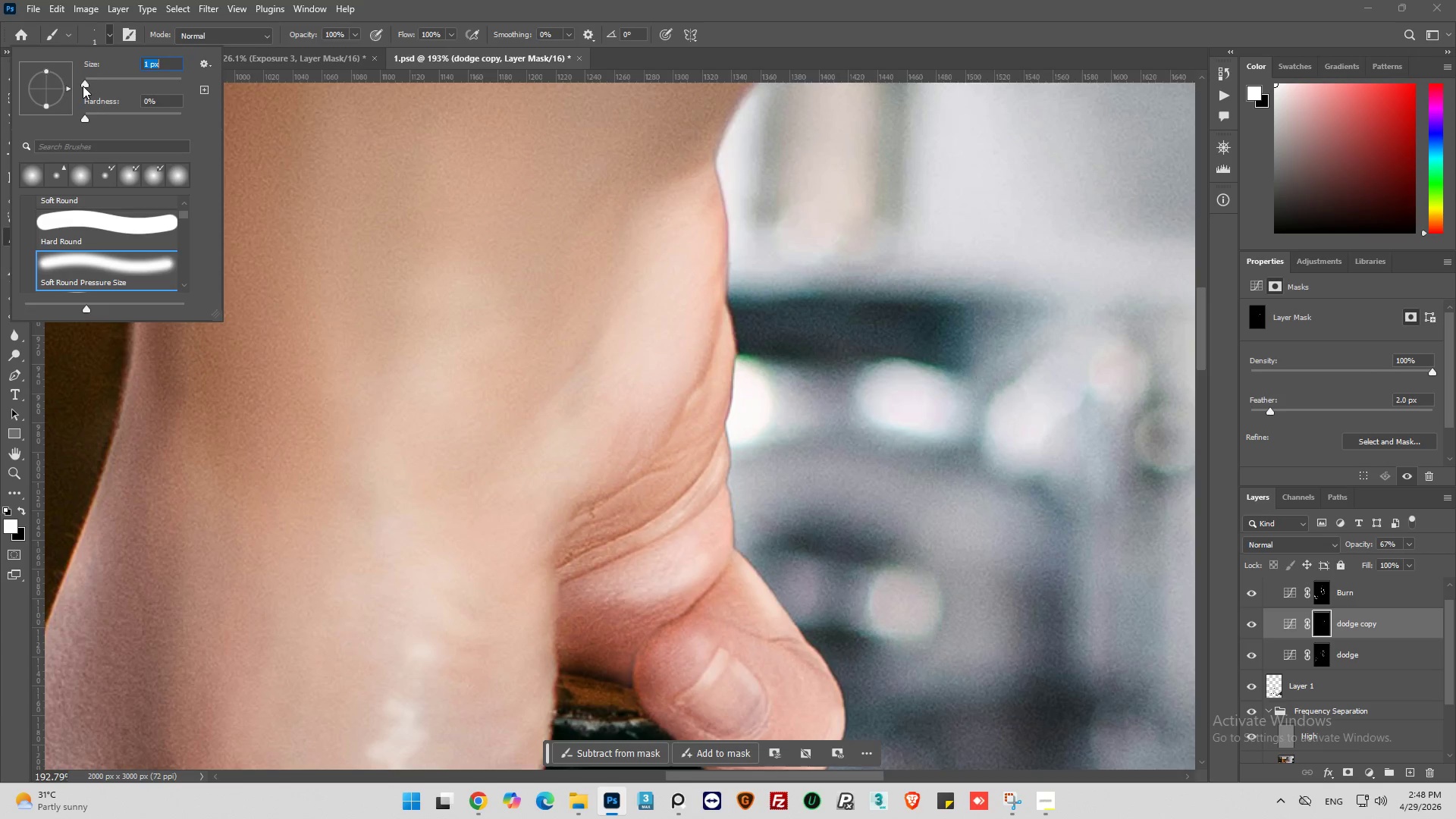 
left_click([83, 86])
 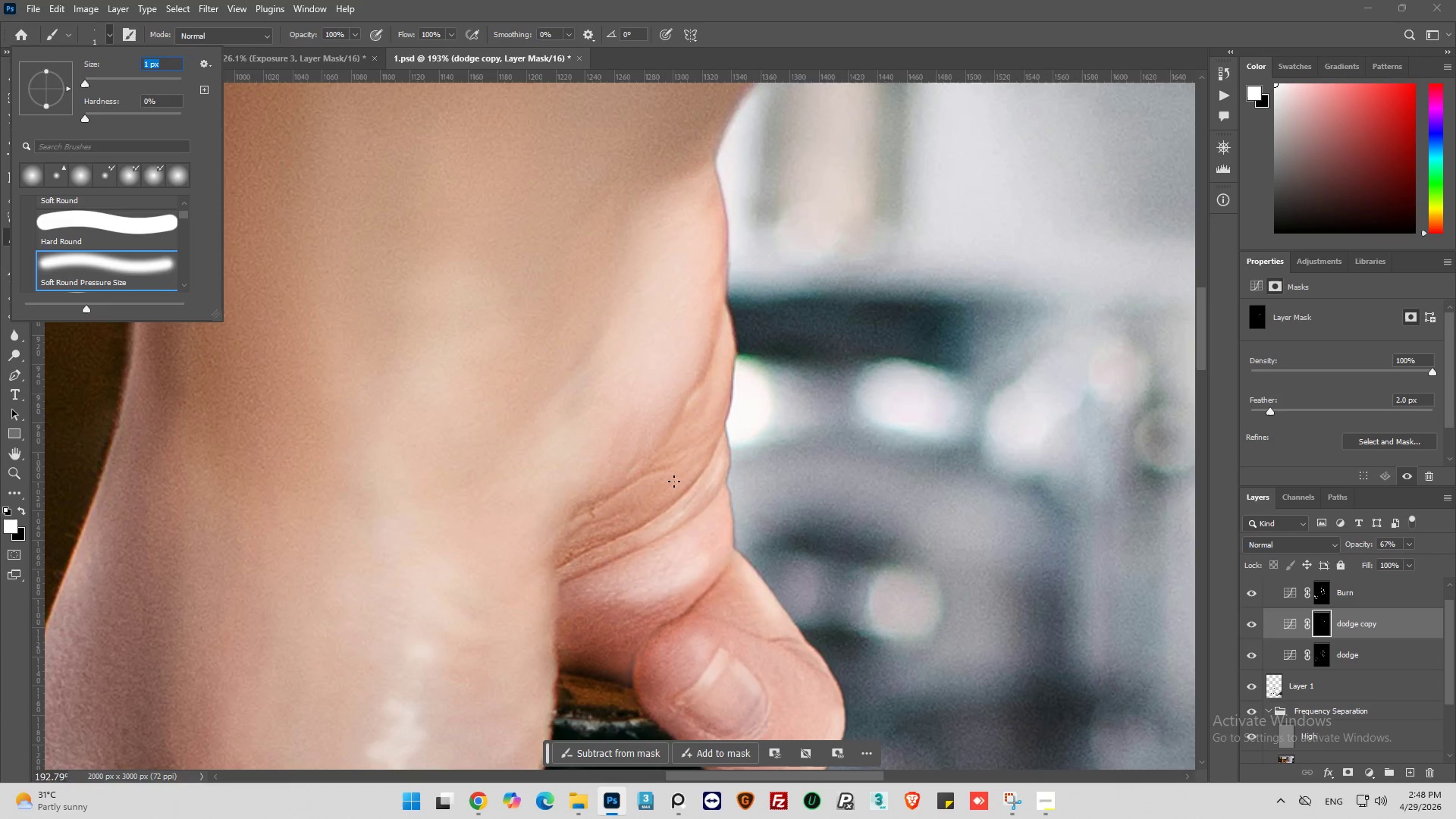 
key(Alt+AltLeft)
 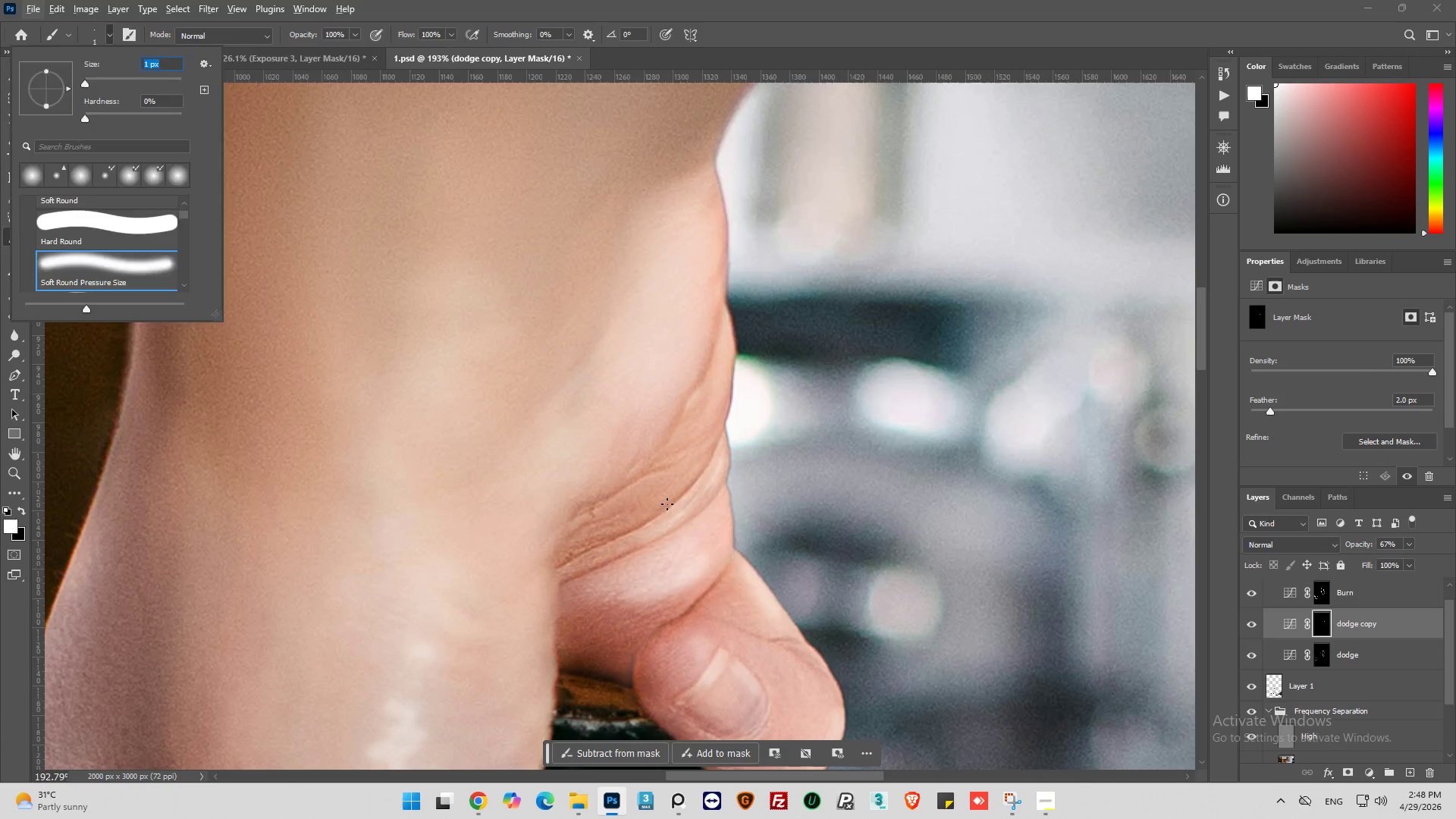 
left_click([667, 504])
 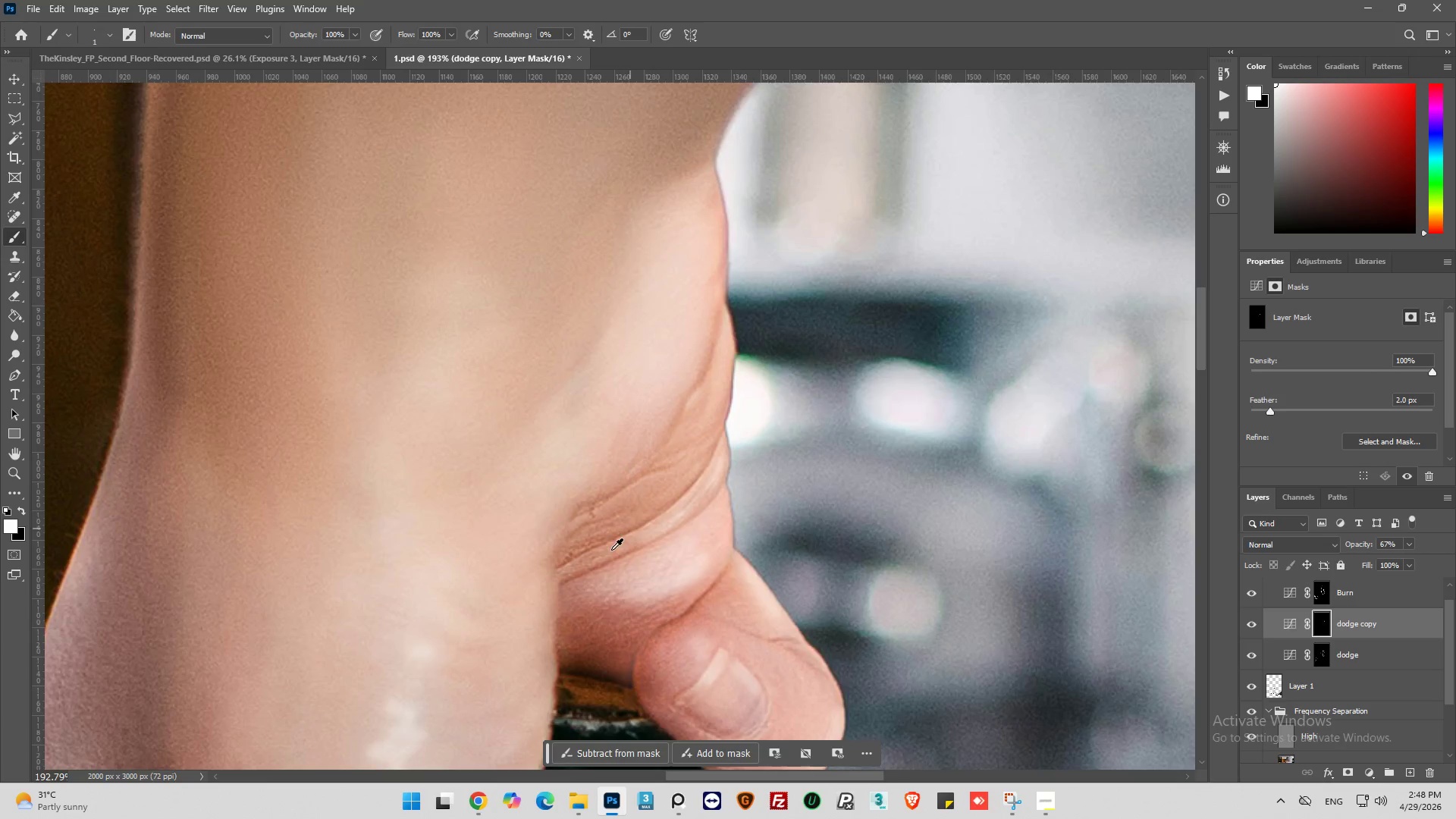 
scroll: coordinate [633, 486], scroll_direction: up, amount: 6.0
 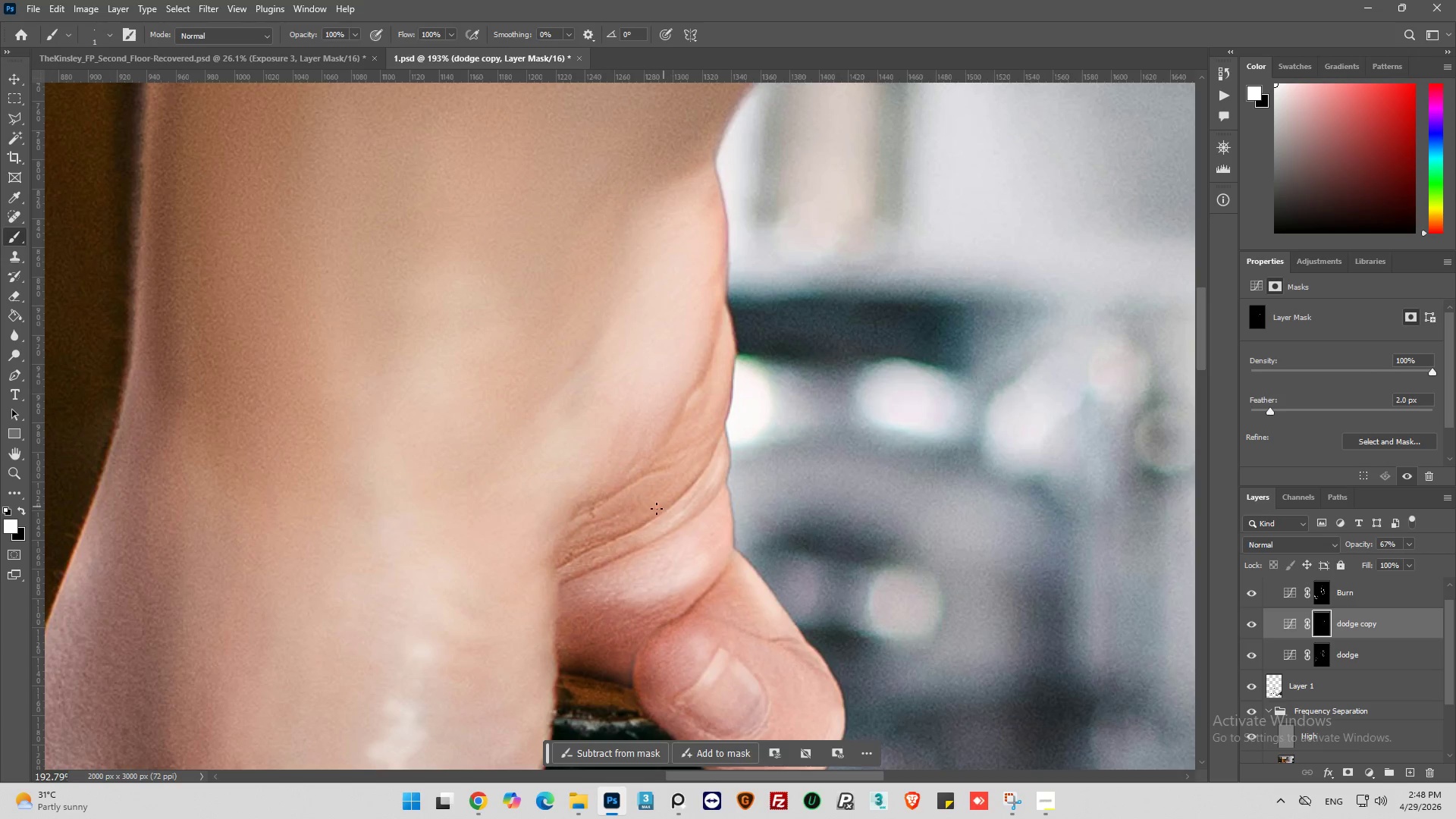 
hold_key(key=AltLeft, duration=0.64)
scroll: coordinate [641, 420], scroll_direction: up, amount: 9.0
 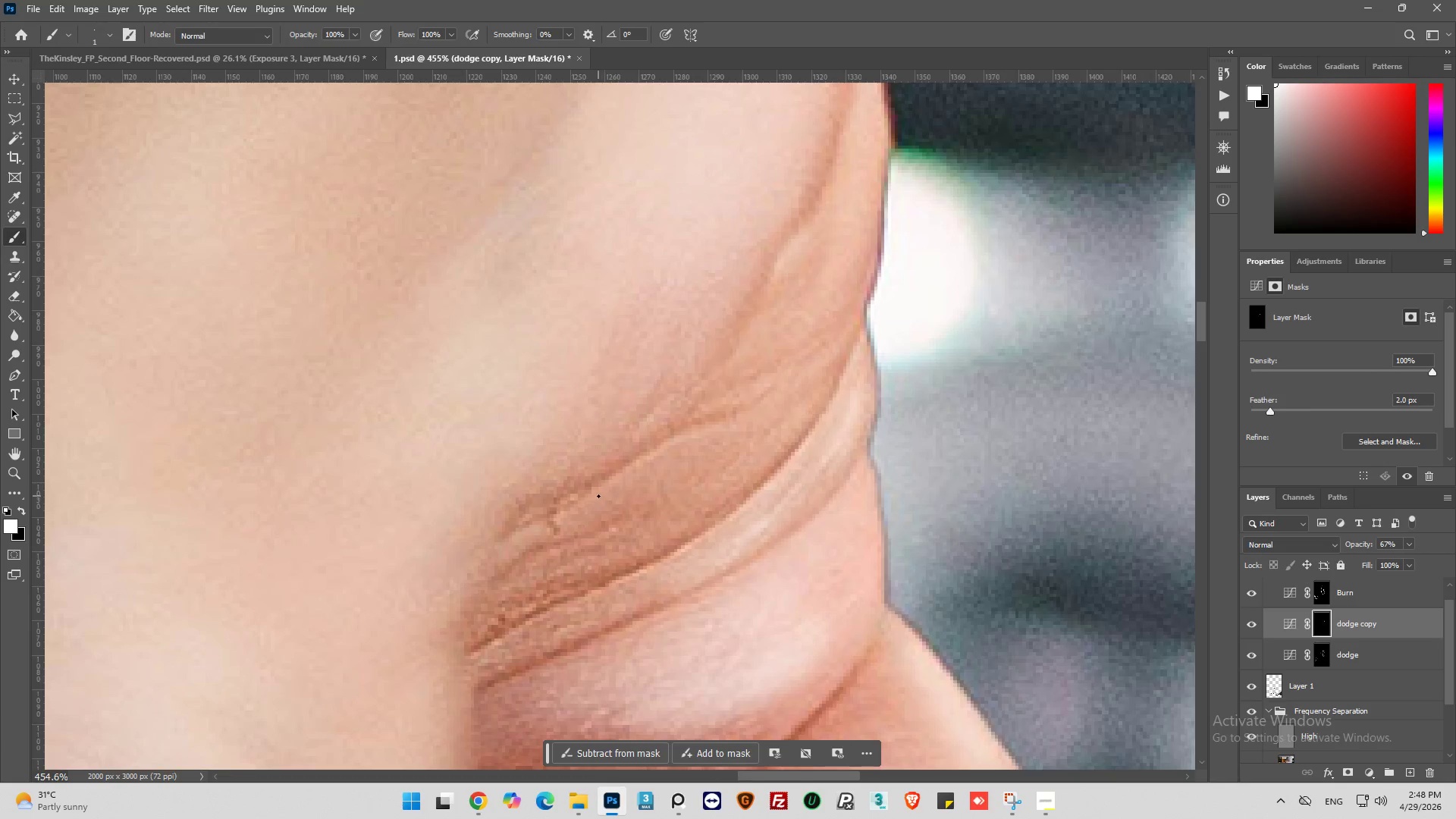 
left_click_drag(start_coordinate=[597, 495], to_coordinate=[665, 451])
 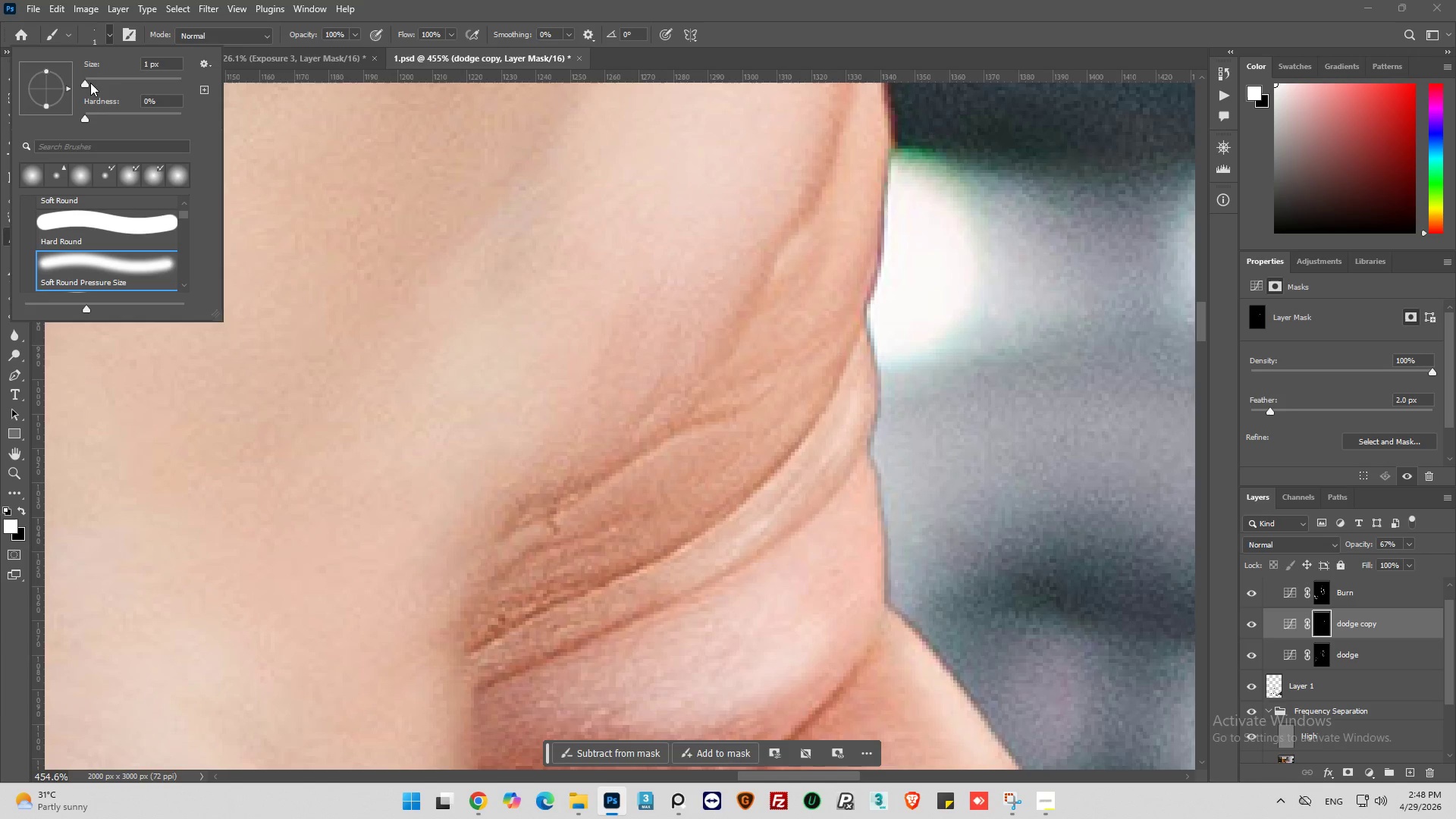 
wait(5.55)
 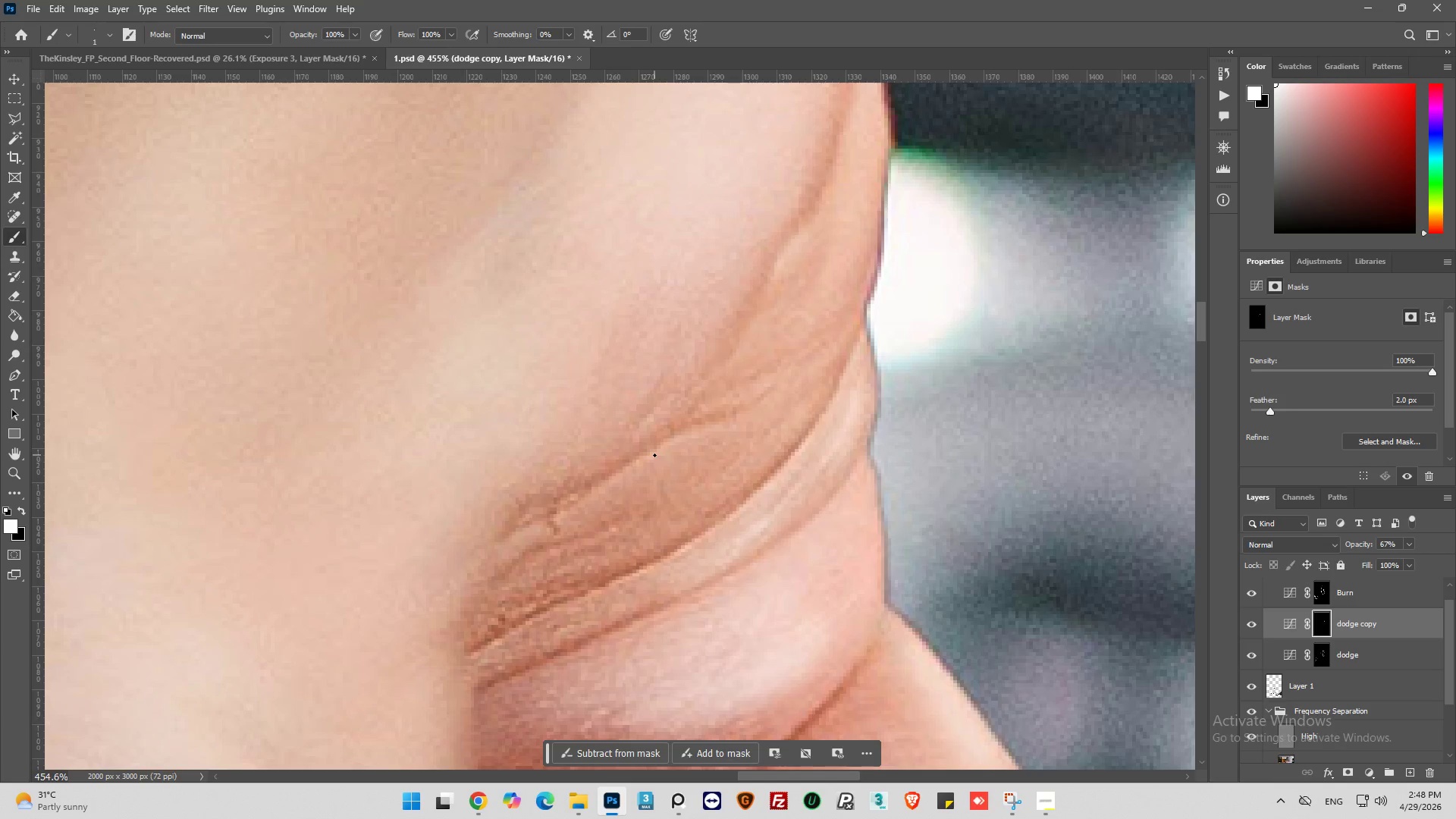 
double_click([145, 61])
 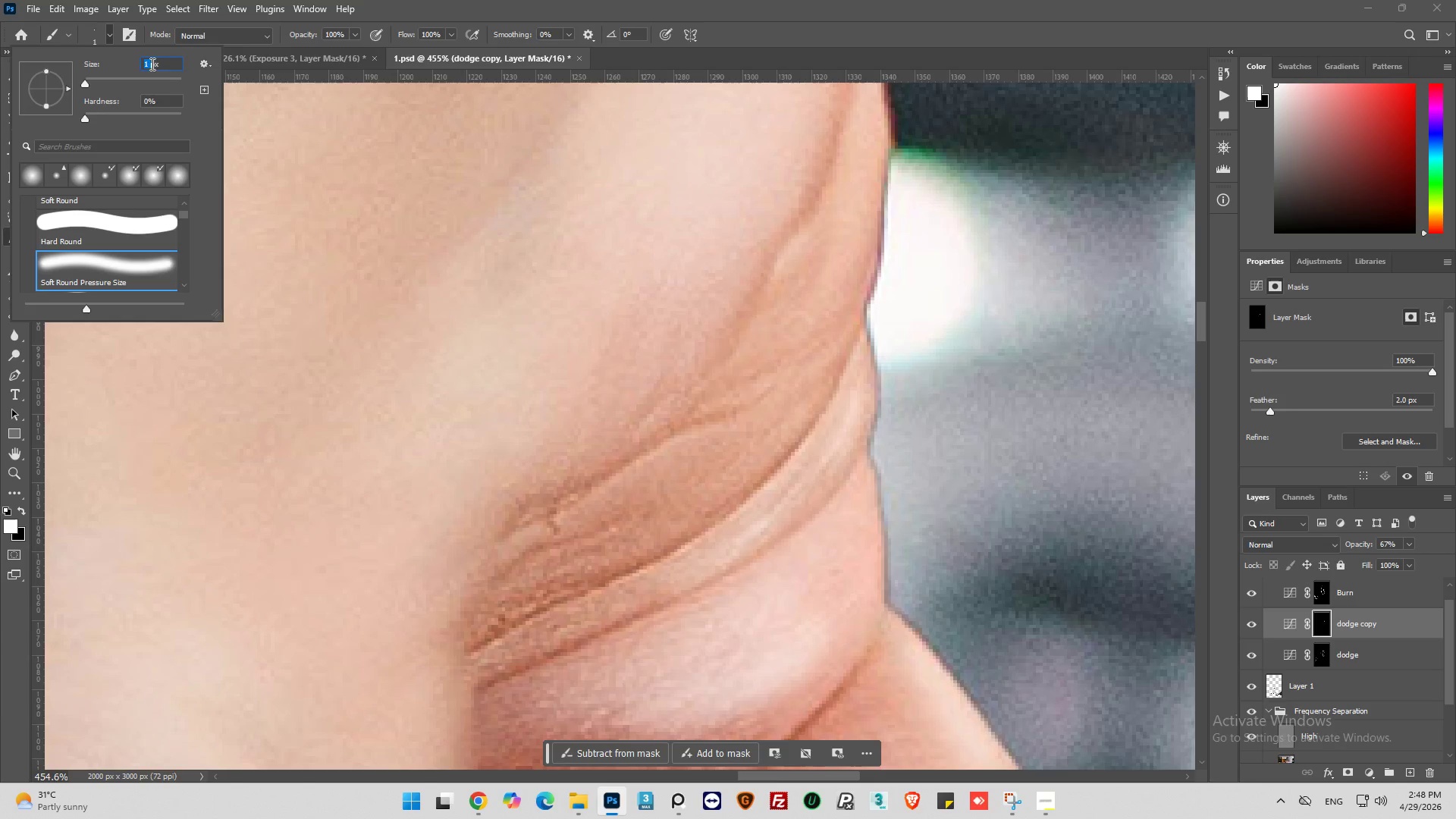 
key(3)
 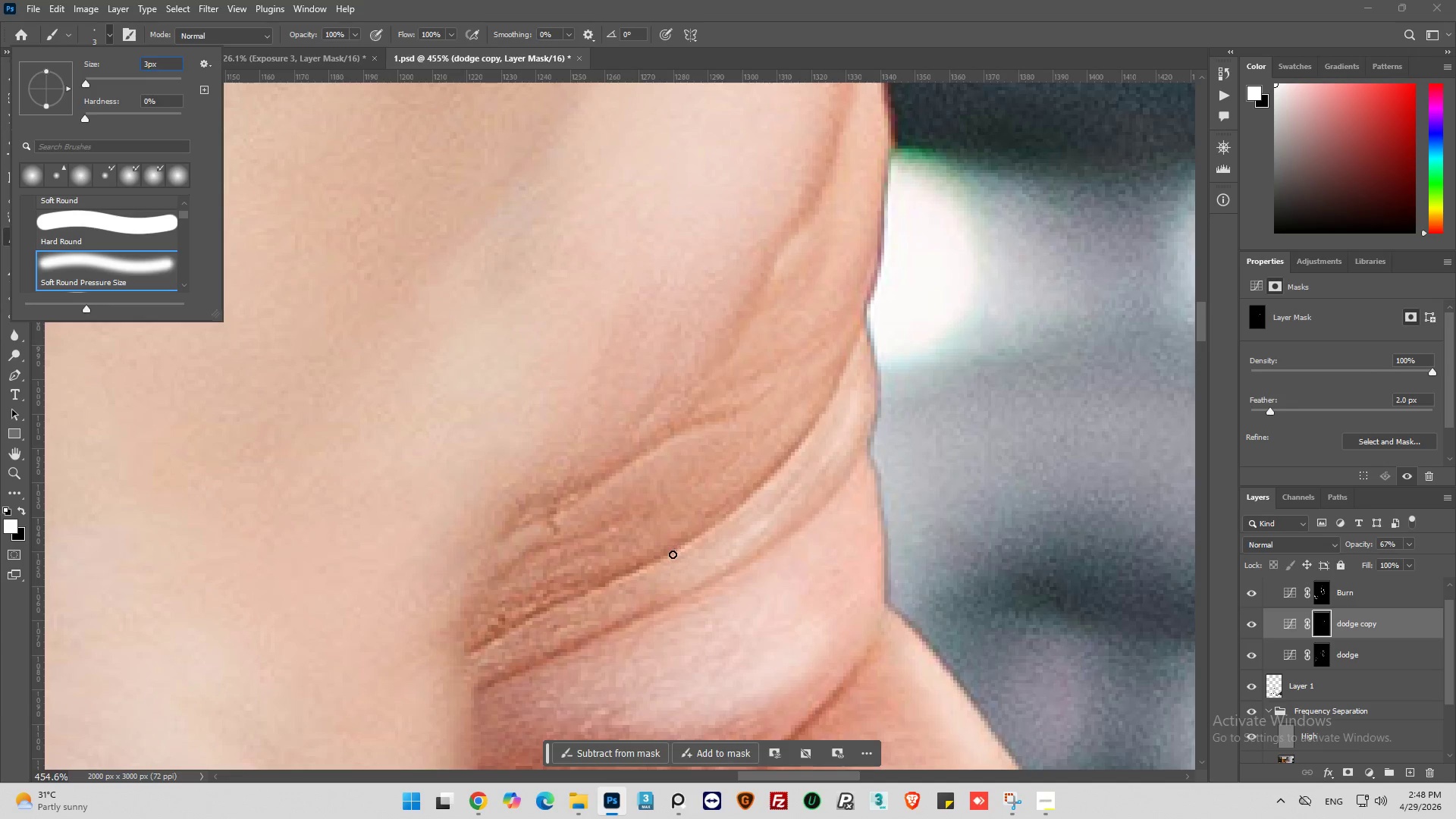 
left_click_drag(start_coordinate=[670, 560], to_coordinate=[850, 377])
 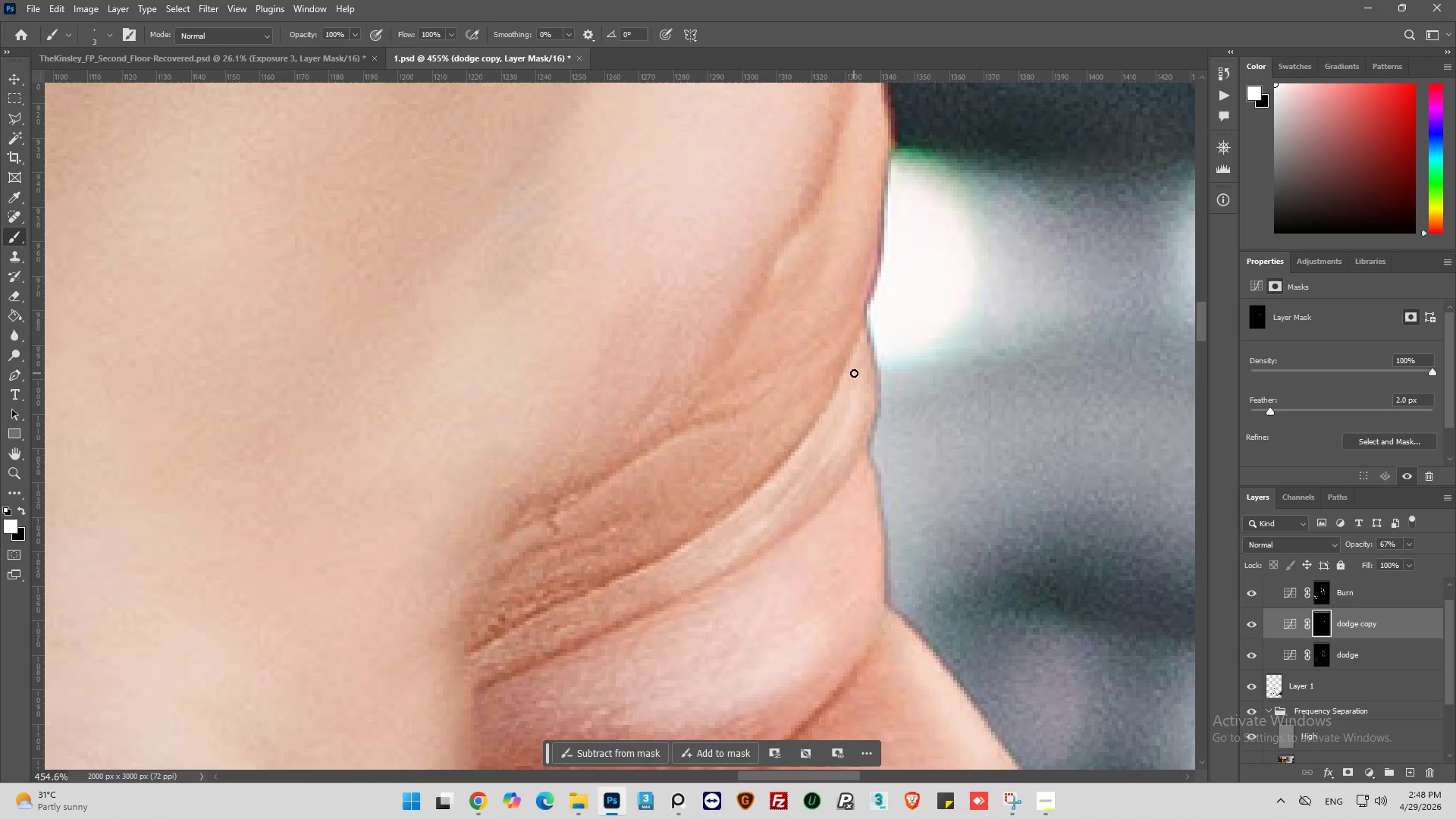 
left_click_drag(start_coordinate=[854, 373], to_coordinate=[789, 480])
 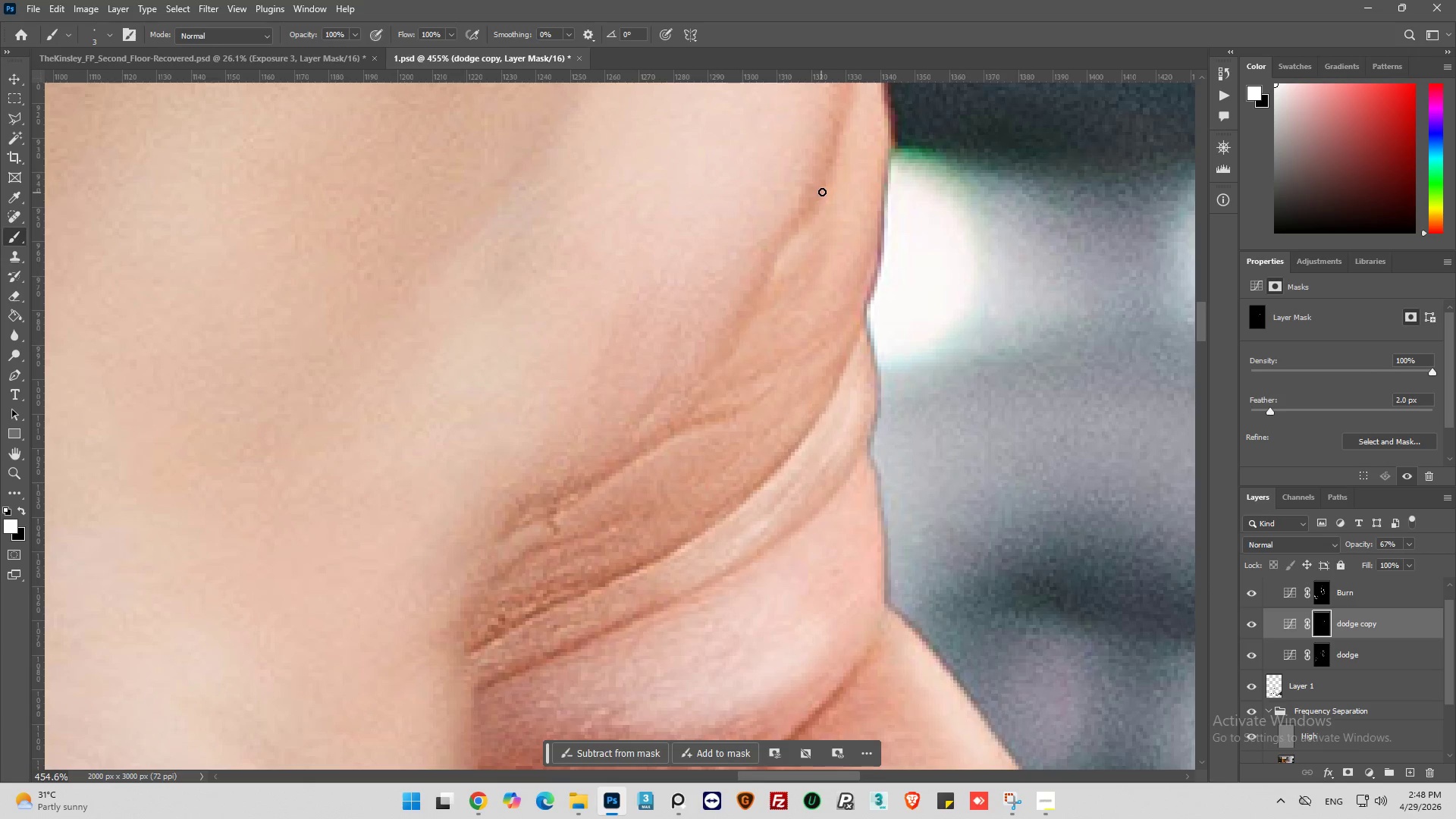 
left_click_drag(start_coordinate=[827, 193], to_coordinate=[785, 288])
 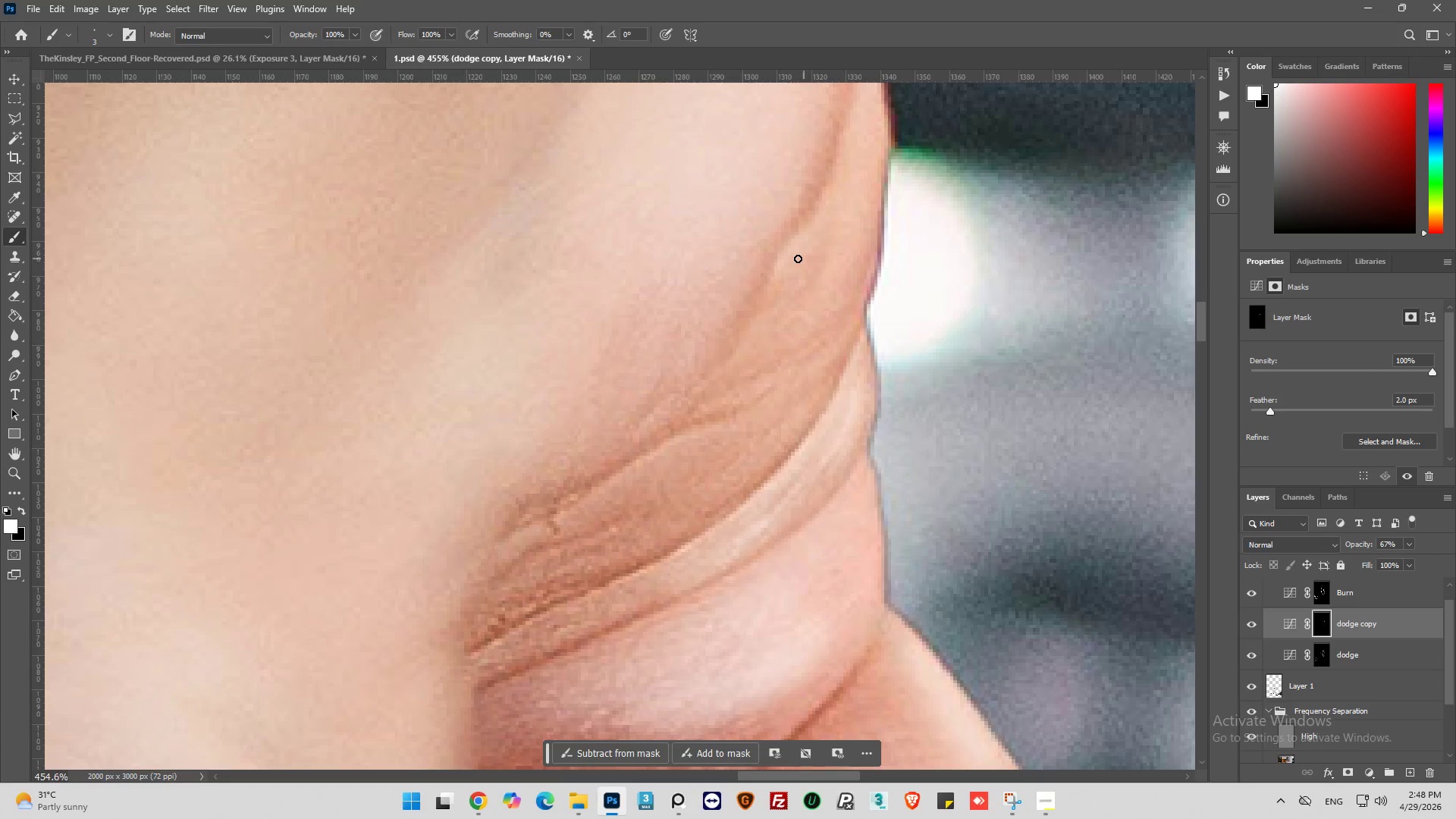 
left_click_drag(start_coordinate=[786, 267], to_coordinate=[771, 309])
 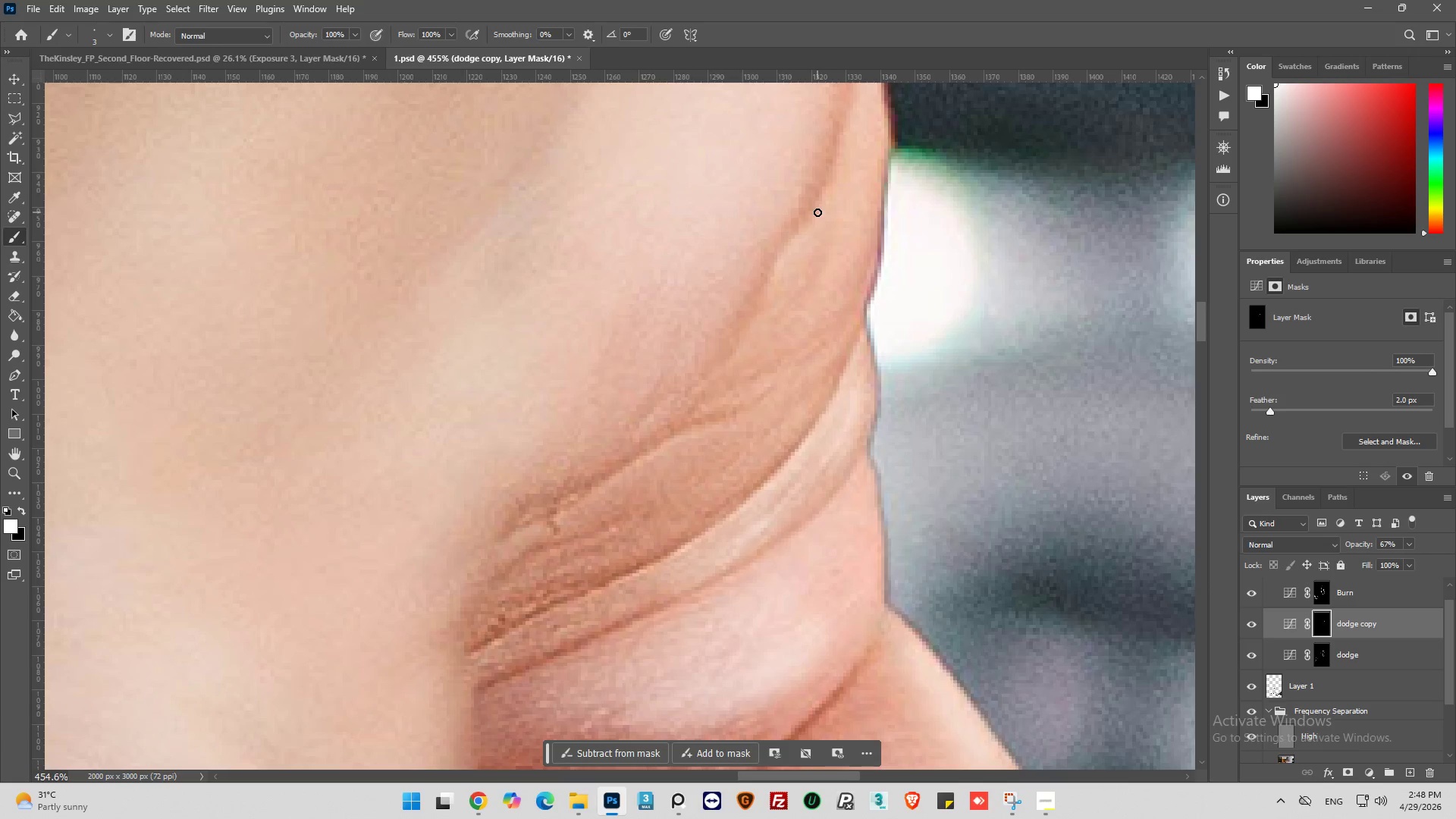 
left_click_drag(start_coordinate=[814, 224], to_coordinate=[775, 283])
 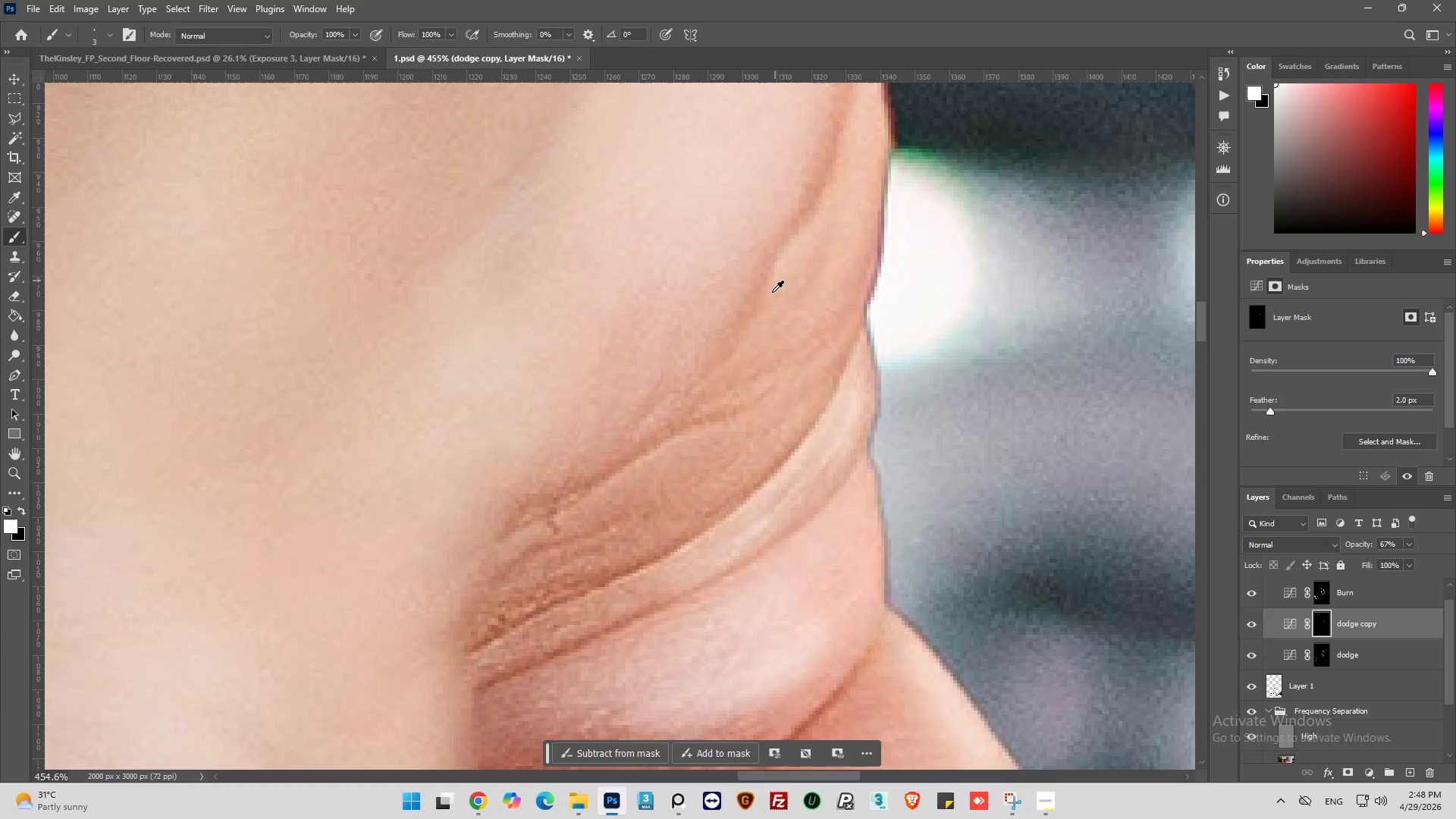 
hold_key(key=AltLeft, duration=0.84)
scroll: coordinate [778, 344], scroll_direction: down, amount: 14.0
 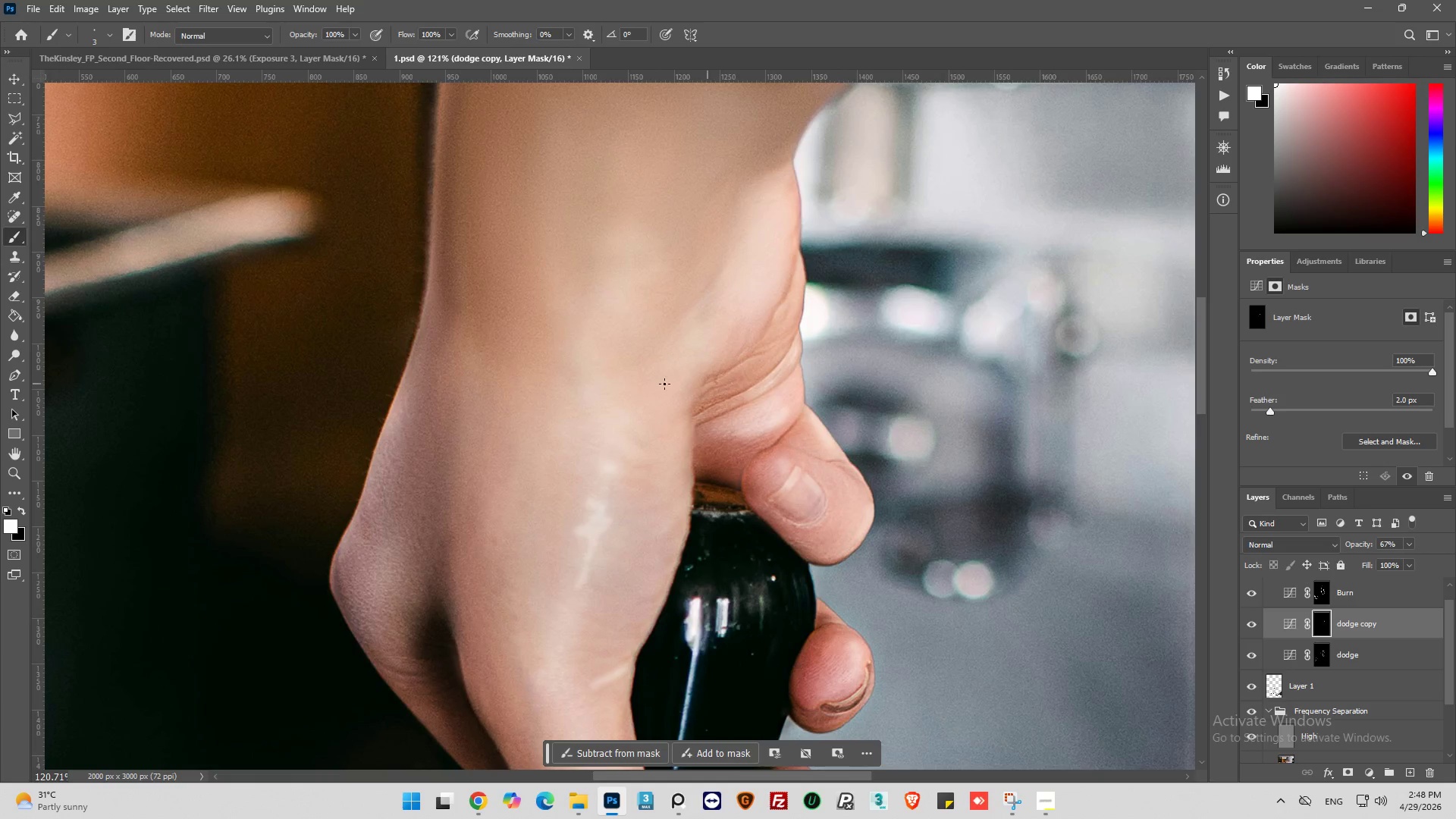 
key(Alt+AltLeft)
 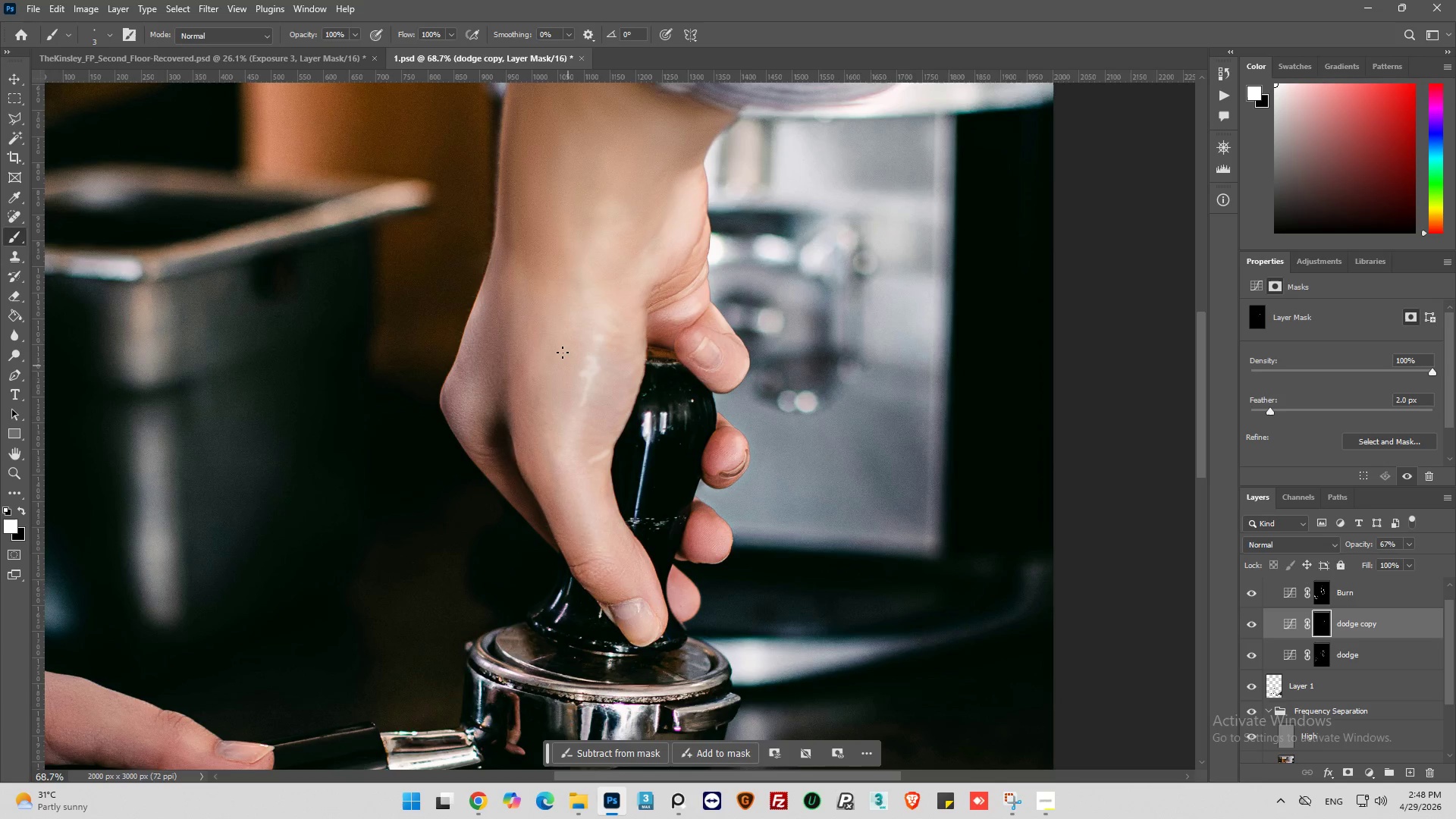 
scroll: coordinate [586, 374], scroll_direction: down, amount: 19.0
 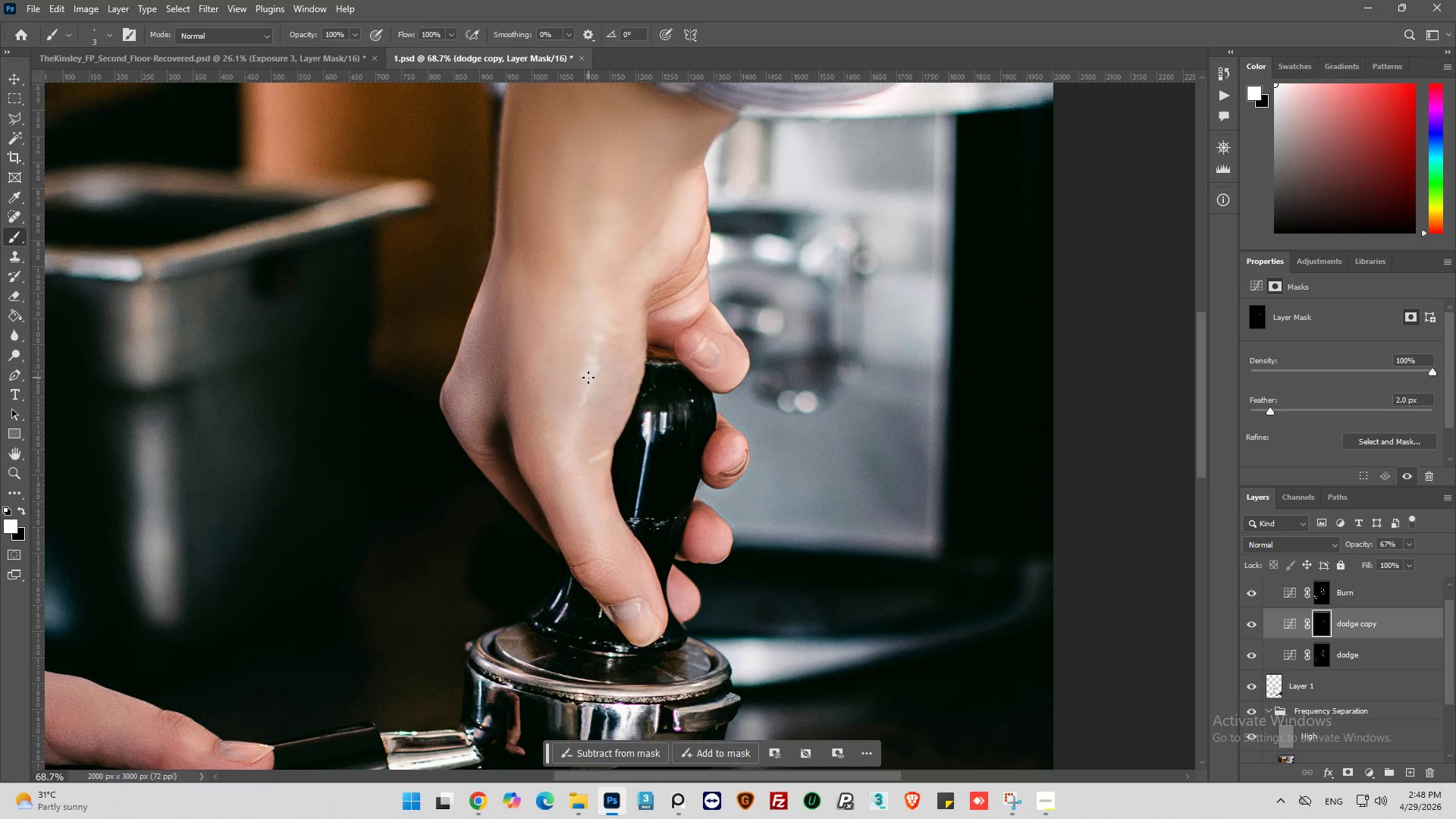 
left_click_drag(start_coordinate=[559, 344], to_coordinate=[551, 348])
 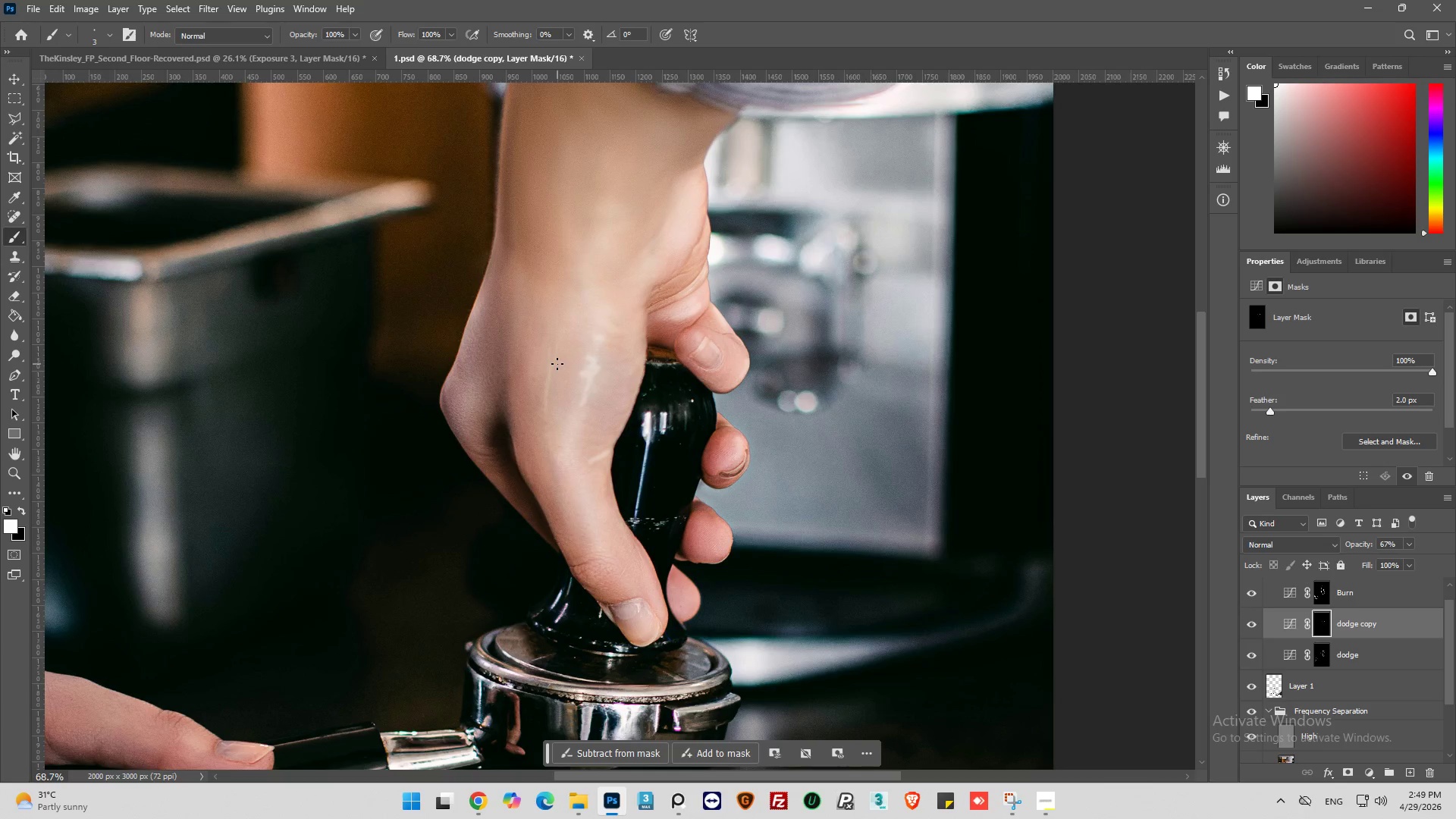 
key(Control+Z)
 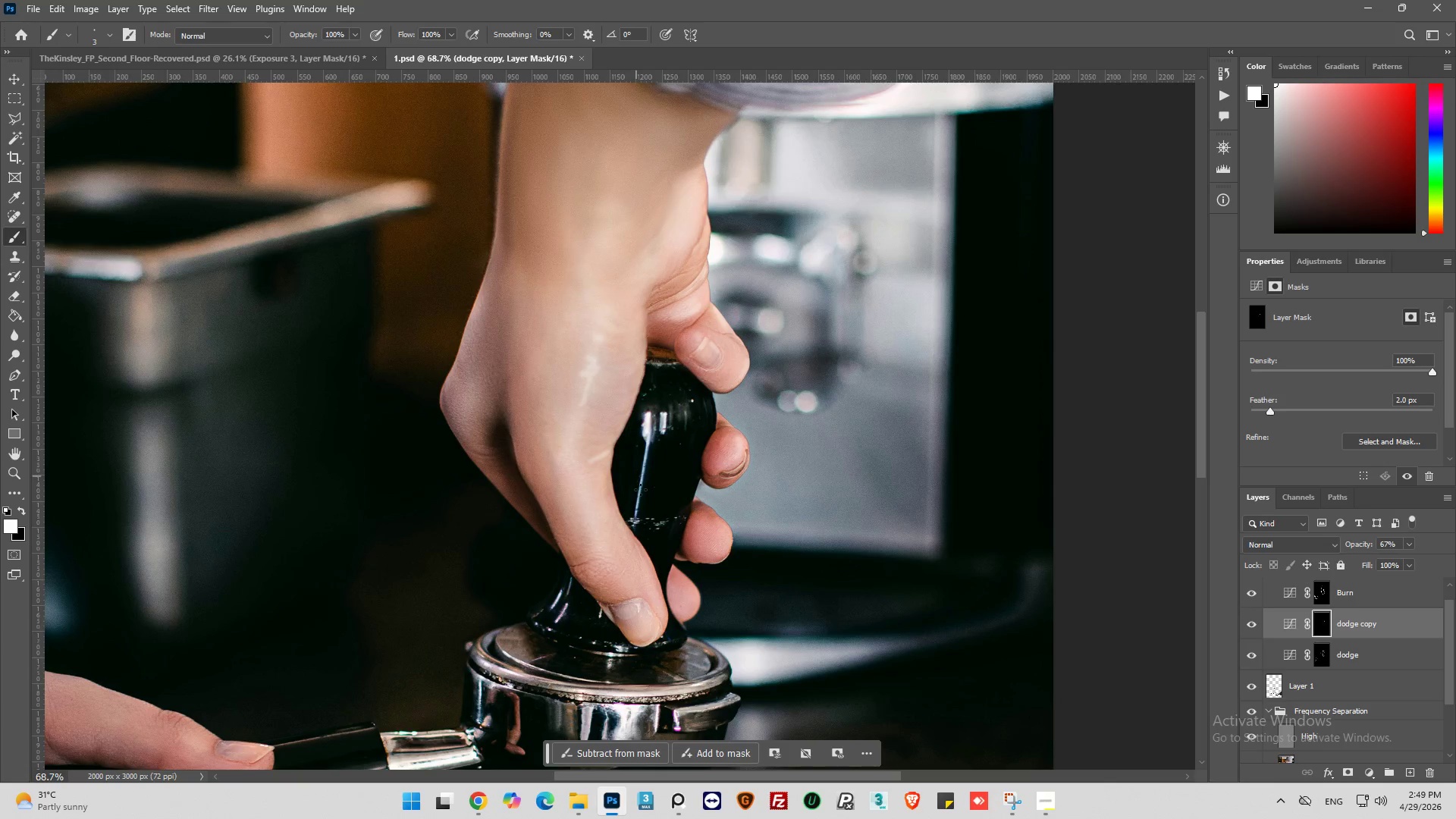 
hold_key(key=AltLeft, duration=0.67)
 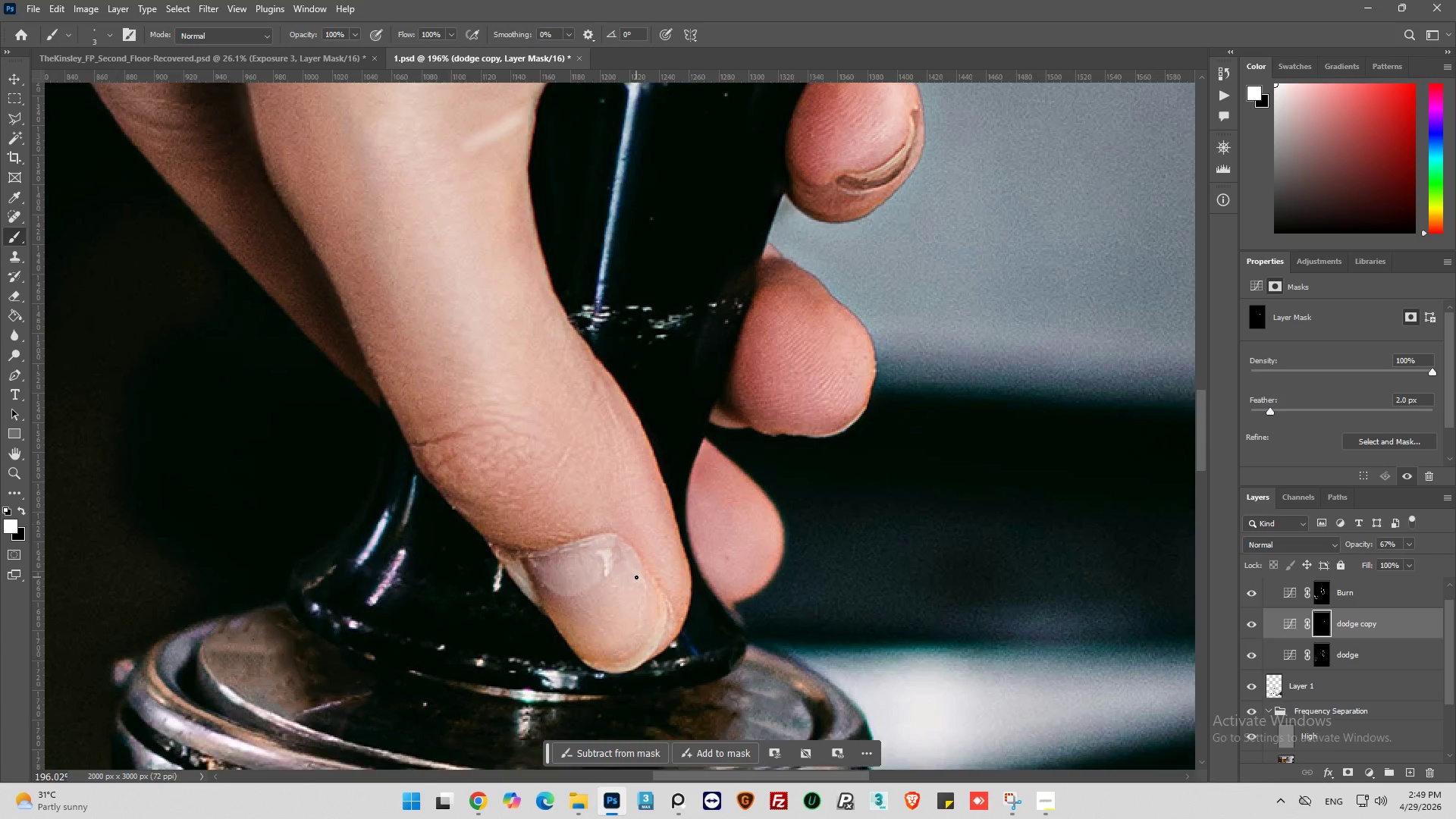 
key(Alt+AltLeft)
 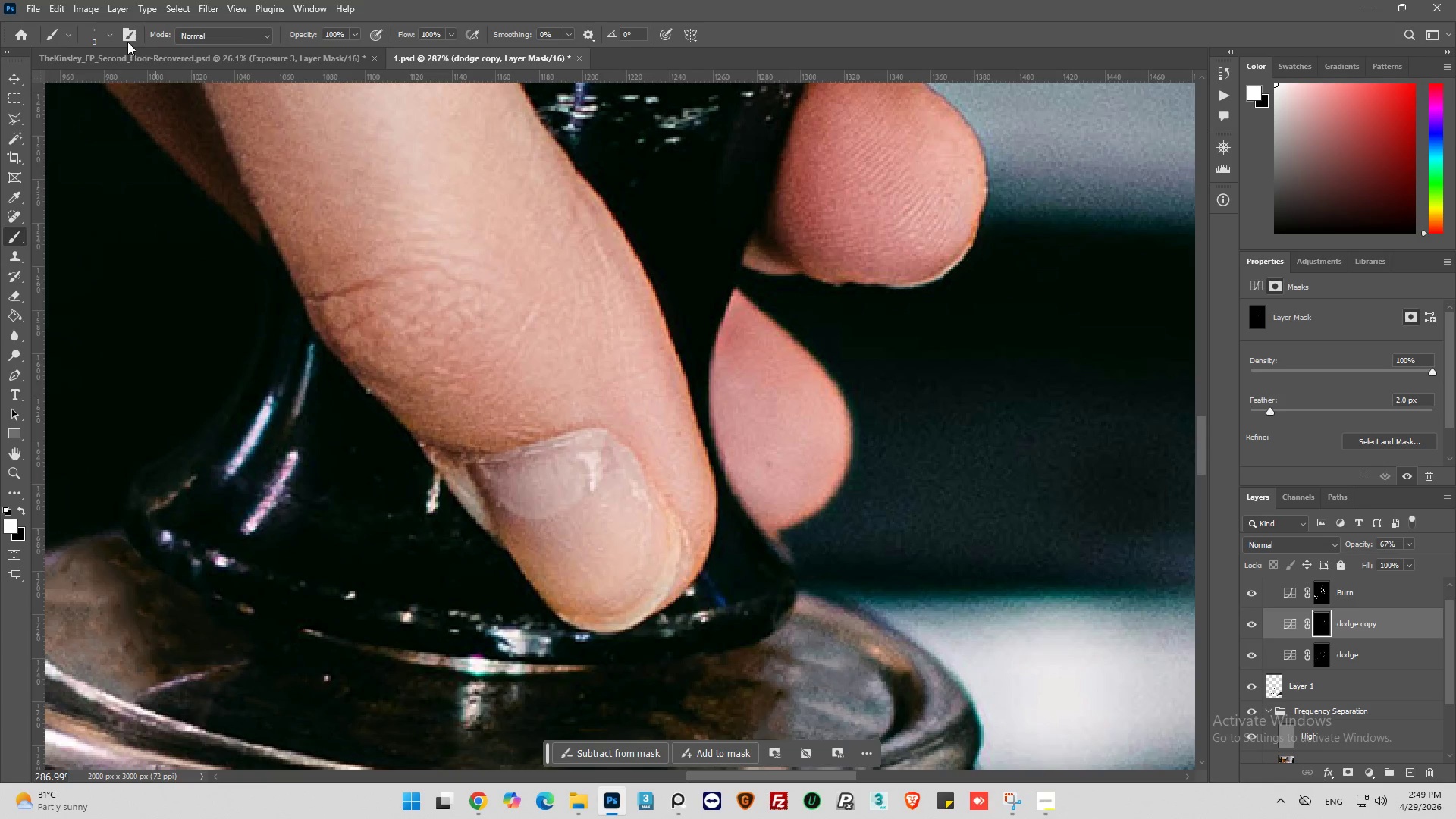 
scroll: coordinate [638, 568], scroll_direction: up, amount: 3.0
 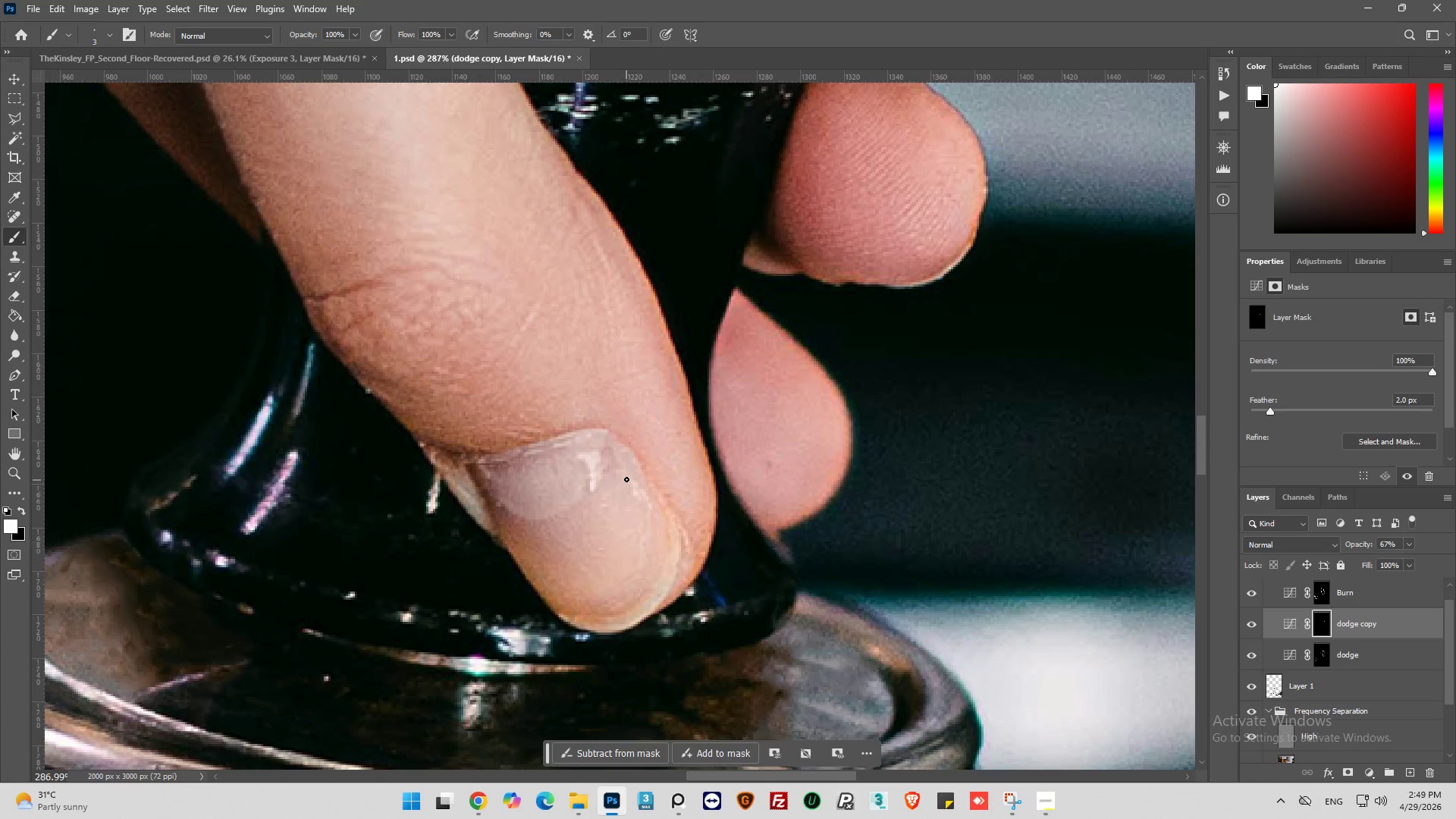 
left_click([109, 35])
 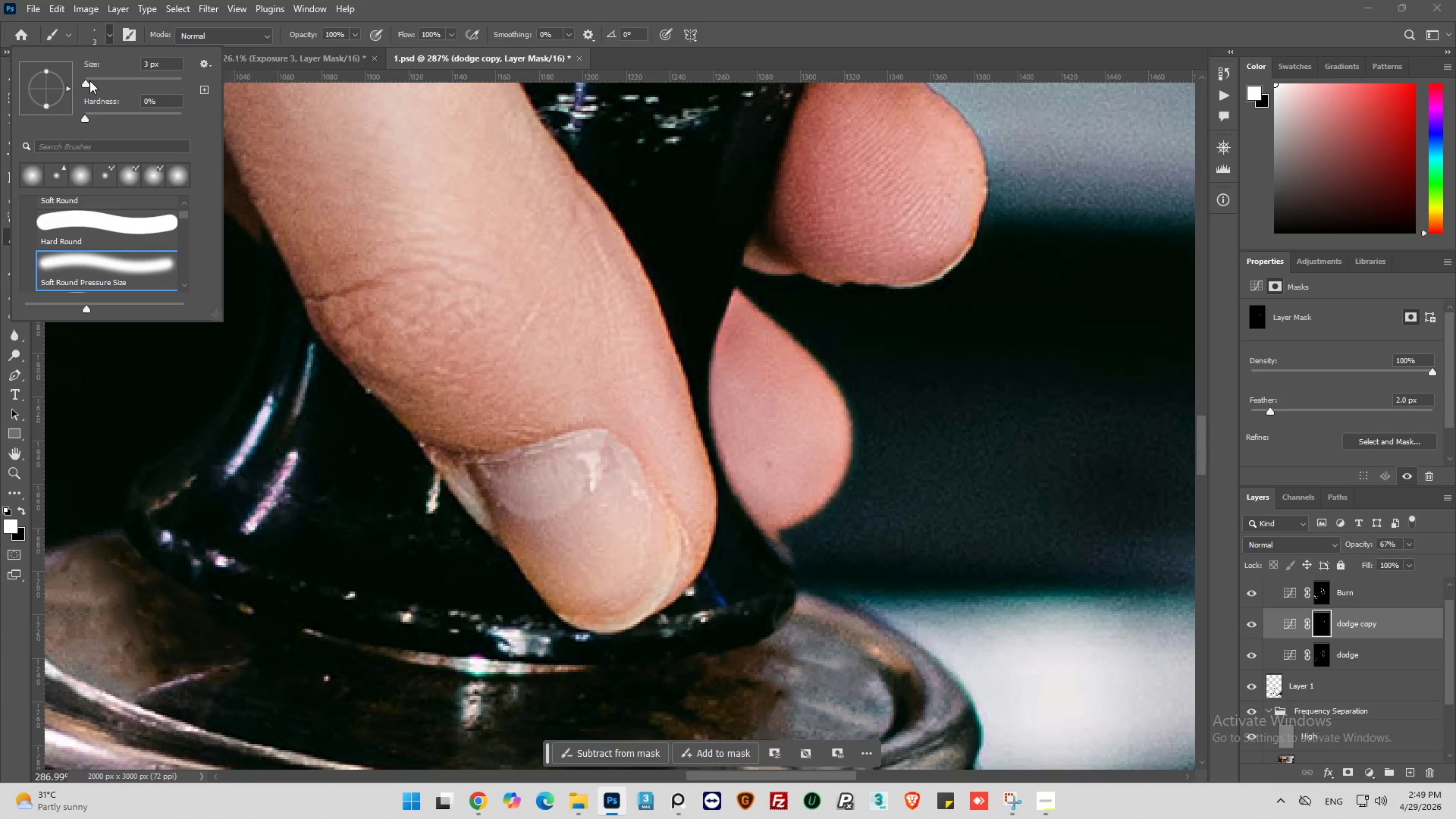 
left_click([89, 80])
 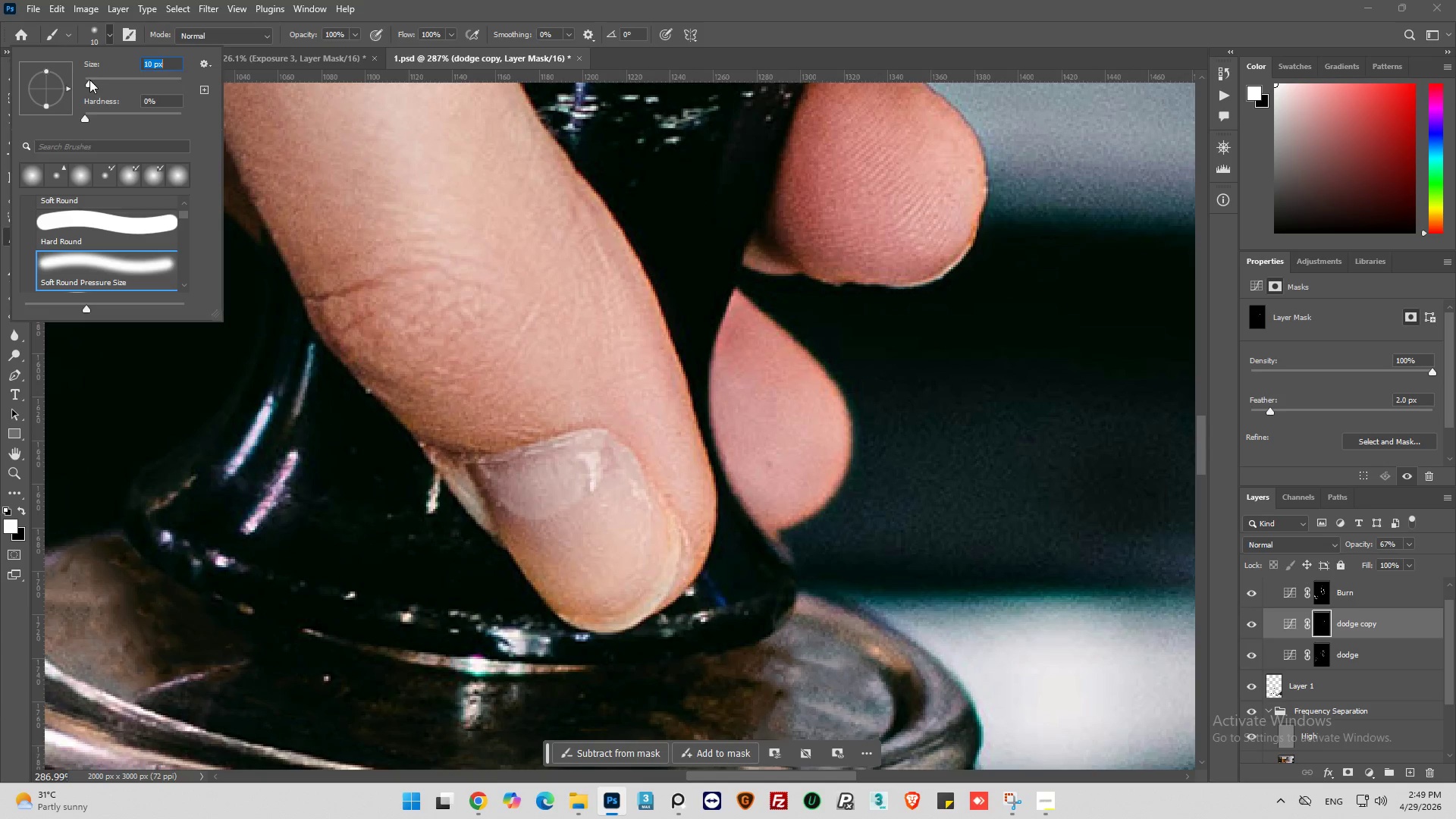 
left_click_drag(start_coordinate=[89, 80], to_coordinate=[86, 80])
 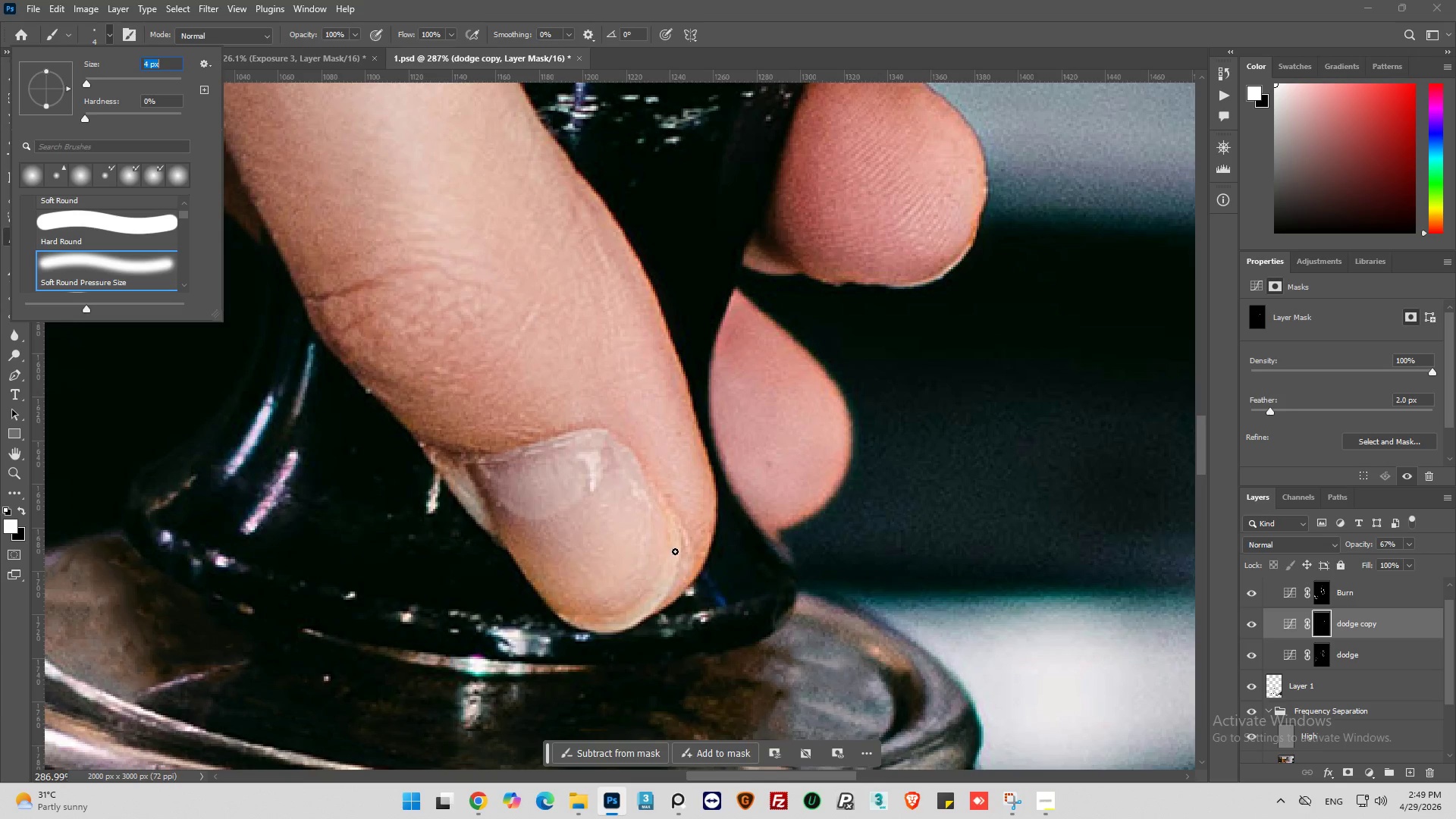 
left_click_drag(start_coordinate=[605, 308], to_coordinate=[616, 394])
 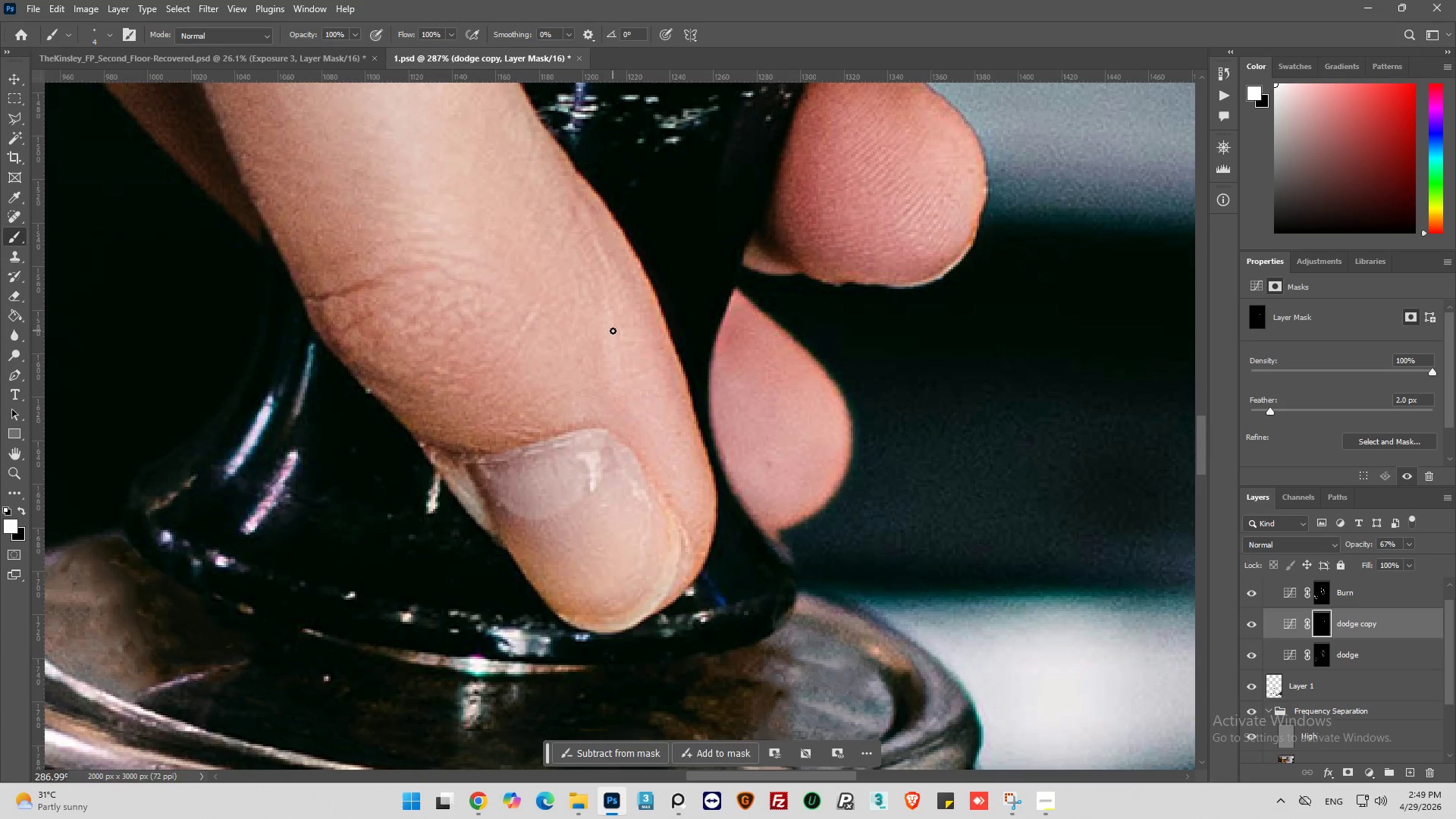 
left_click_drag(start_coordinate=[613, 330], to_coordinate=[621, 354])
 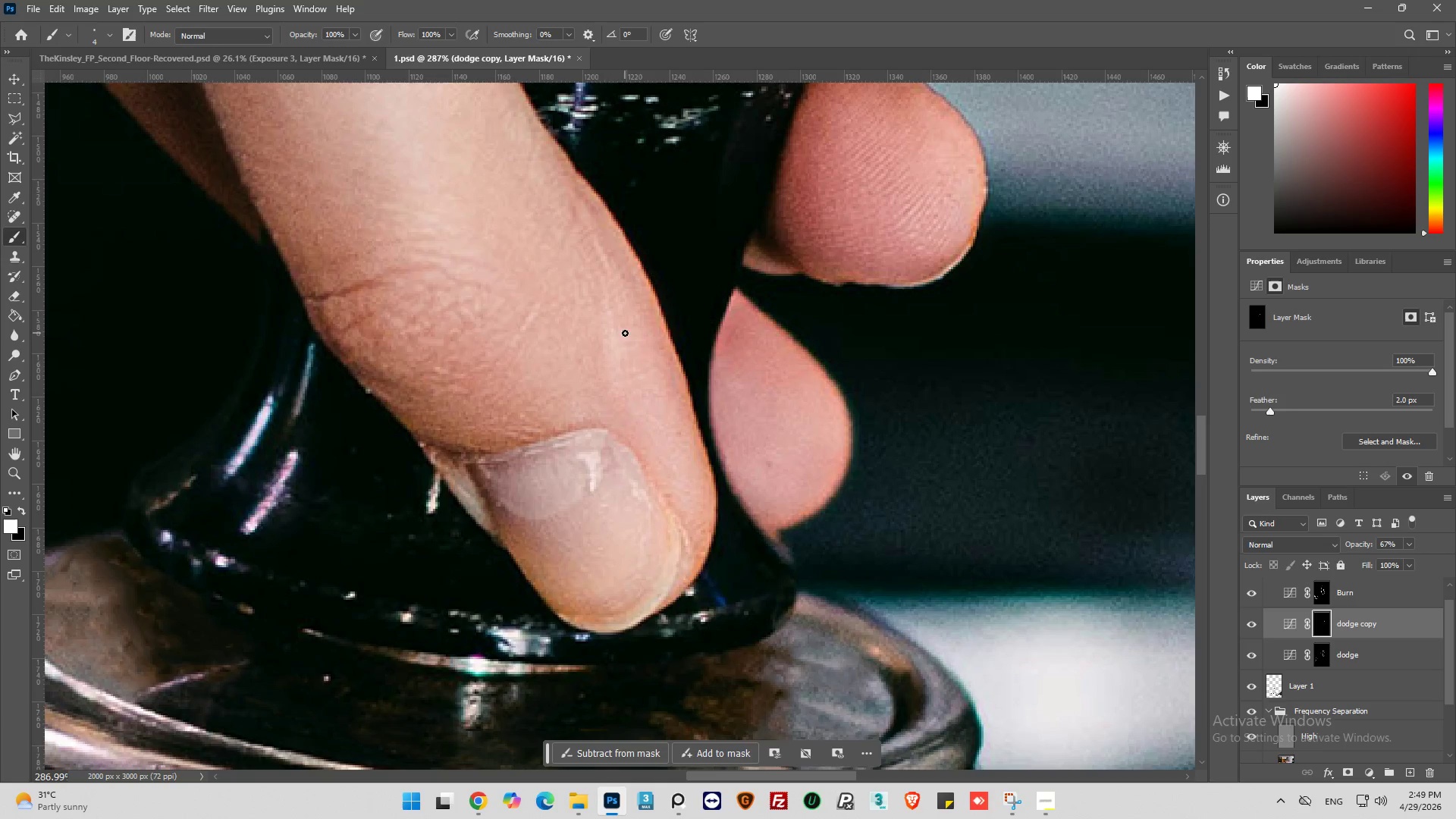 
left_click_drag(start_coordinate=[625, 333], to_coordinate=[632, 376])
 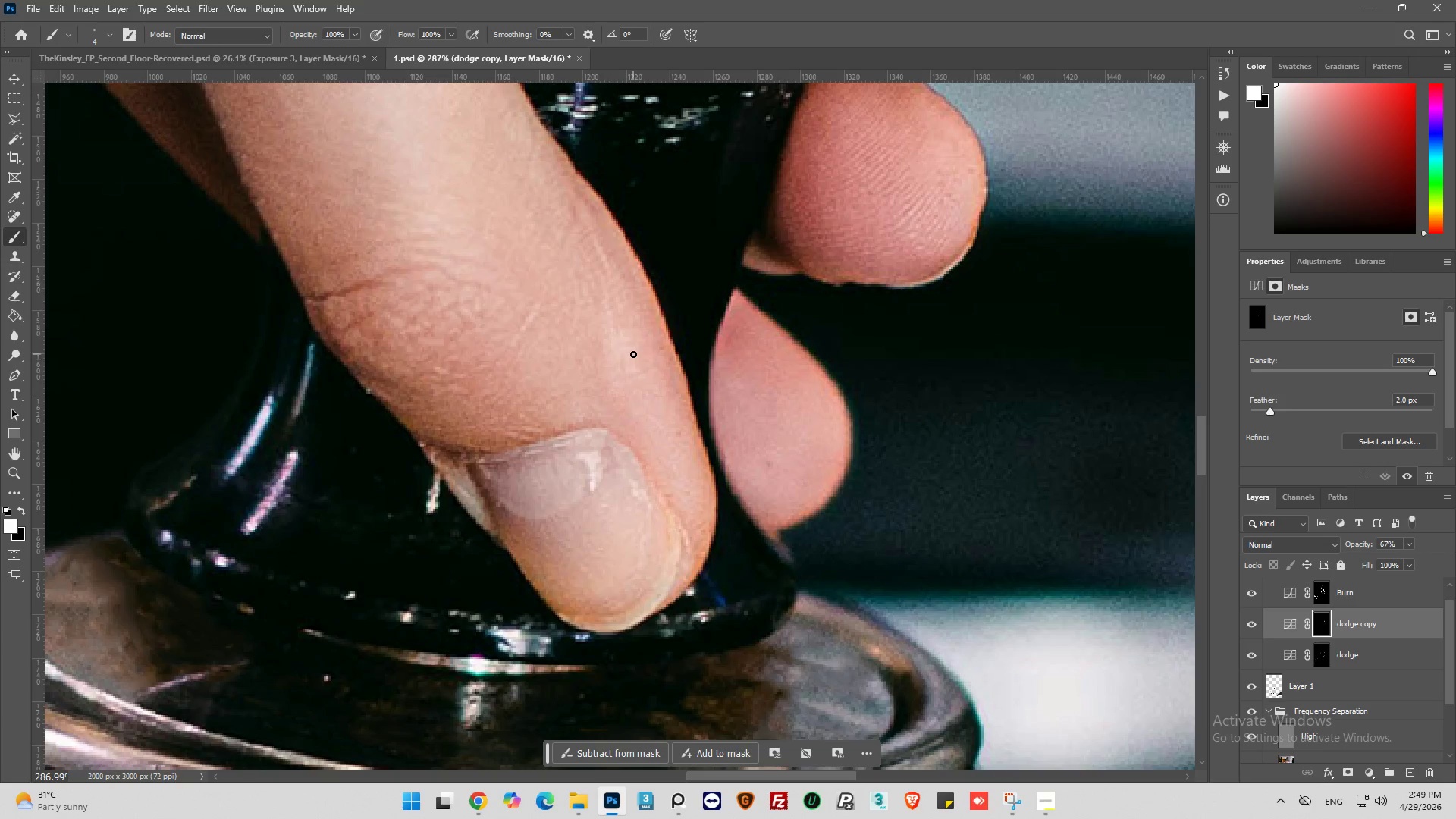 
left_click_drag(start_coordinate=[633, 359], to_coordinate=[643, 419])
 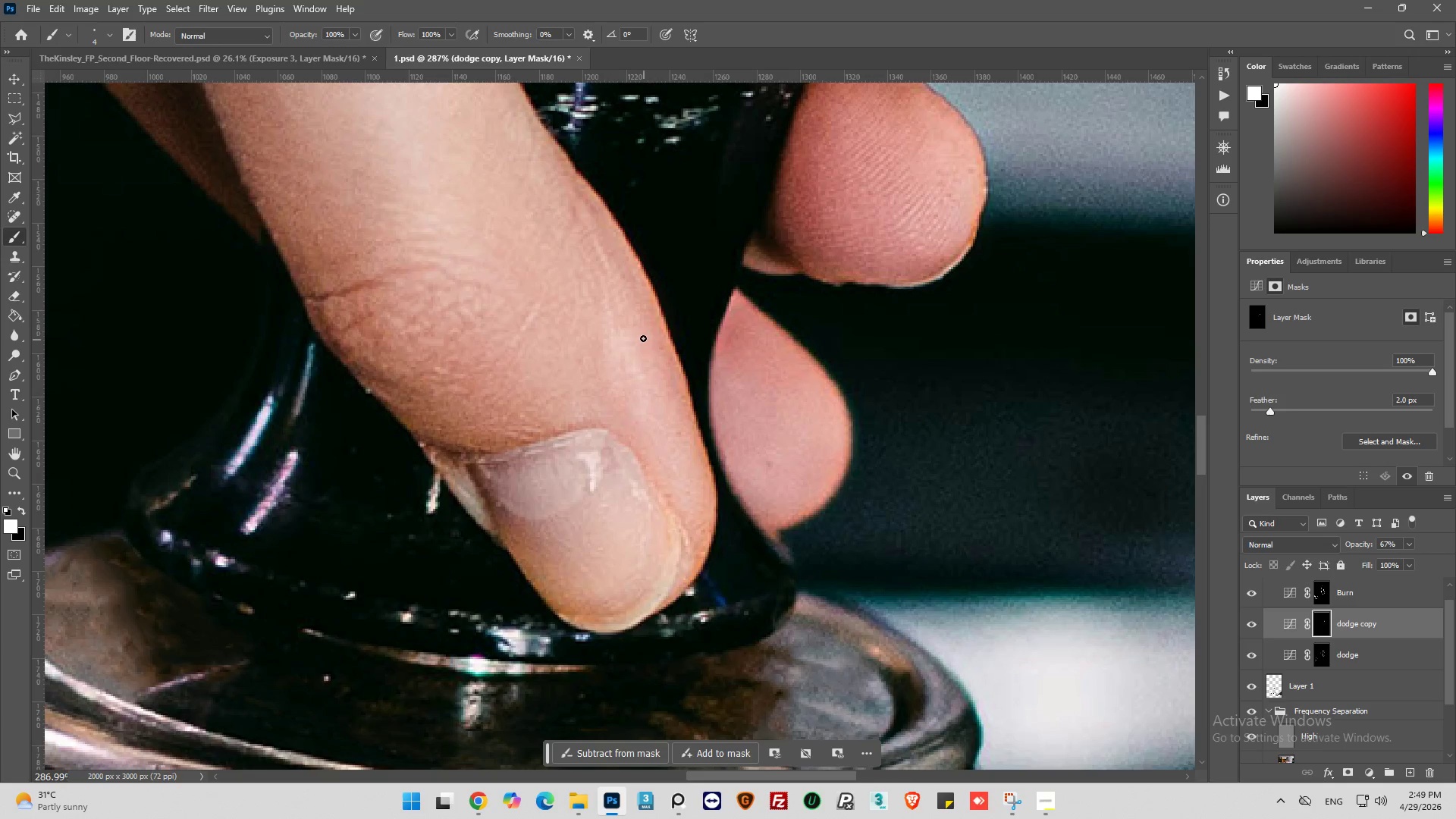 
left_click_drag(start_coordinate=[643, 338], to_coordinate=[661, 455])
 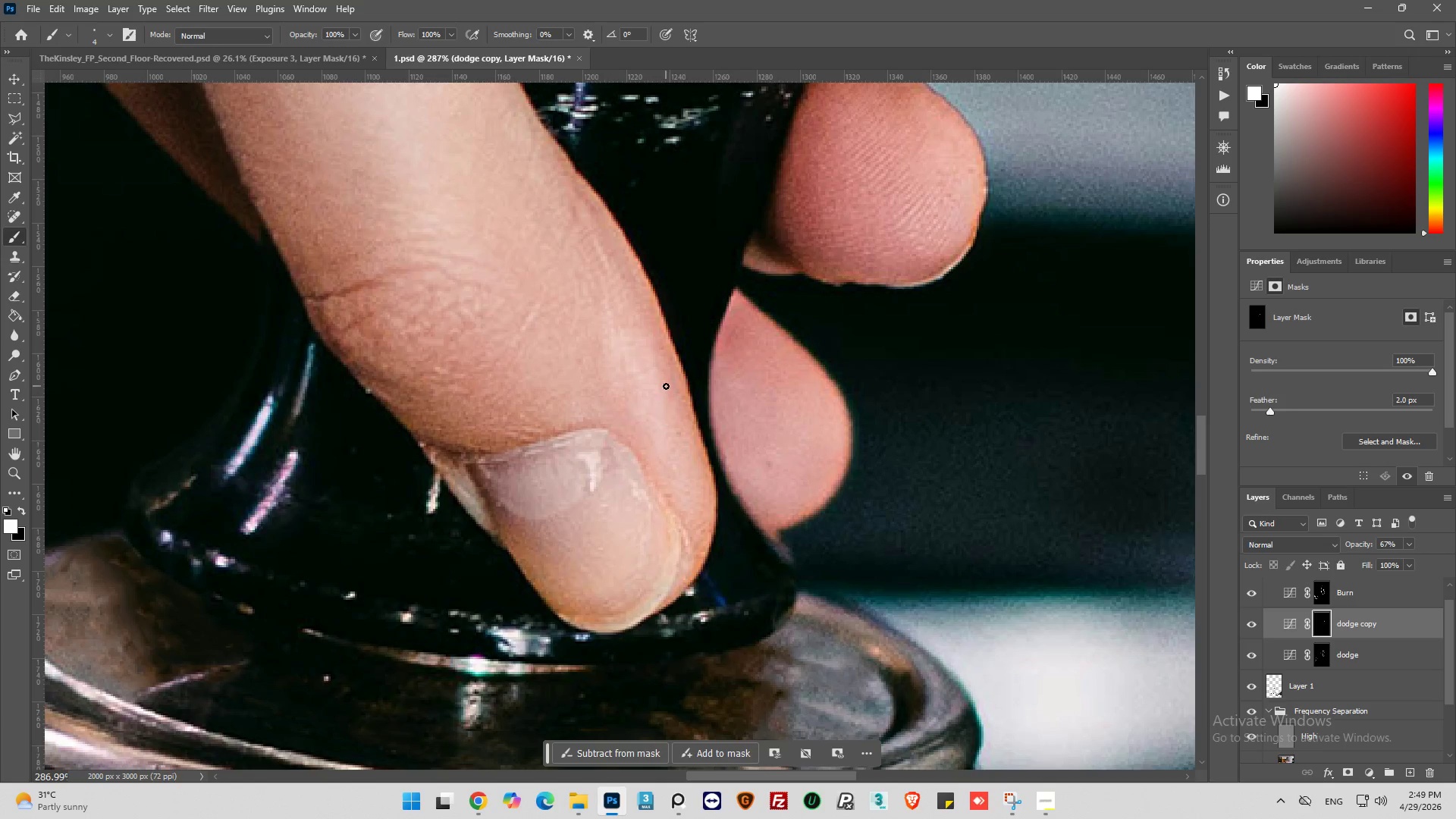 
left_click_drag(start_coordinate=[666, 387], to_coordinate=[666, 405])
 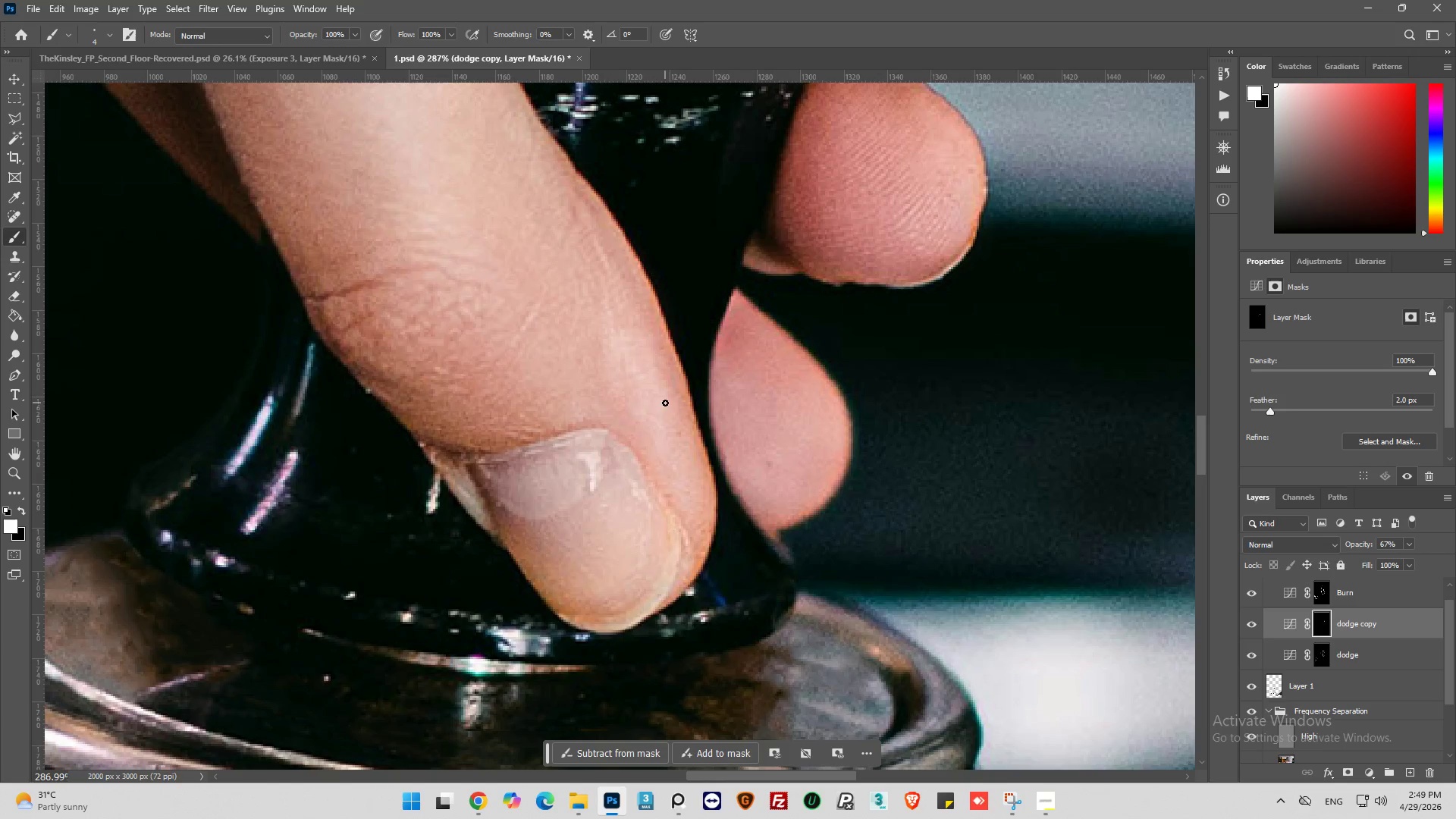 
left_click_drag(start_coordinate=[665, 403], to_coordinate=[670, 460])
 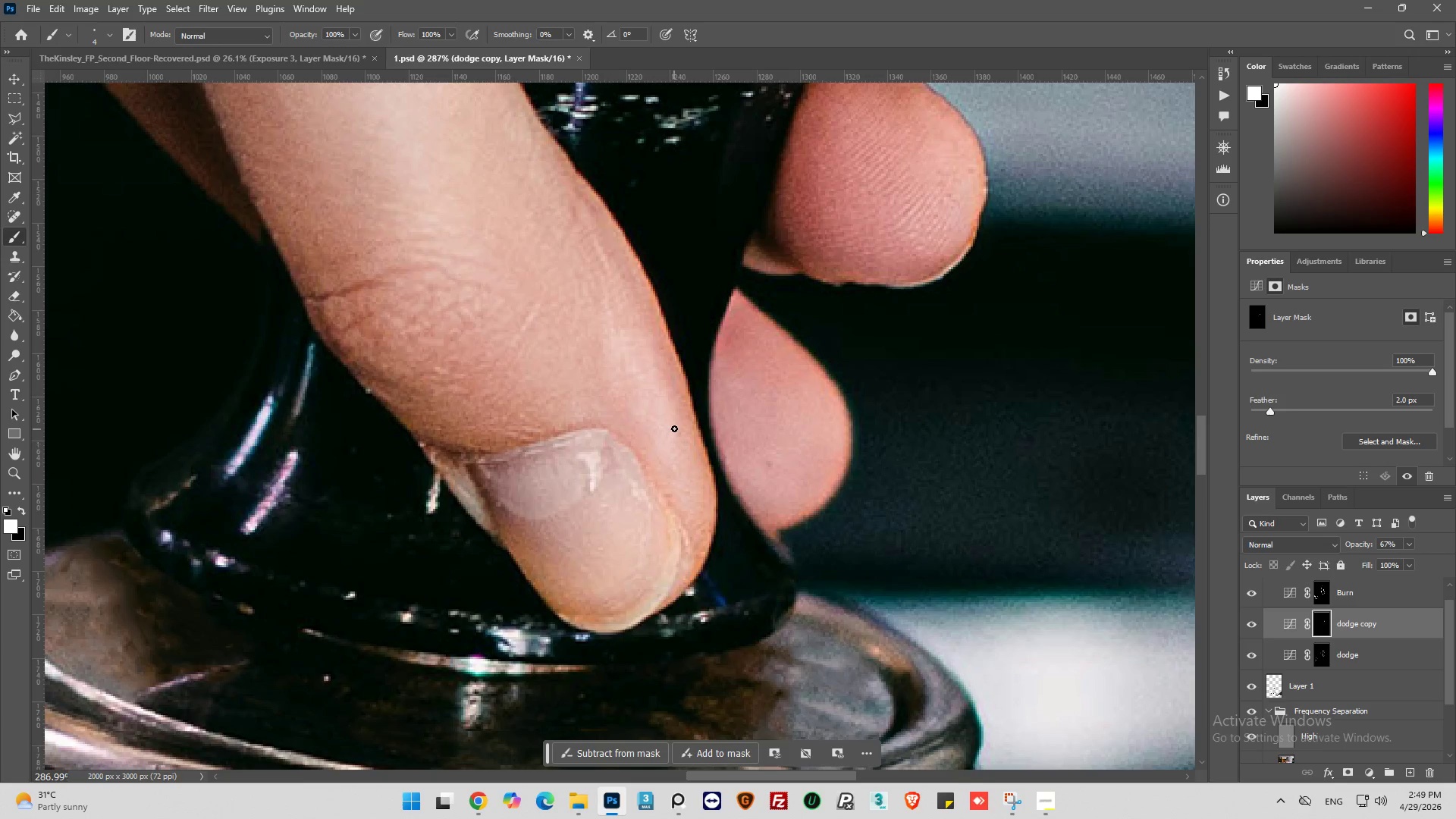 
left_click_drag(start_coordinate=[674, 428], to_coordinate=[679, 472])
 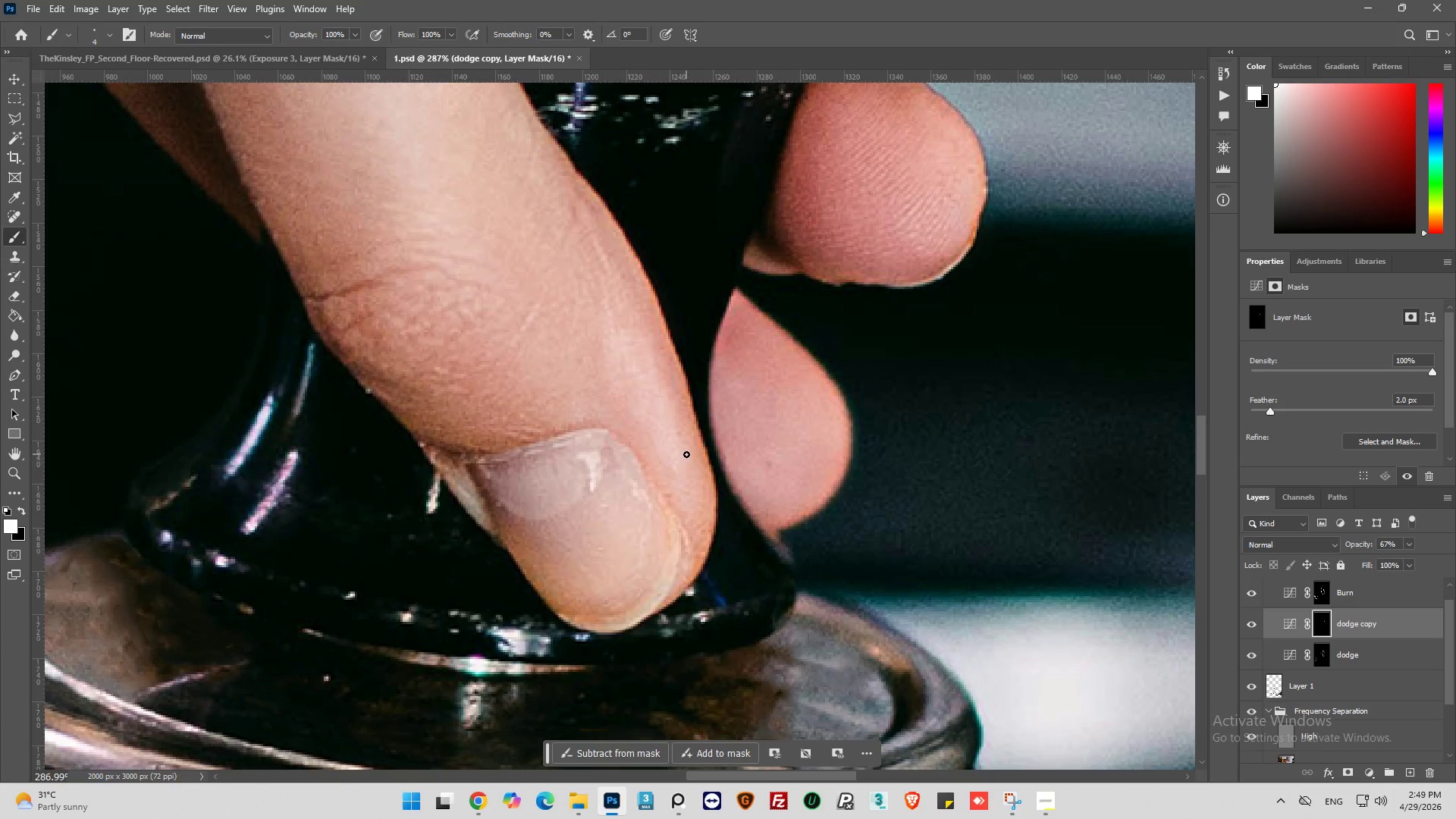 
left_click_drag(start_coordinate=[686, 454], to_coordinate=[687, 508])
 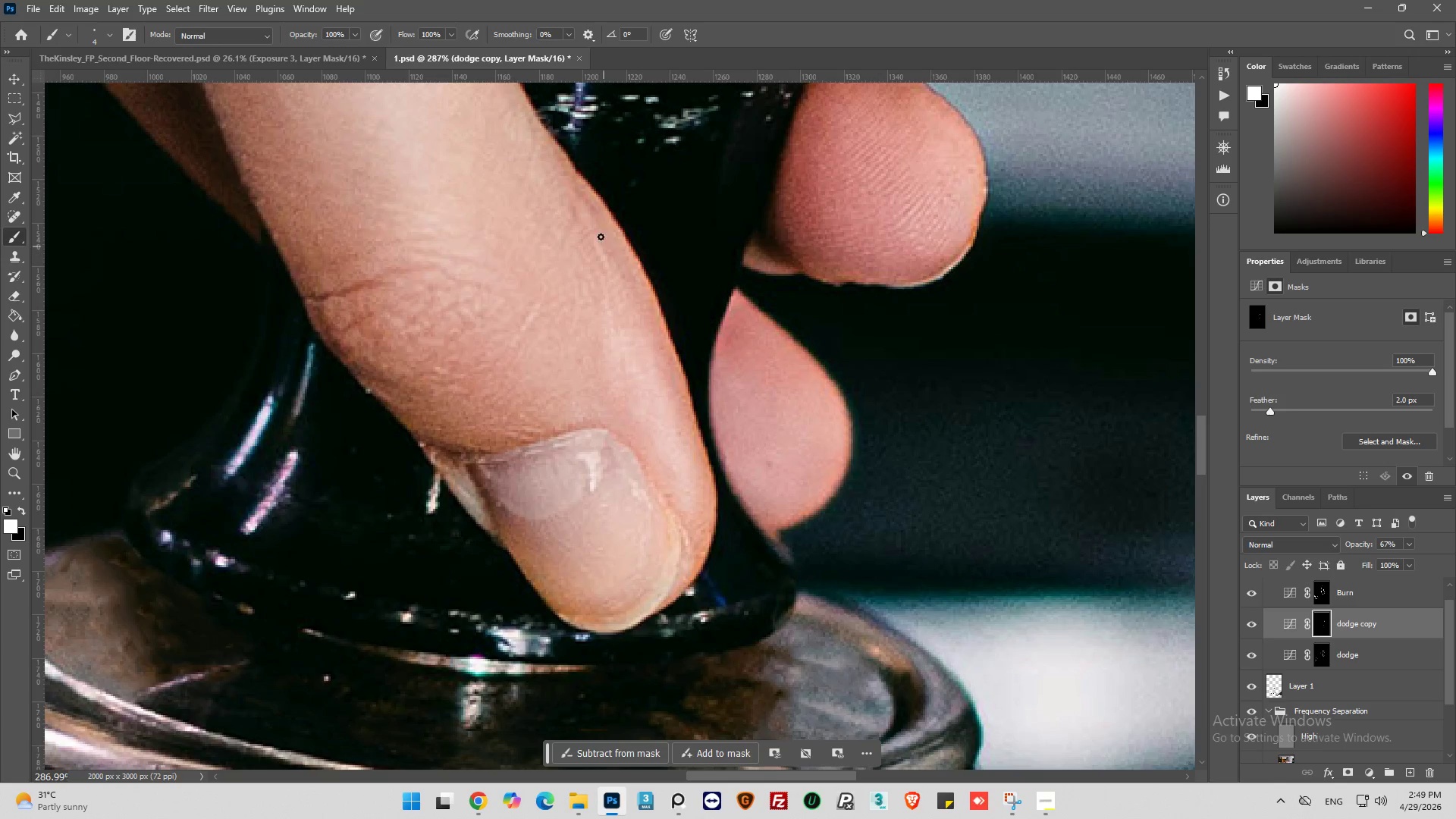 
left_click_drag(start_coordinate=[599, 235], to_coordinate=[613, 304])
 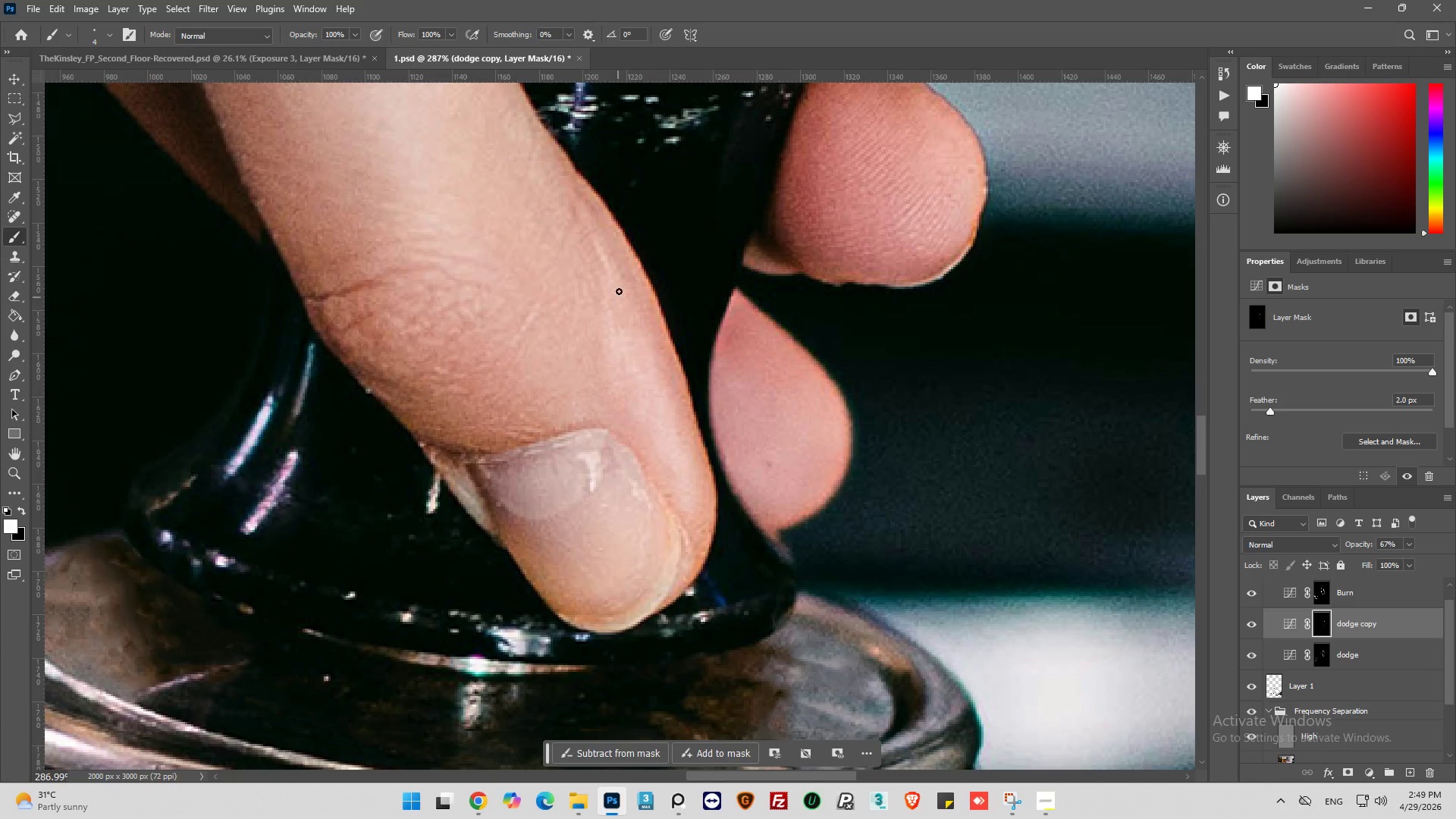 
left_click_drag(start_coordinate=[620, 287], to_coordinate=[620, 325])
 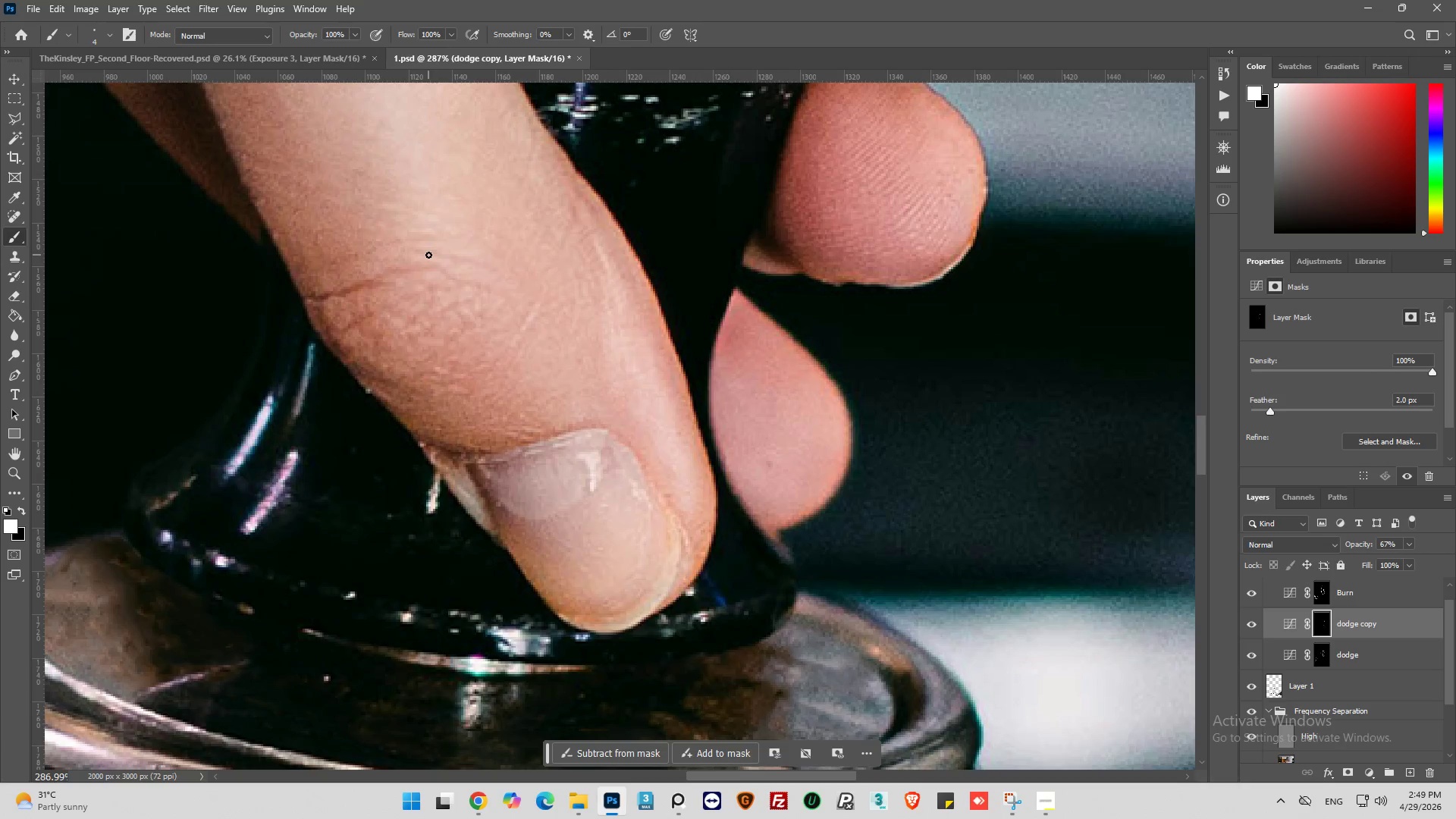 
left_click_drag(start_coordinate=[439, 256], to_coordinate=[466, 276])
 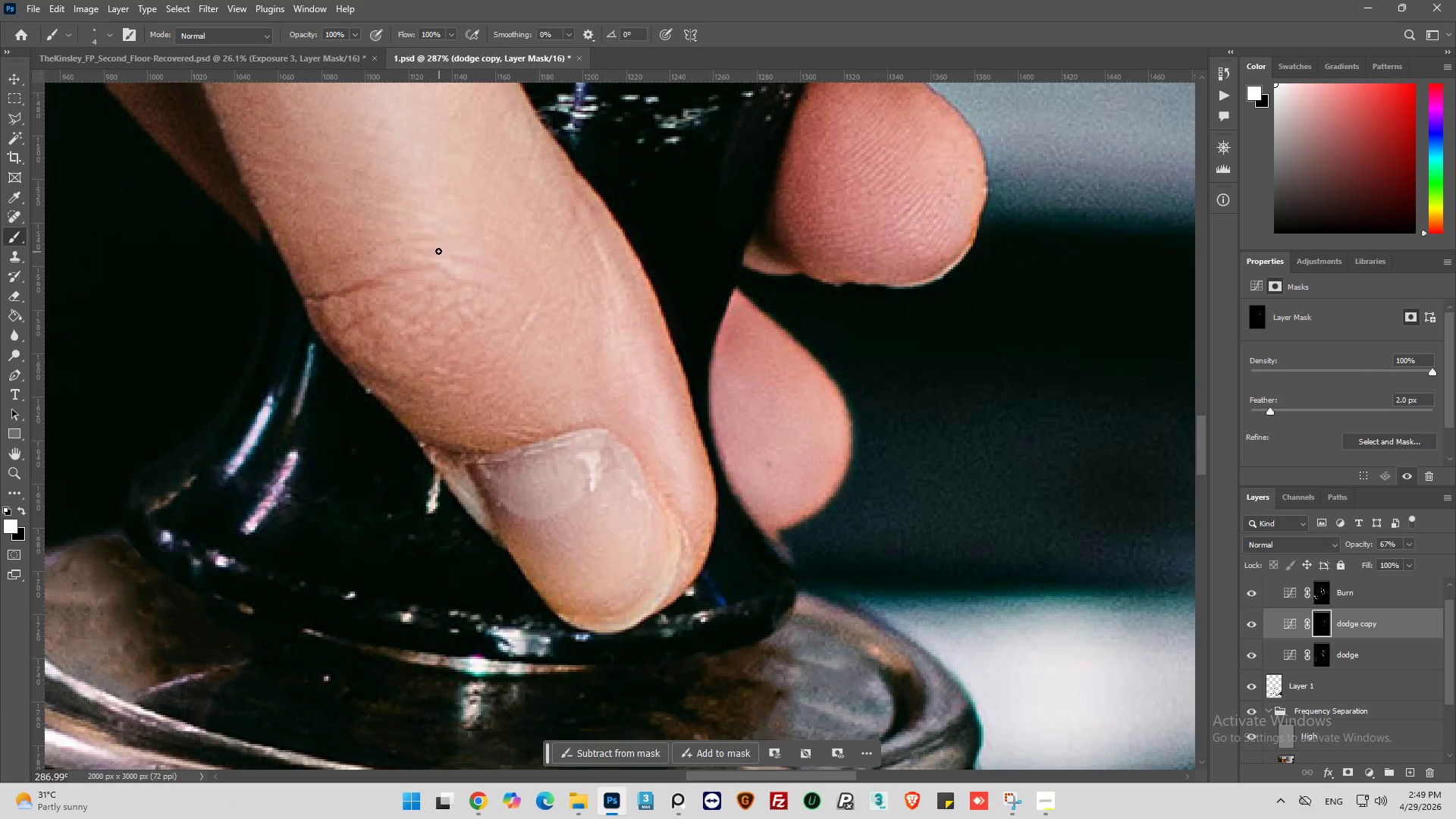 
left_click_drag(start_coordinate=[438, 251], to_coordinate=[475, 255])
 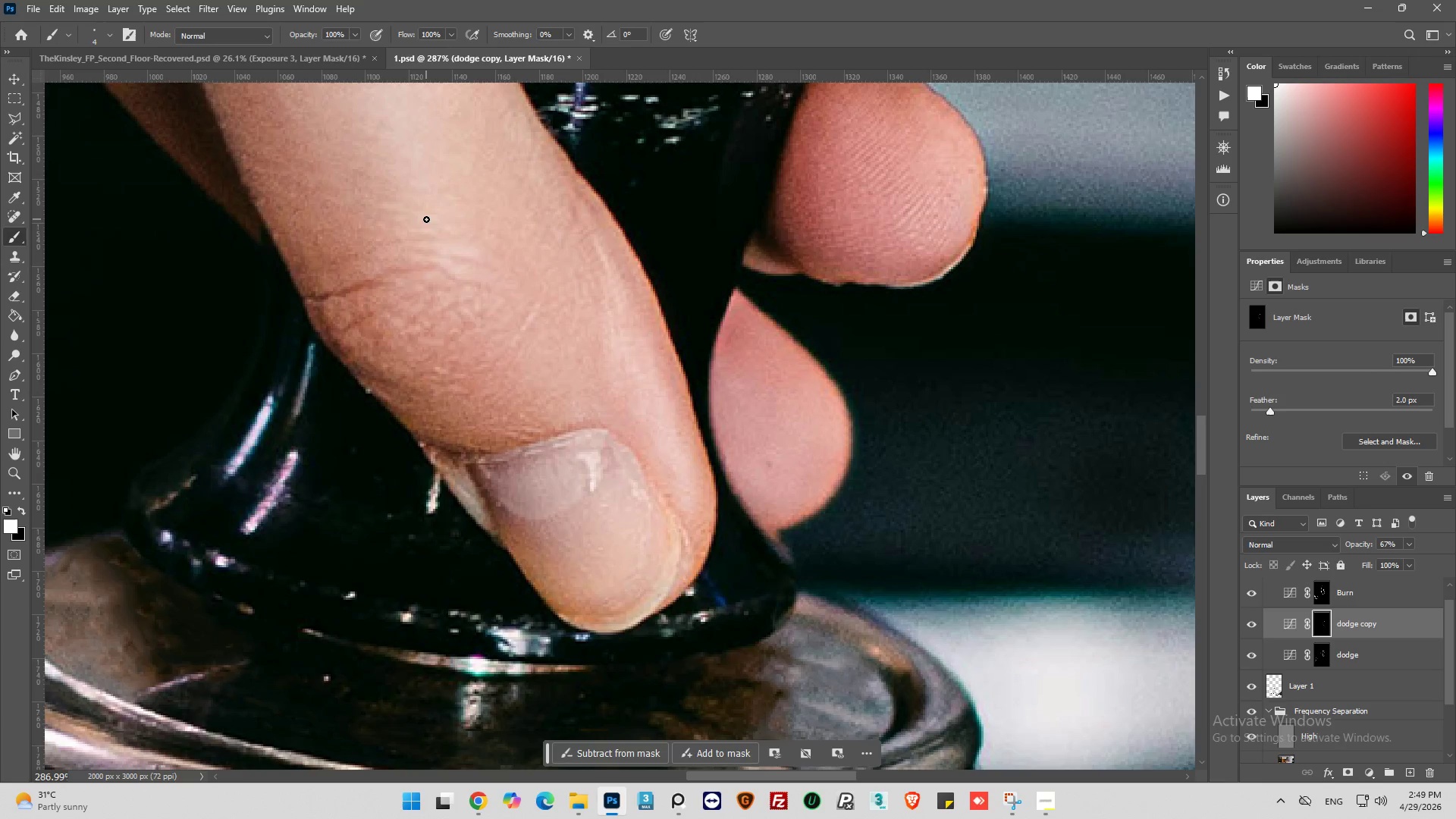 
left_click_drag(start_coordinate=[426, 219], to_coordinate=[451, 232])
 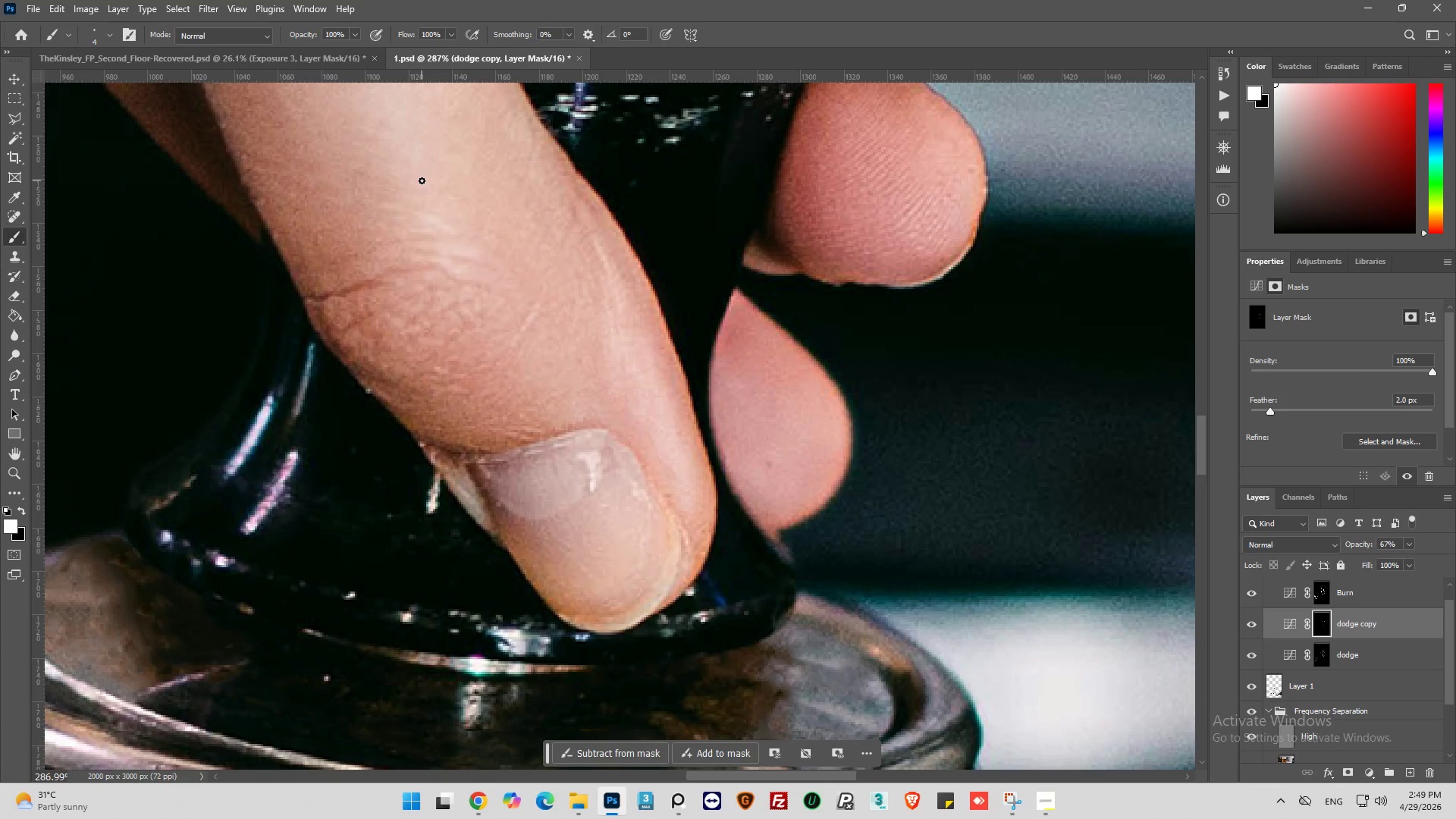 
left_click_drag(start_coordinate=[416, 181], to_coordinate=[483, 213])
 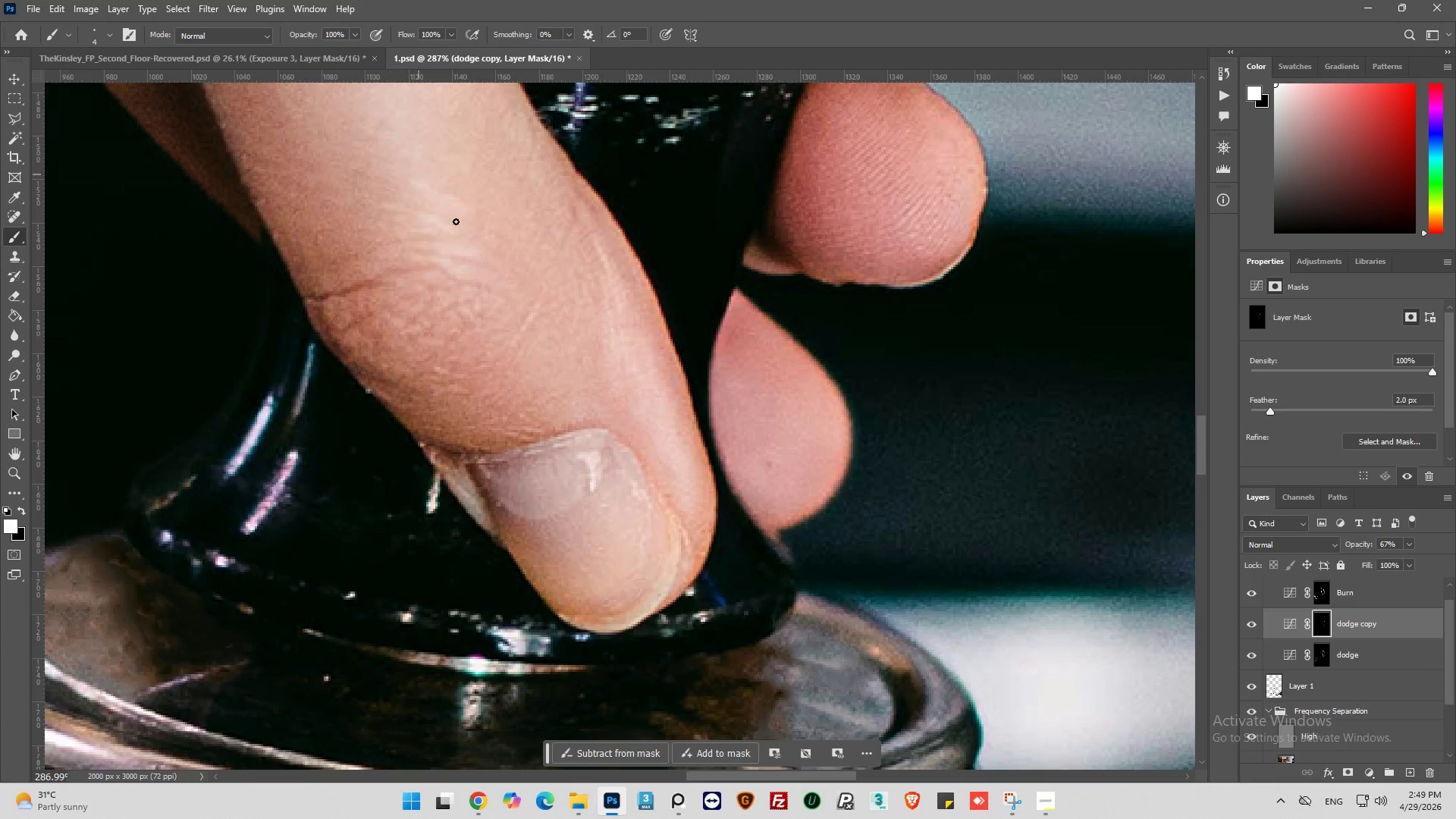 
scroll: coordinate [448, 259], scroll_direction: up, amount: 14.0
 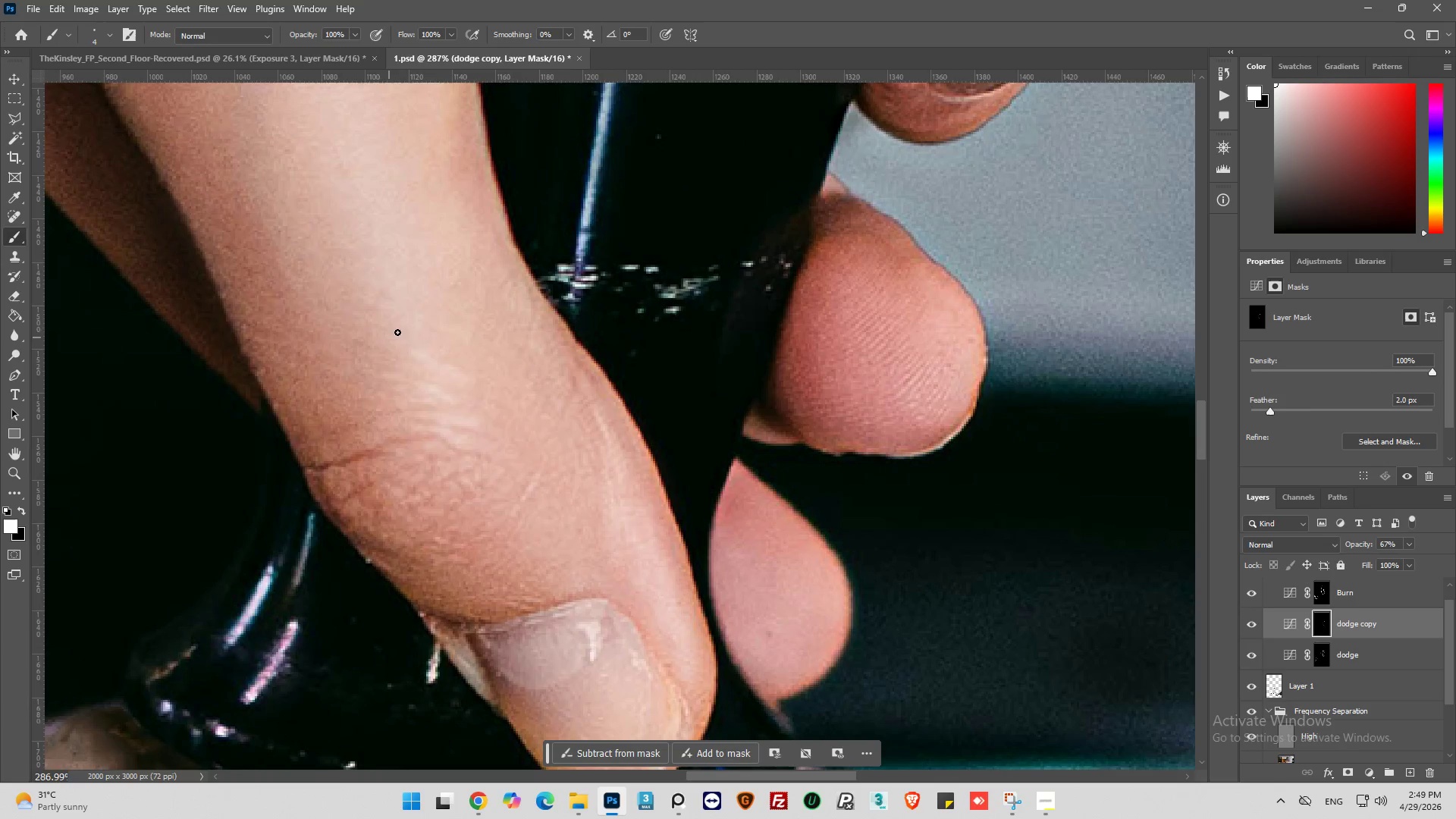 
left_click([402, 327])
 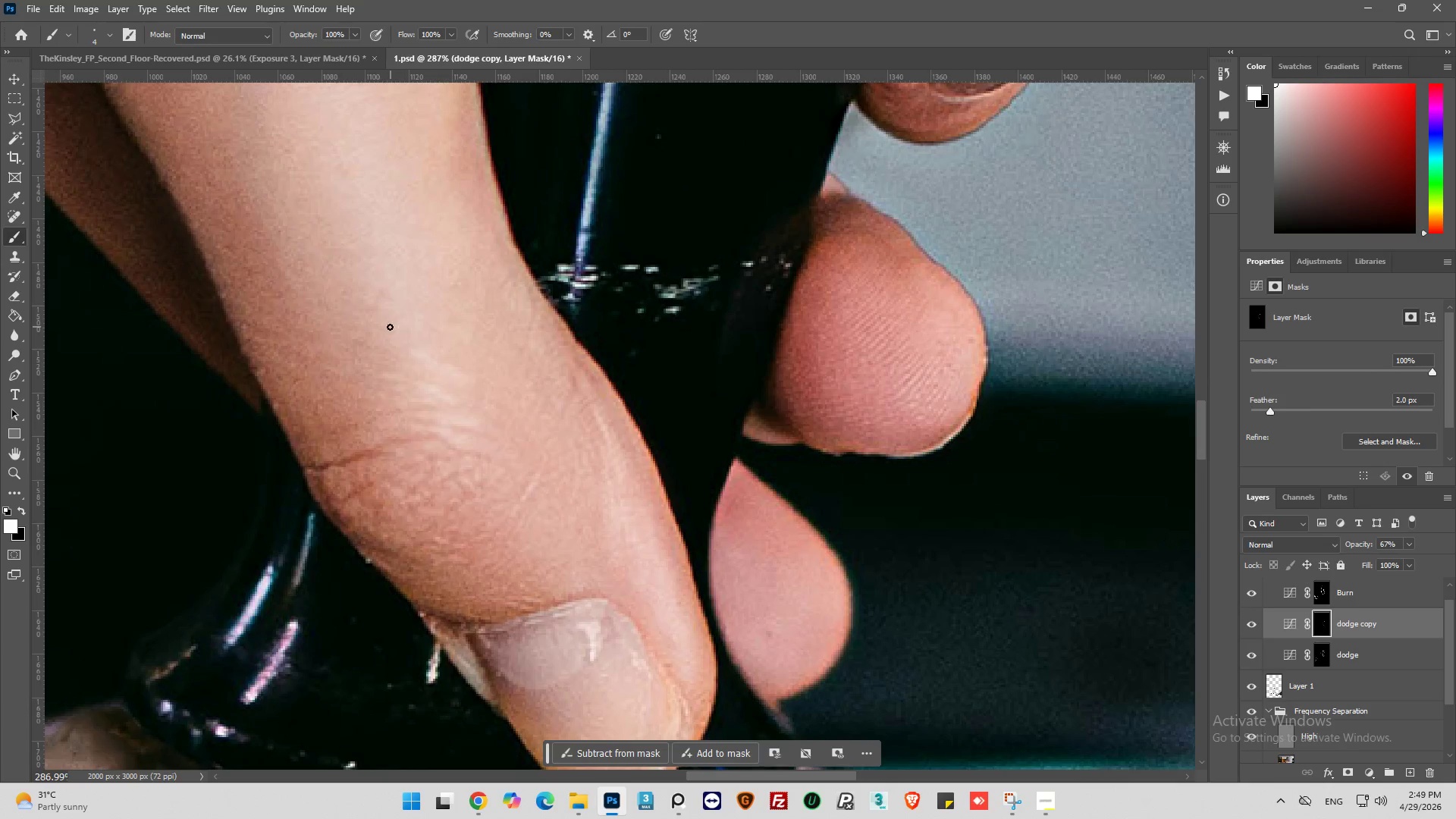 
left_click_drag(start_coordinate=[390, 327], to_coordinate=[455, 348])
 